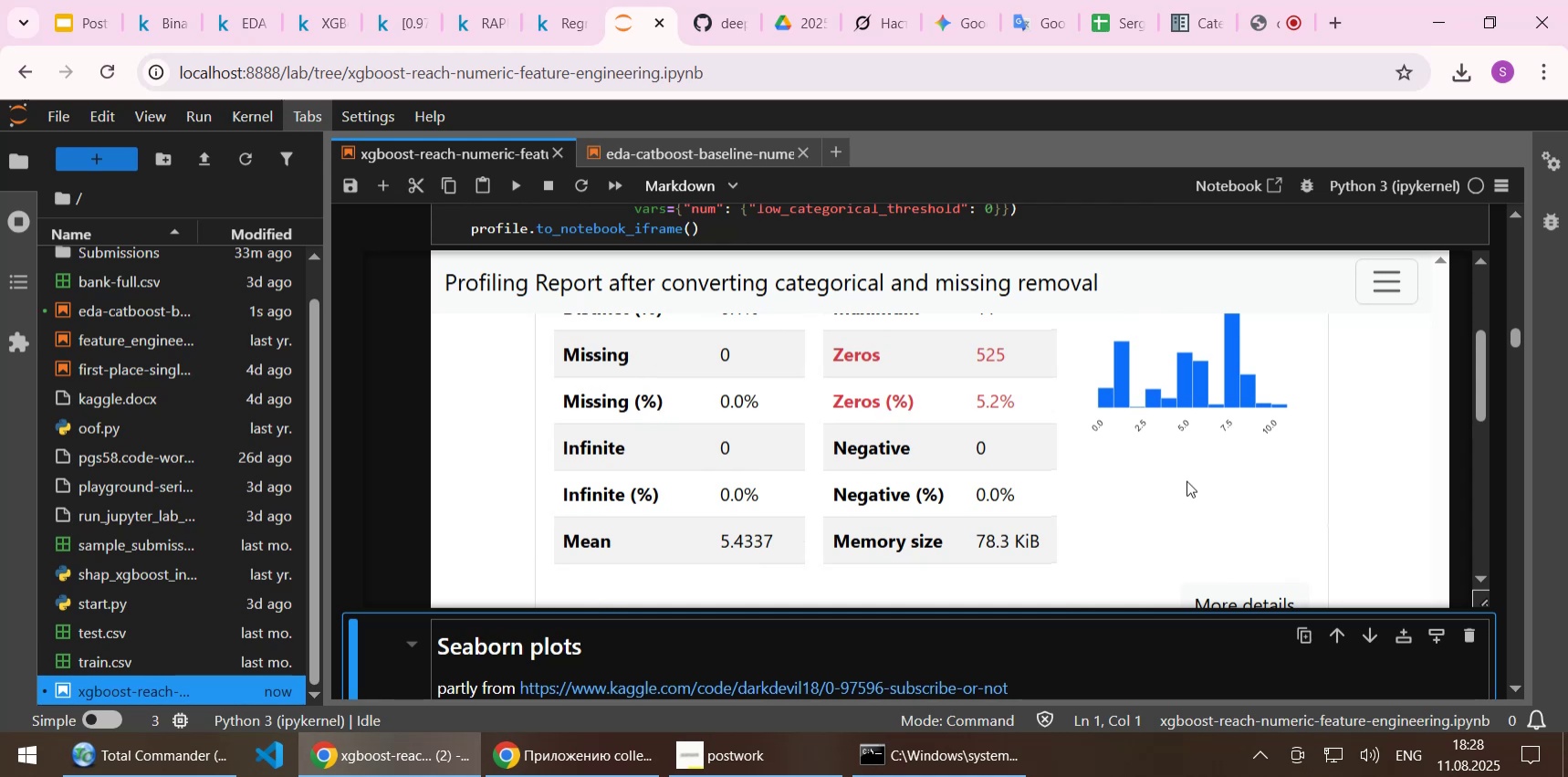 
wait(21.74)
 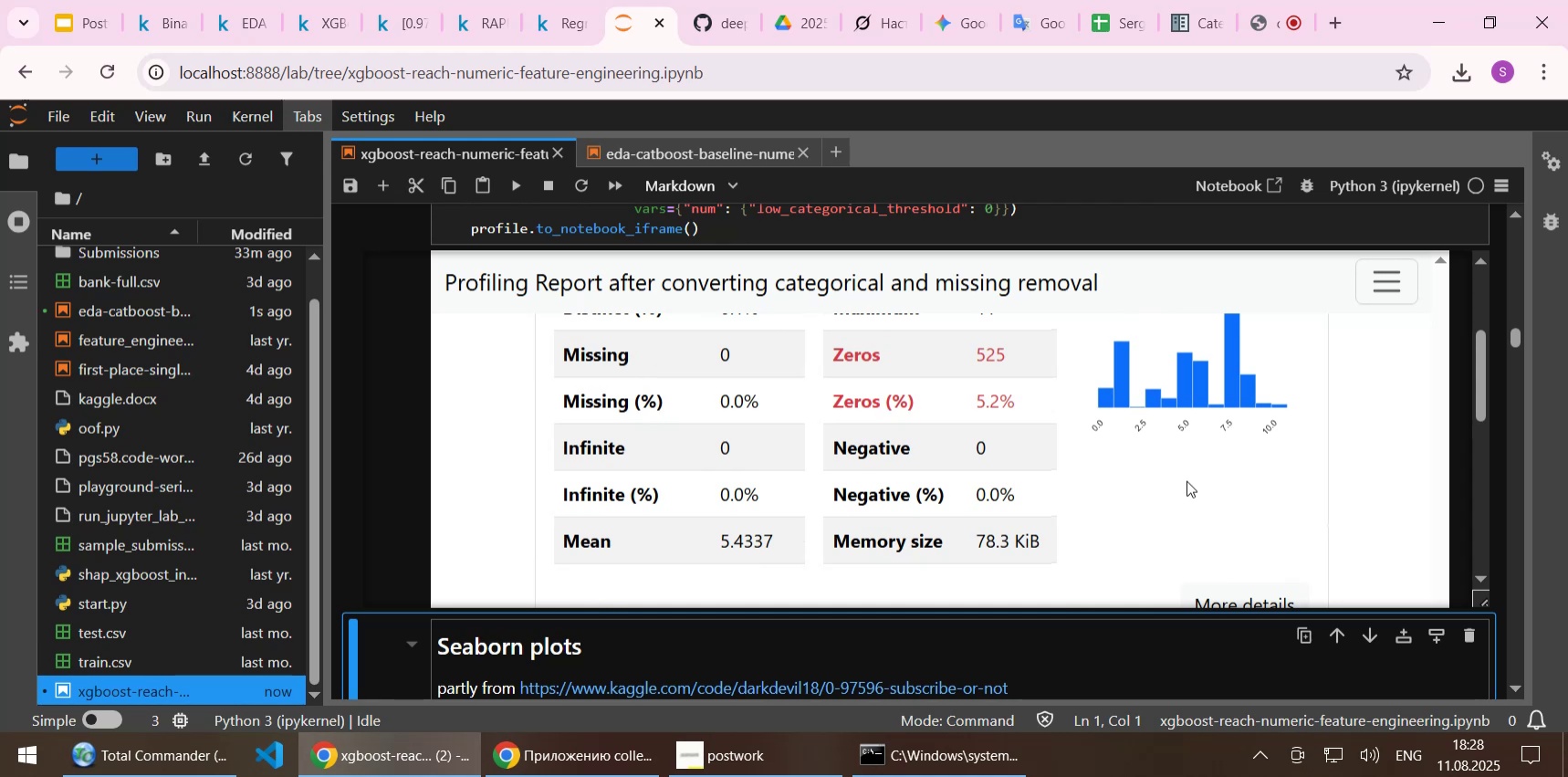 
scroll: coordinate [1206, 456], scroll_direction: down, amount: 3.0
 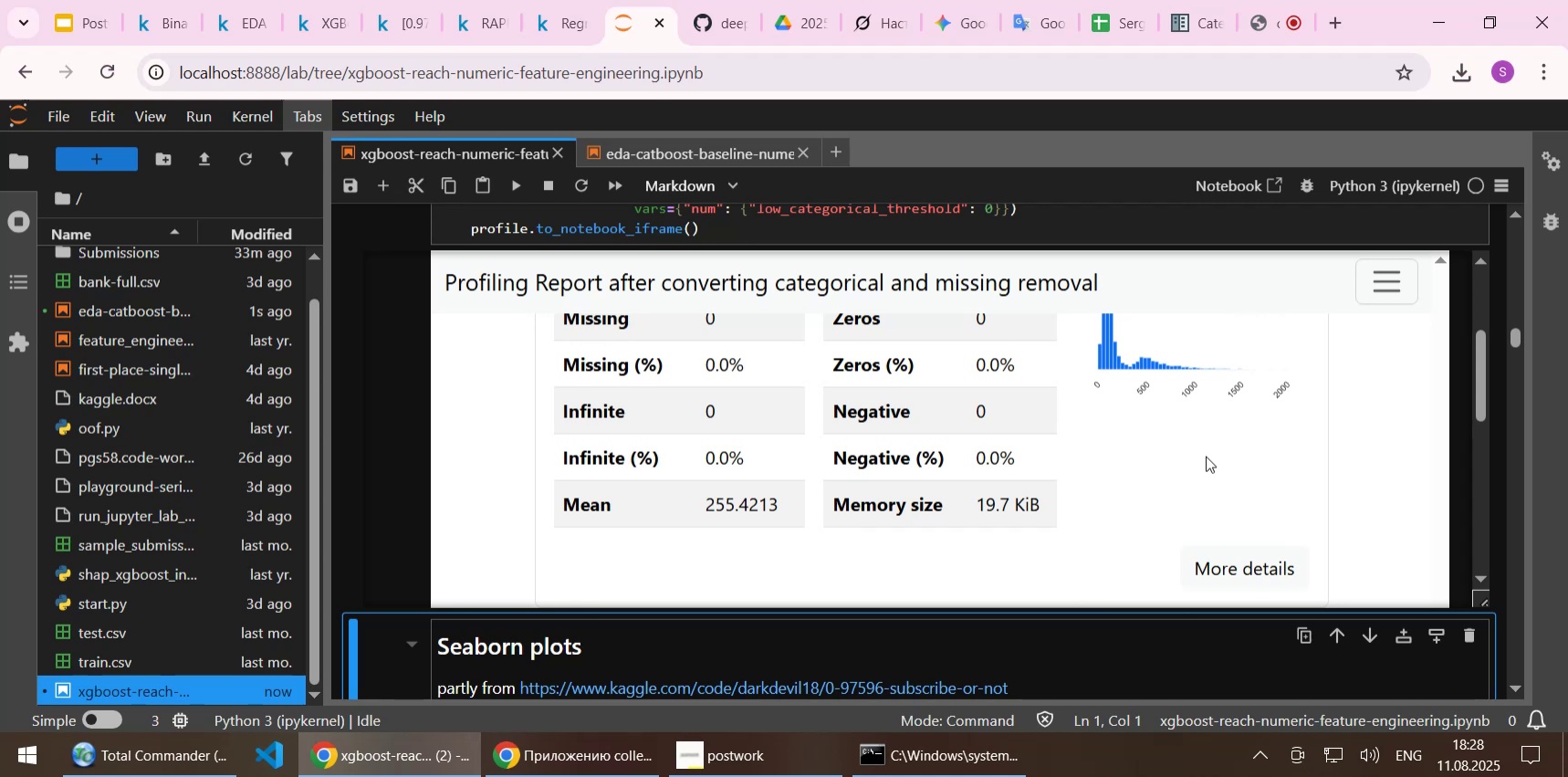 
wait(9.59)
 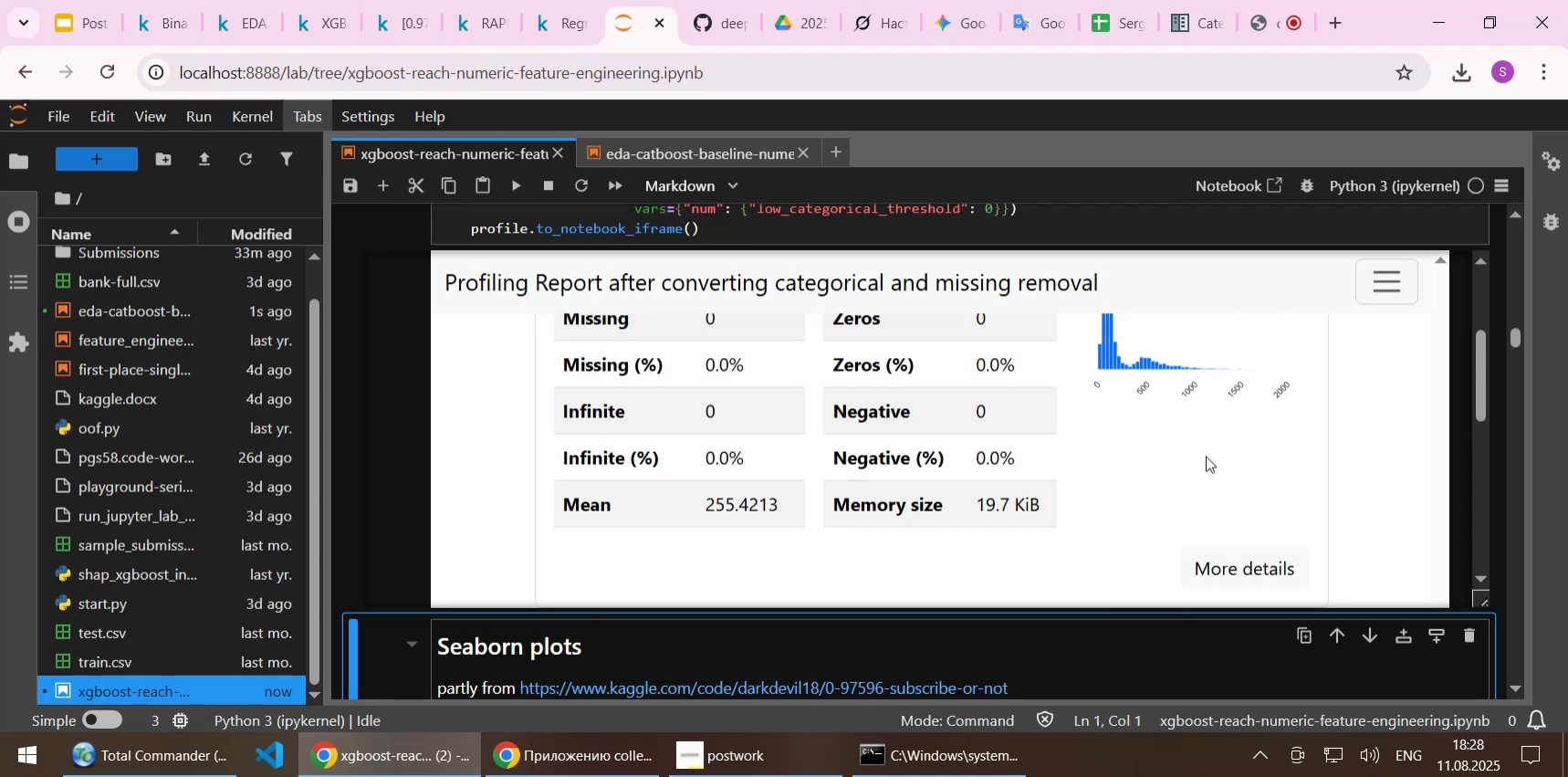 
scroll: coordinate [1206, 455], scroll_direction: down, amount: 2.0
 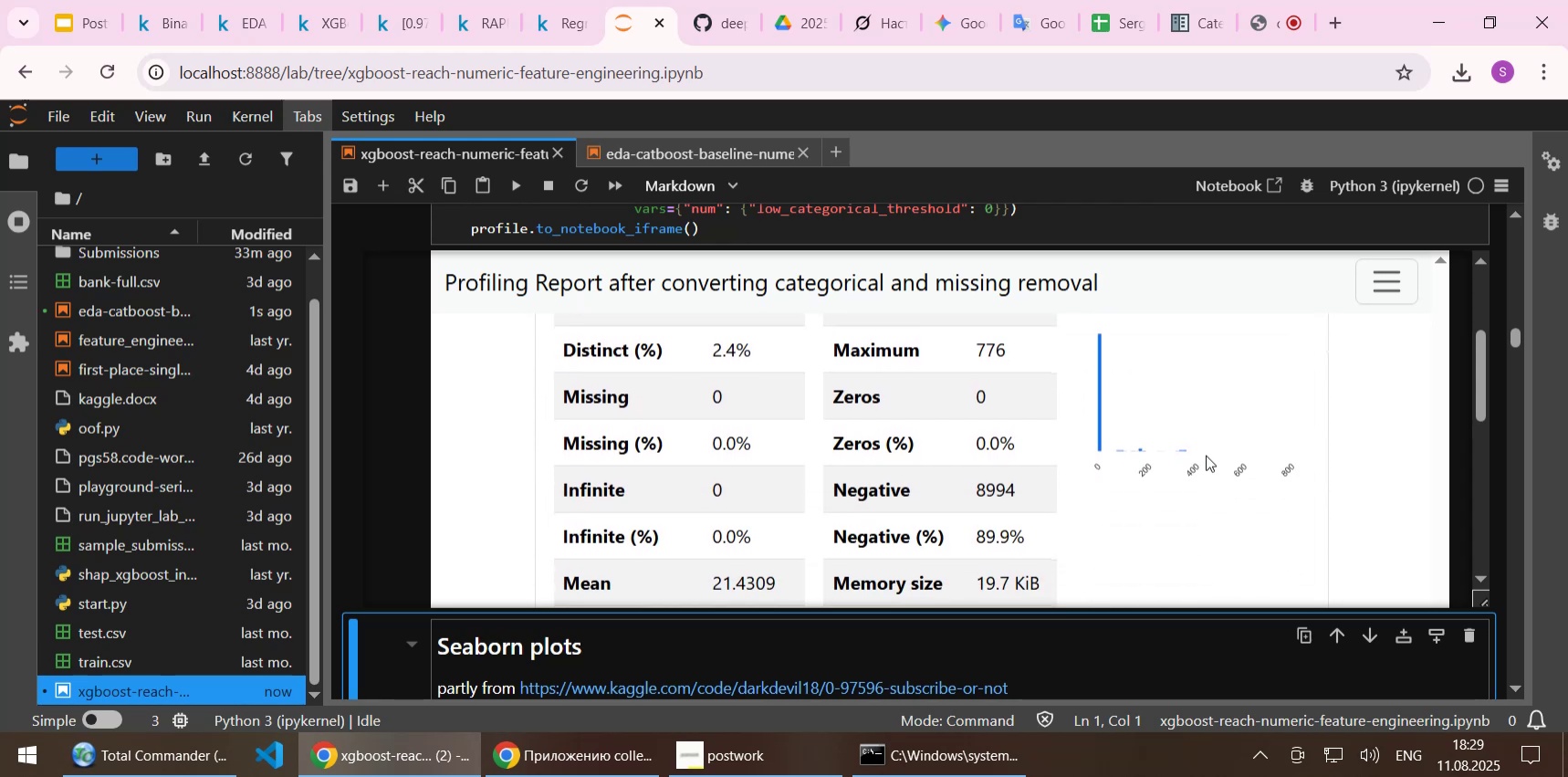 
wait(12.36)
 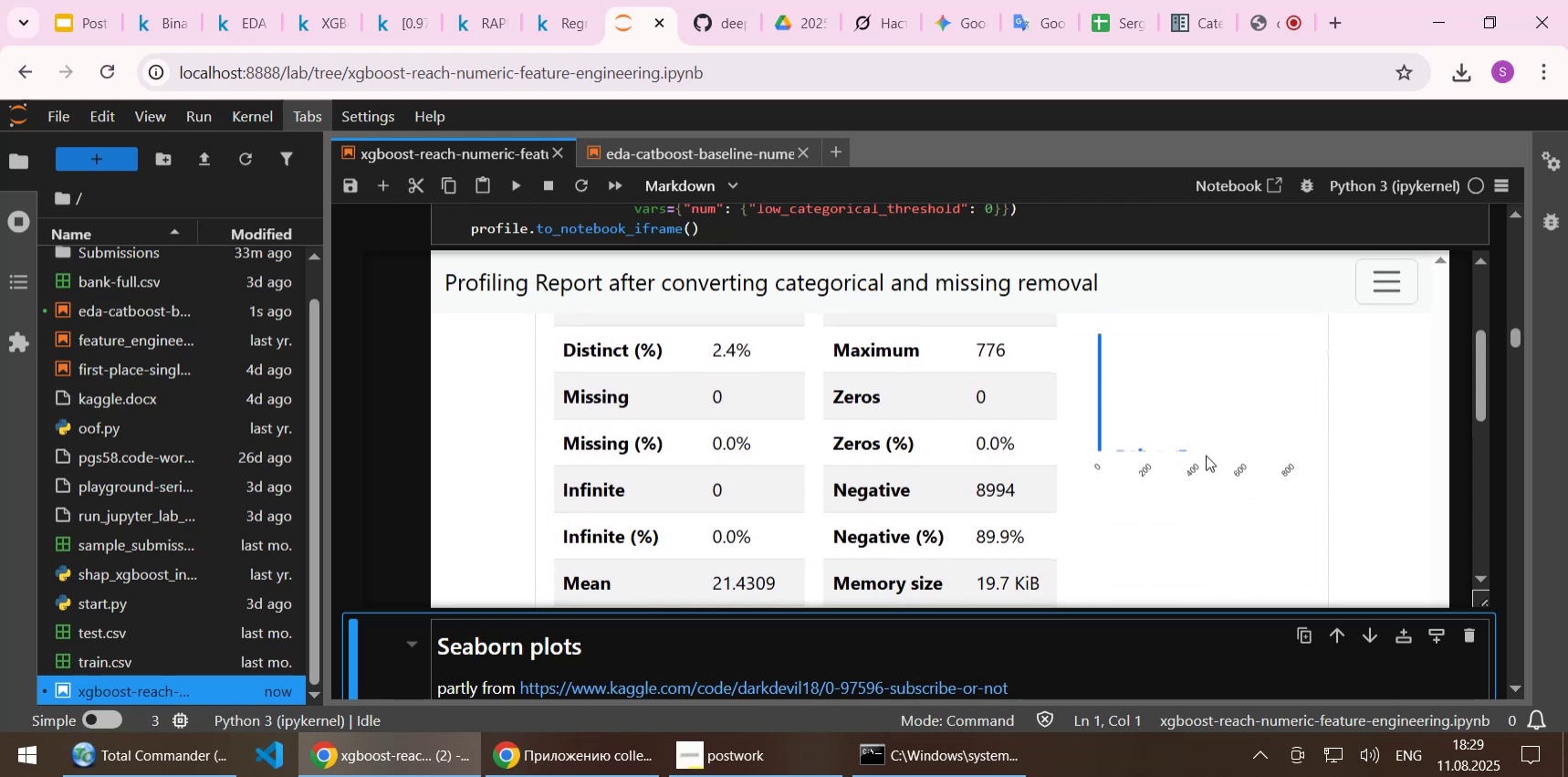 
scroll: coordinate [706, 418], scroll_direction: down, amount: 5.0
 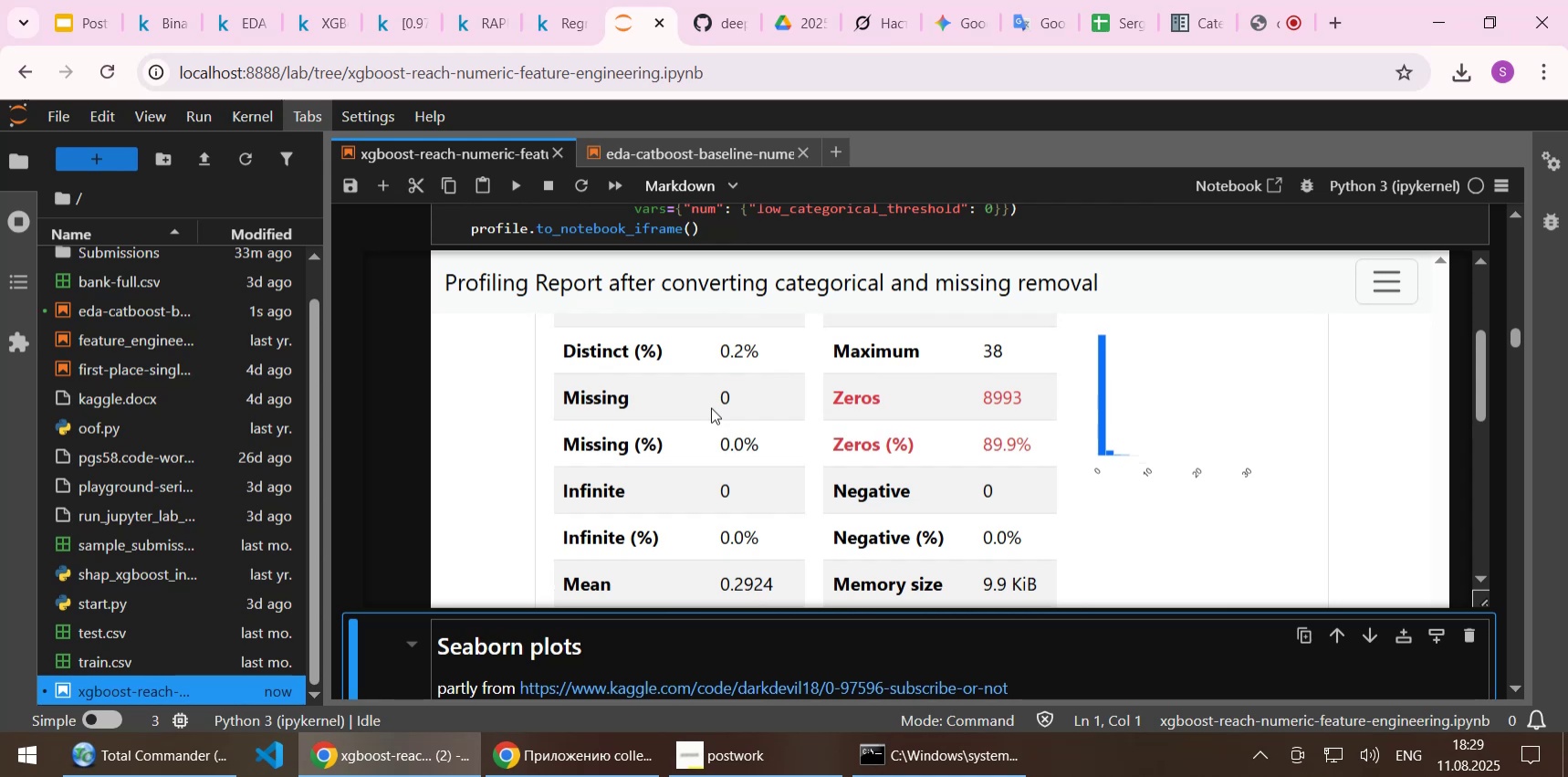 
wait(5.44)
 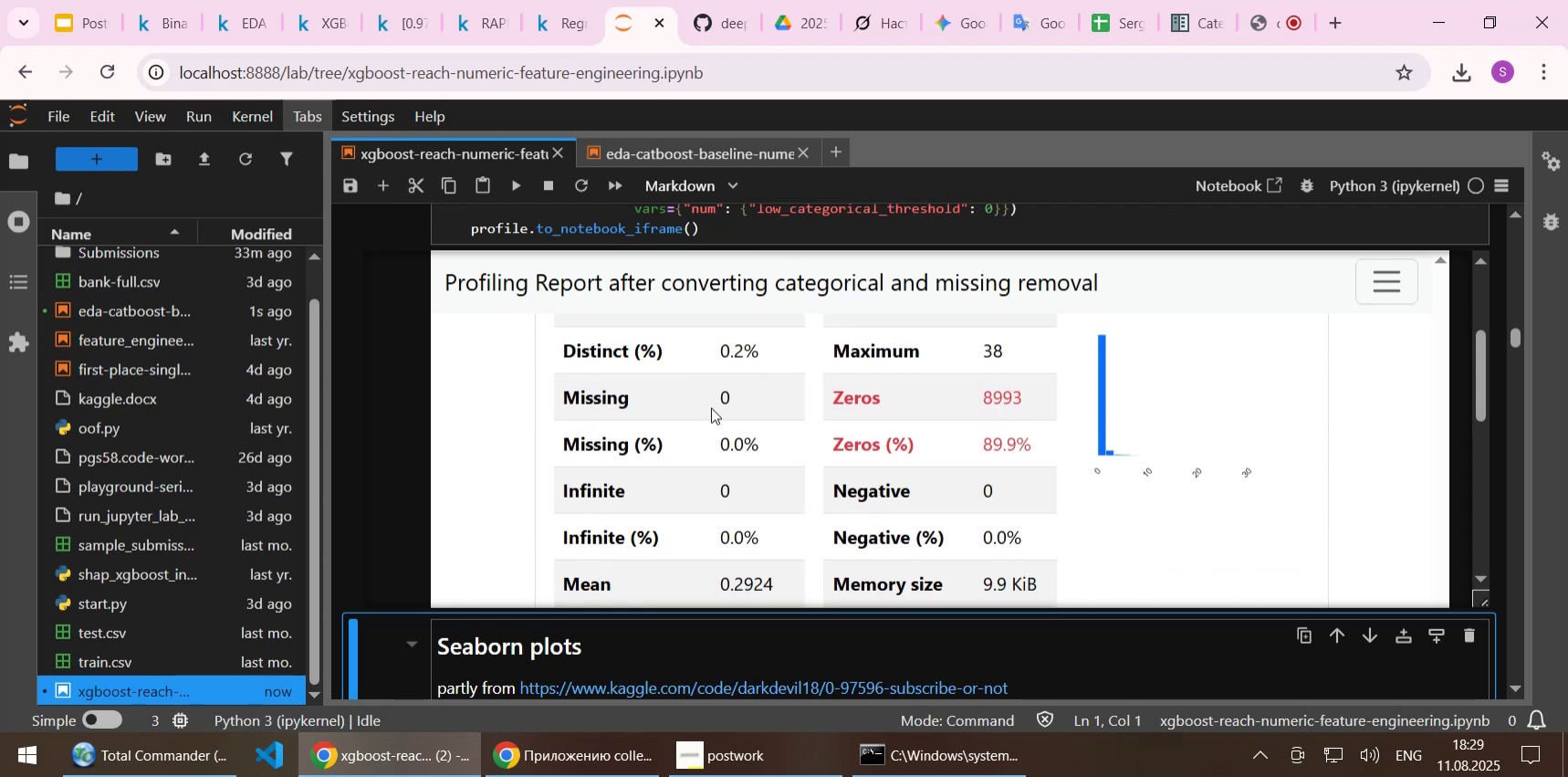 
scroll: coordinate [768, 532], scroll_direction: down, amount: 7.0
 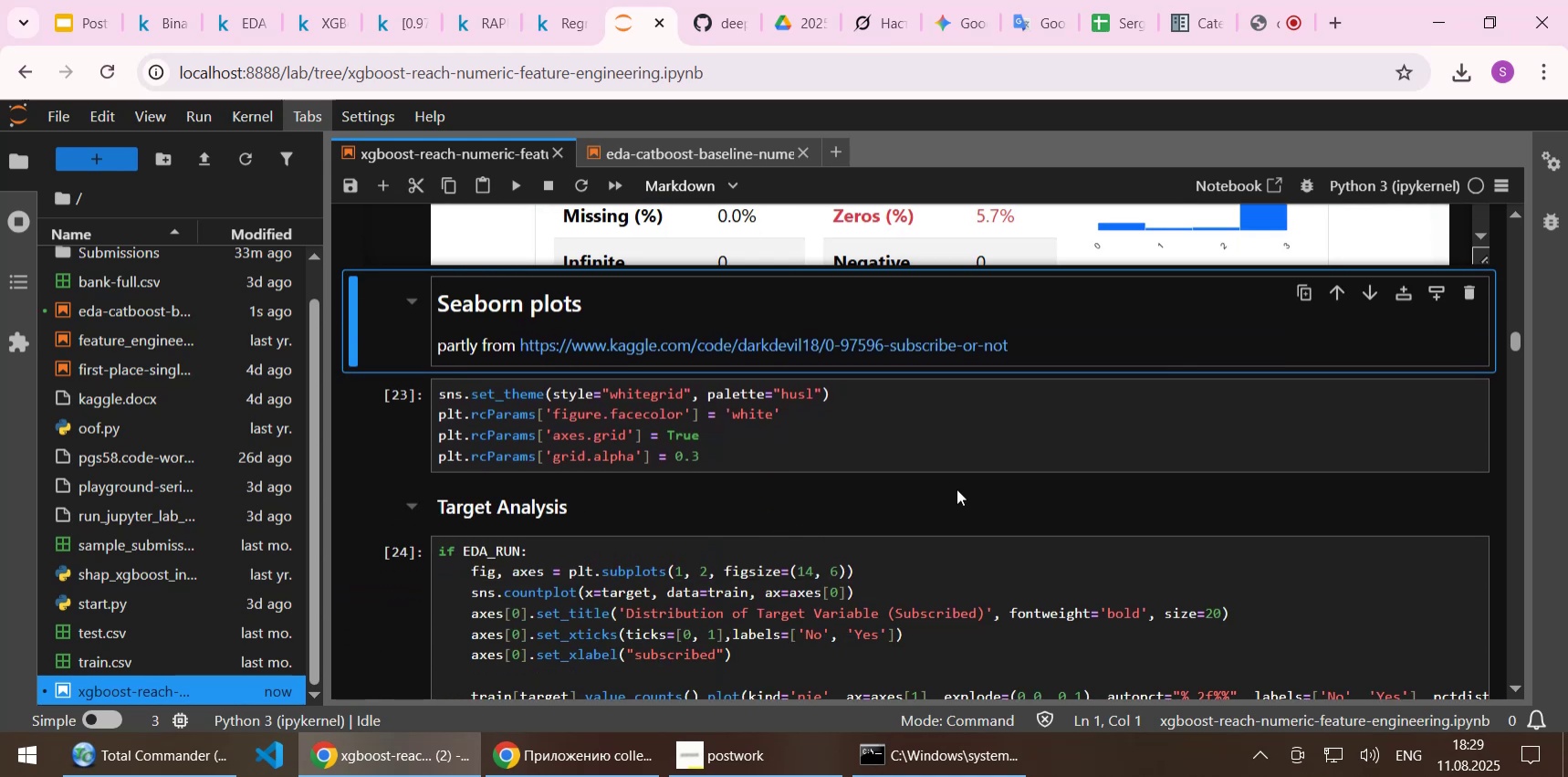 
key(Shift+Enter)
 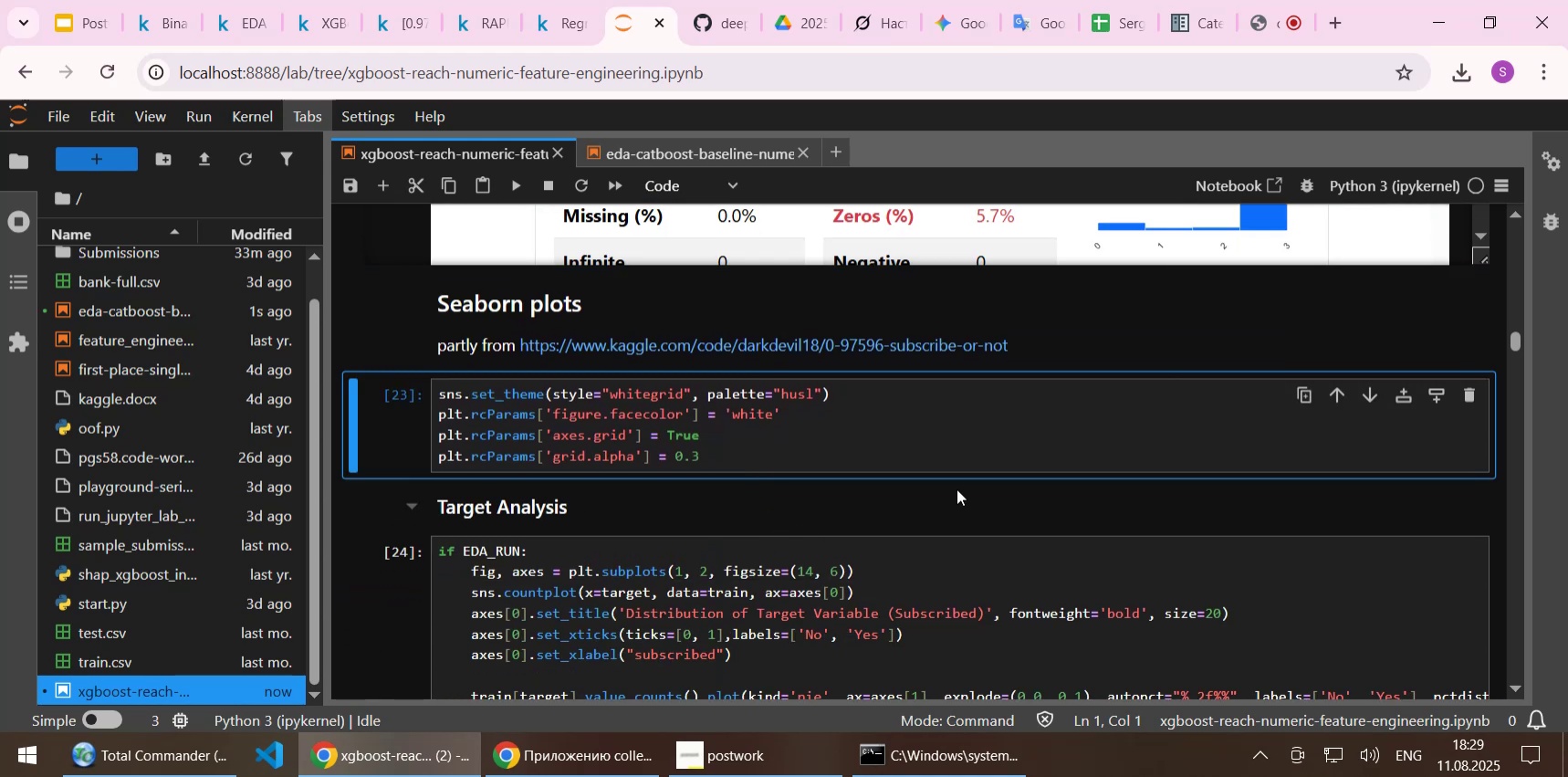 
key(Shift+Enter)
 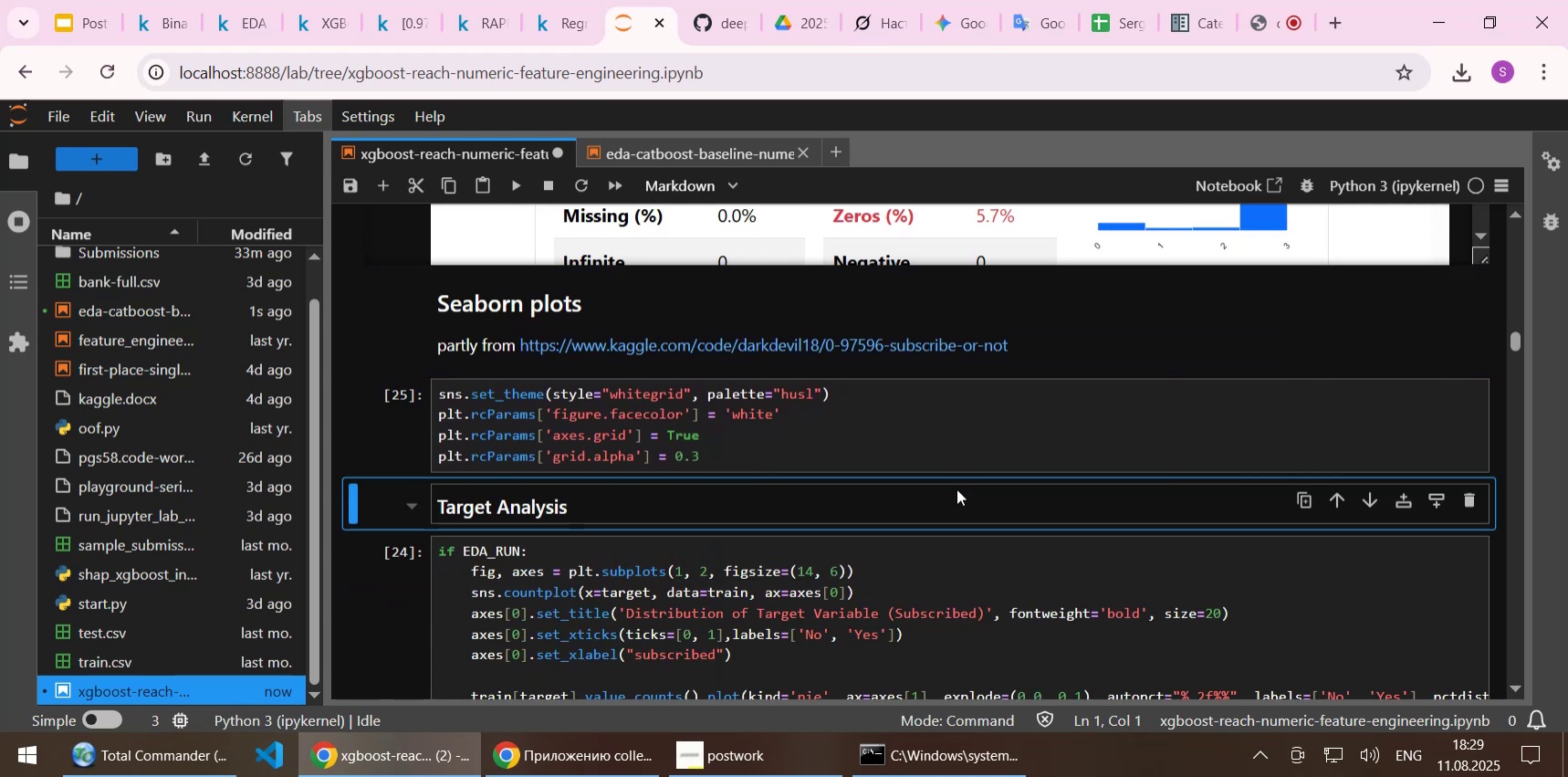 
scroll: coordinate [945, 507], scroll_direction: down, amount: 2.0
 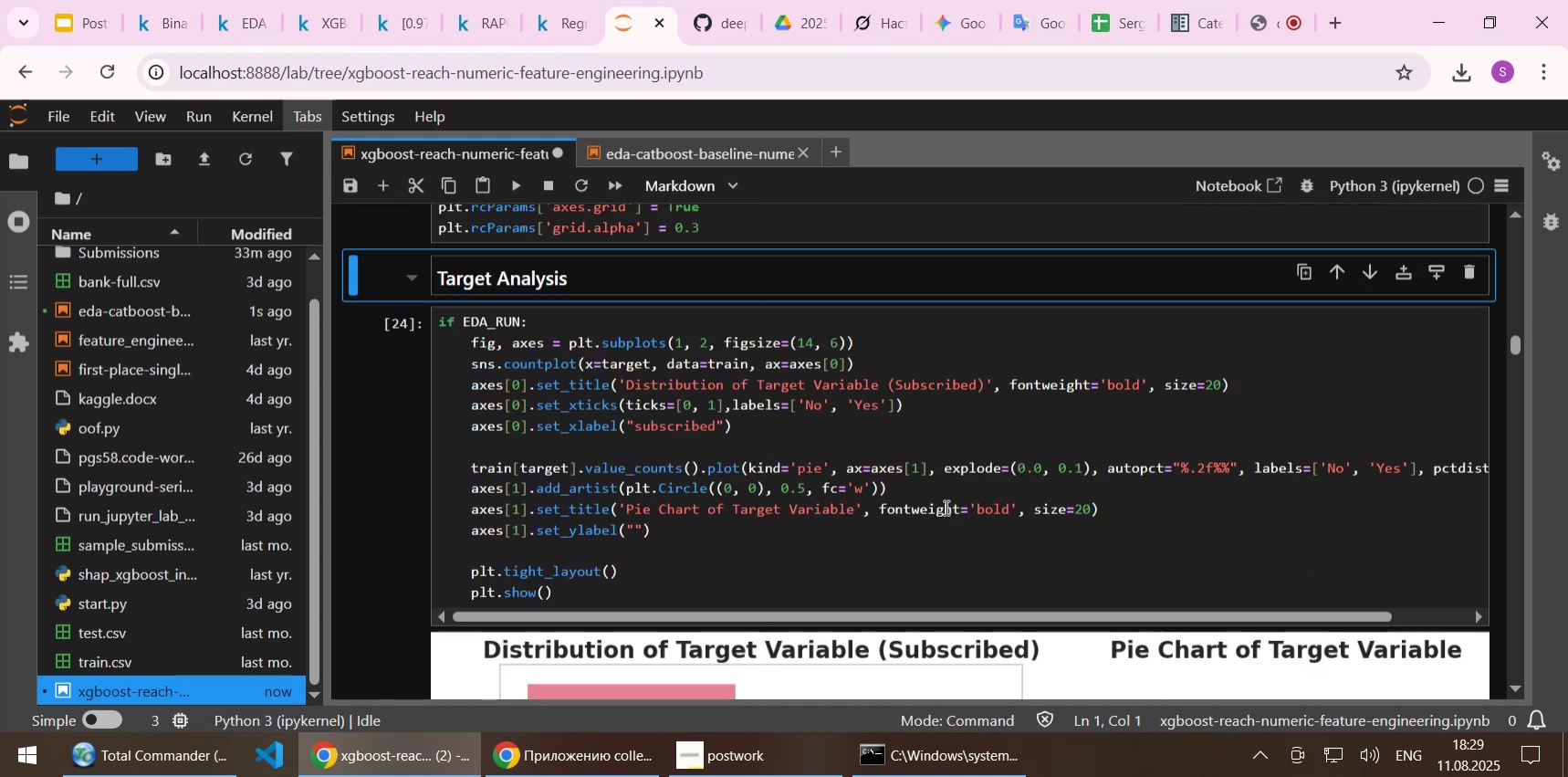 
key(Shift+Enter)
 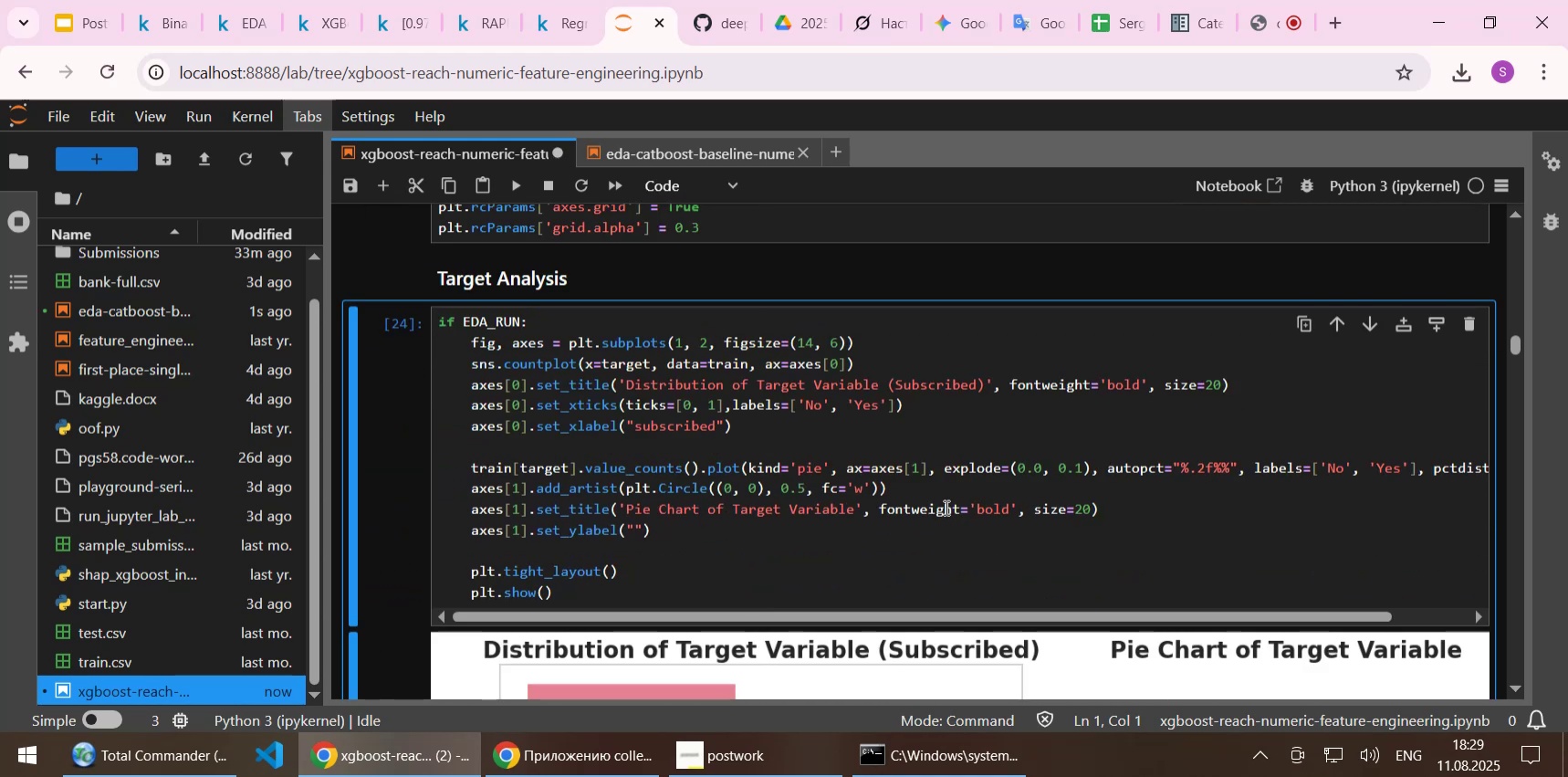 
key(Shift+Enter)
 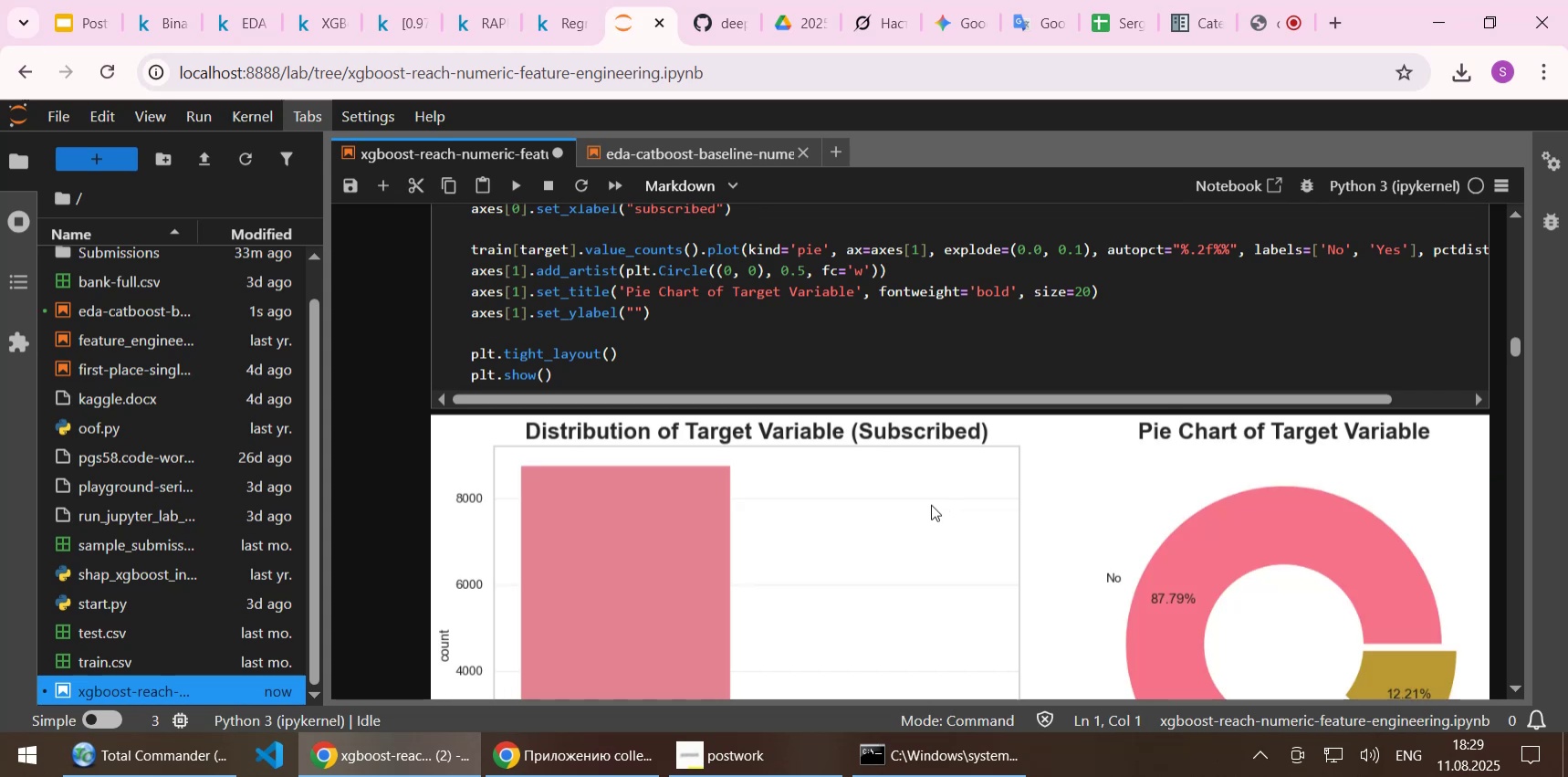 
scroll: coordinate [927, 511], scroll_direction: down, amount: 5.0
 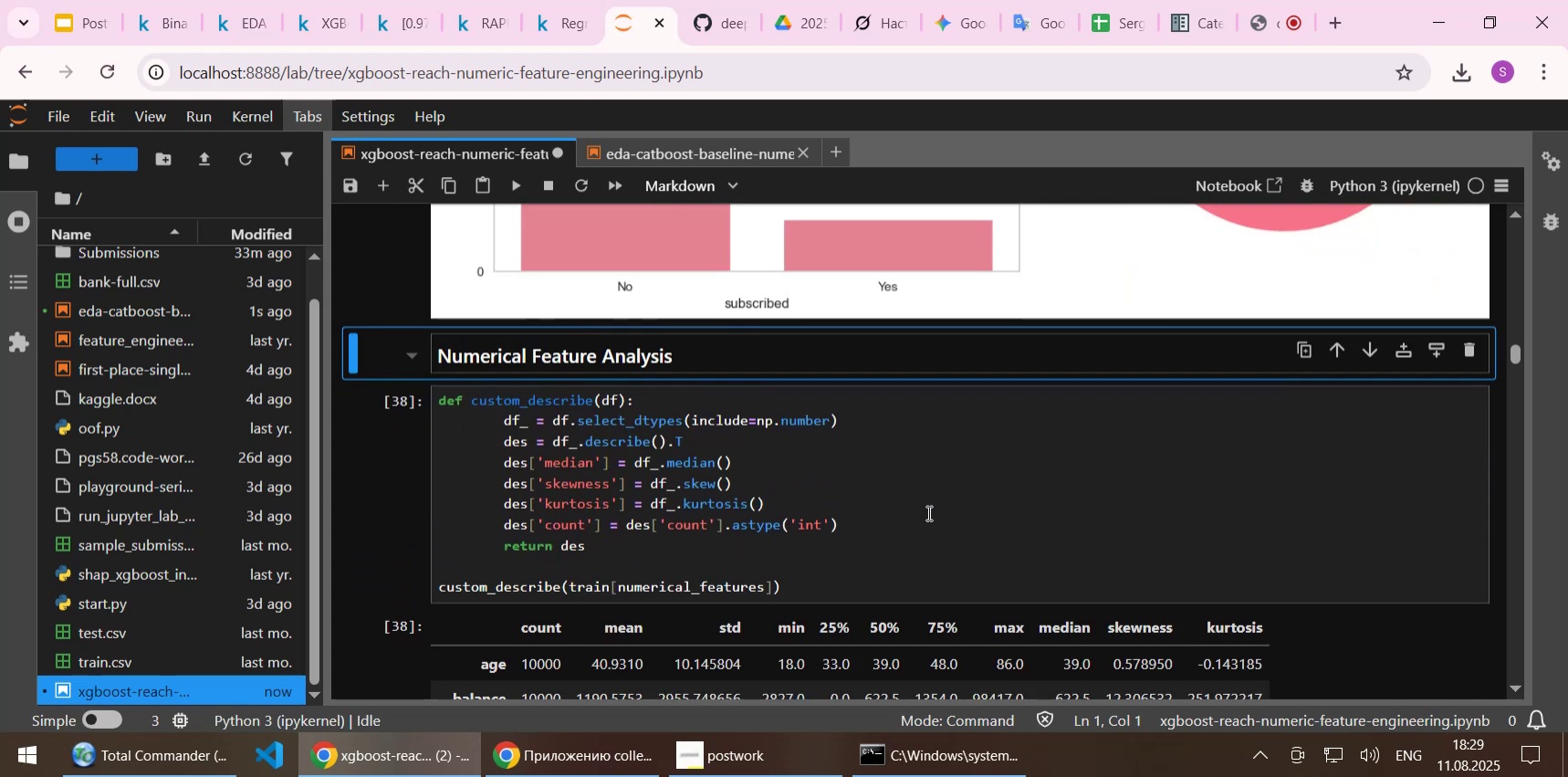 
key(Shift+Enter)
 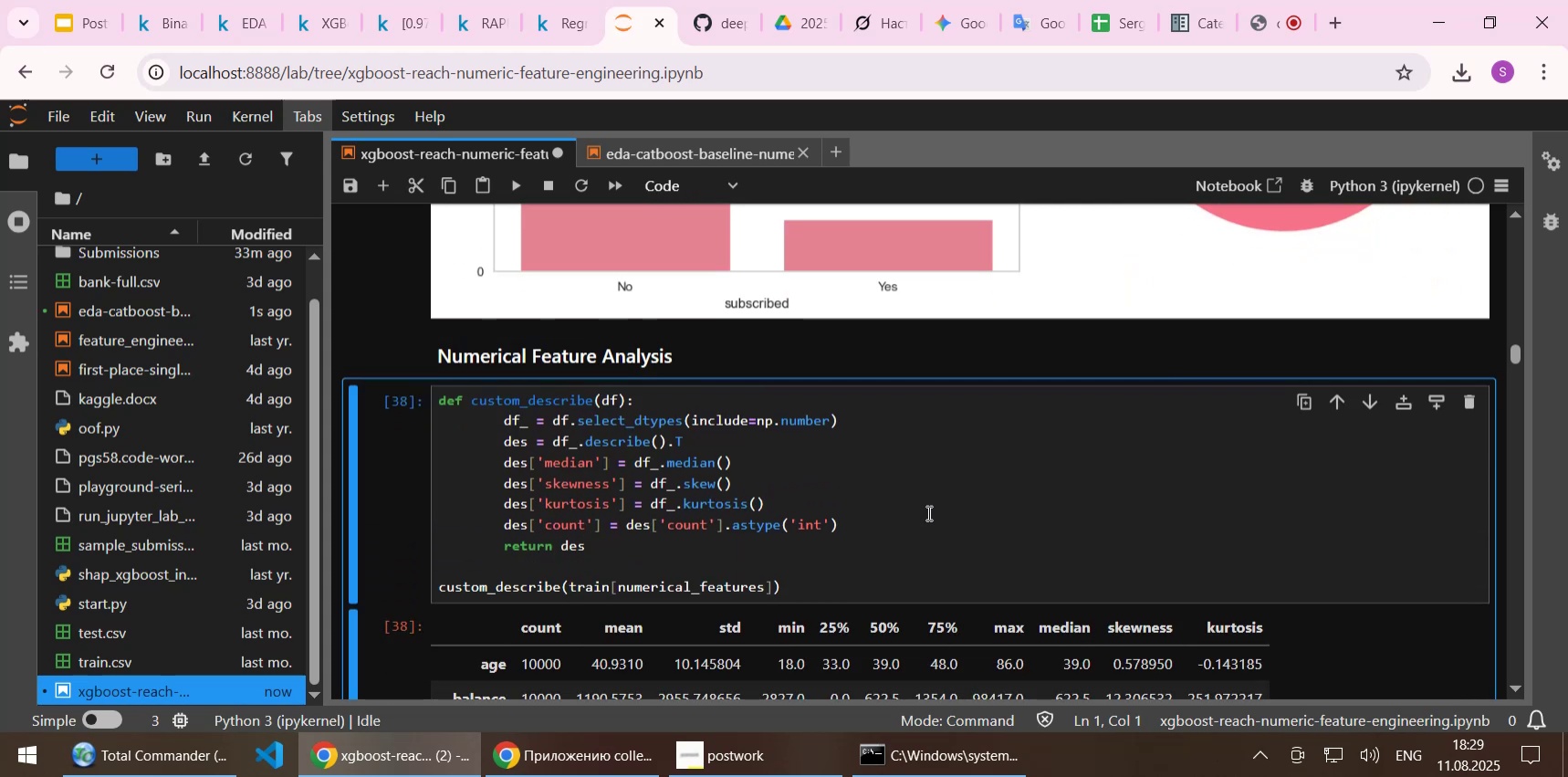 
key(Shift+Enter)
 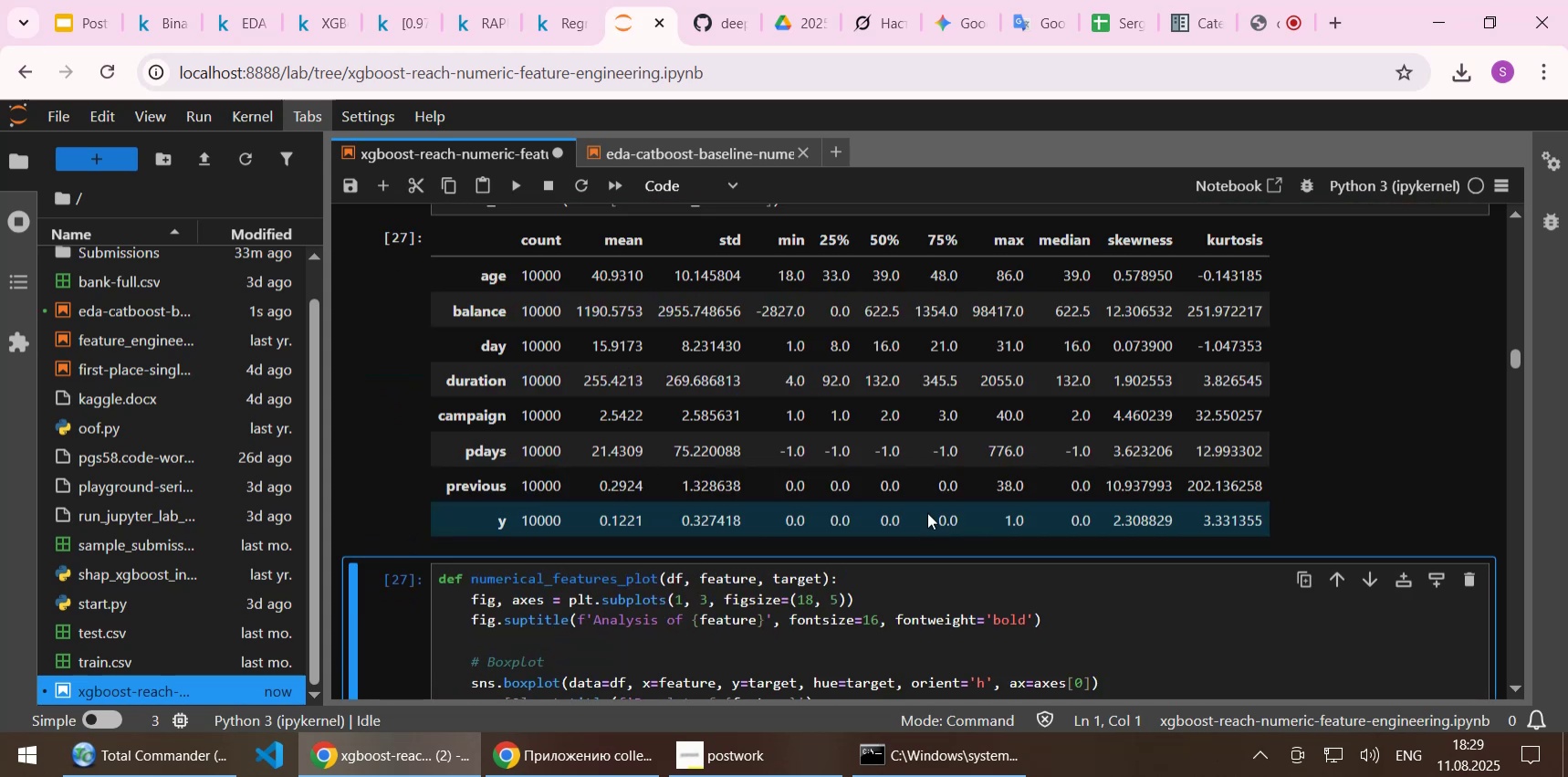 
scroll: coordinate [925, 506], scroll_direction: up, amount: 2.0
 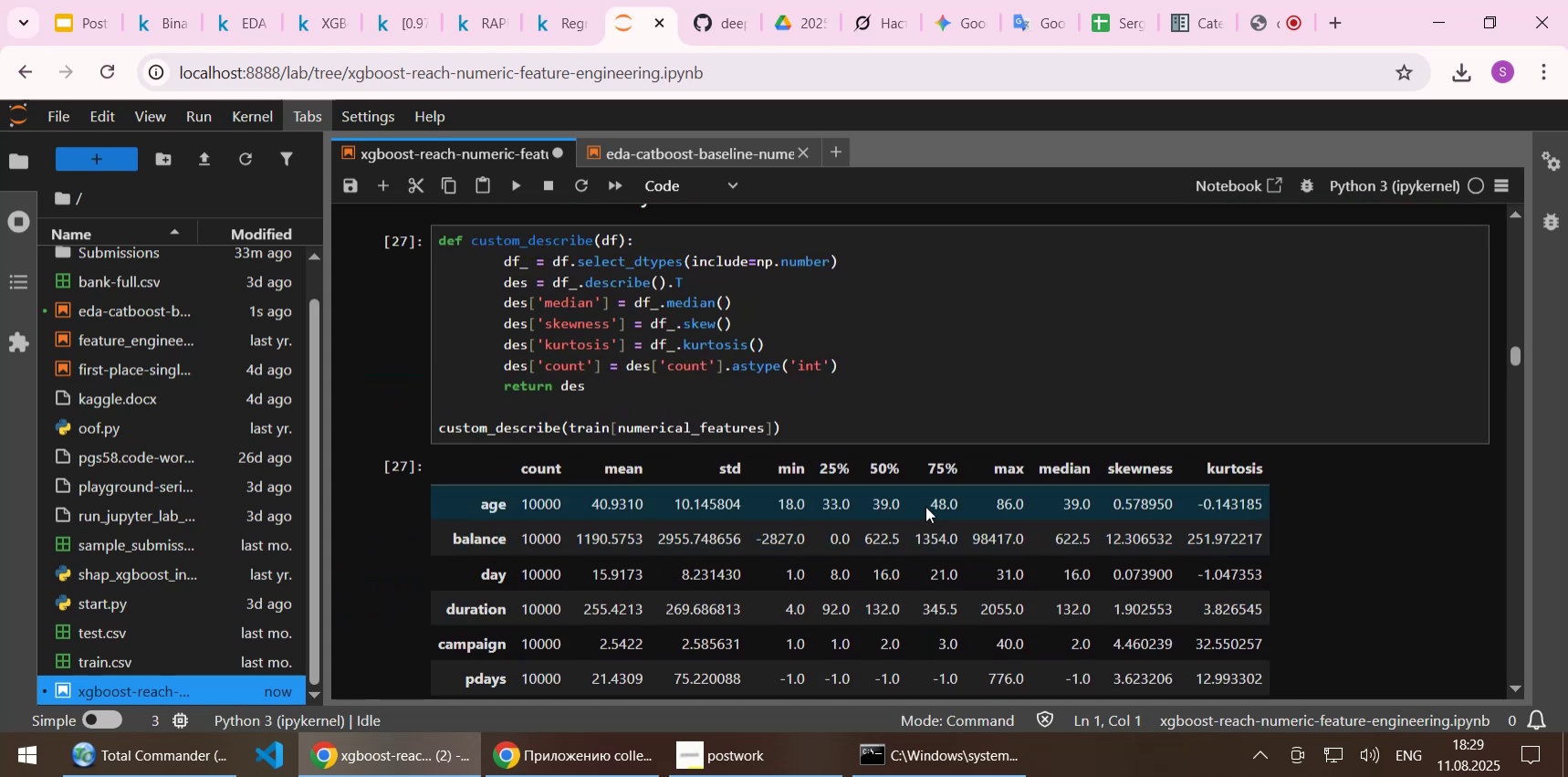 
scroll: coordinate [925, 506], scroll_direction: down, amount: 4.0
 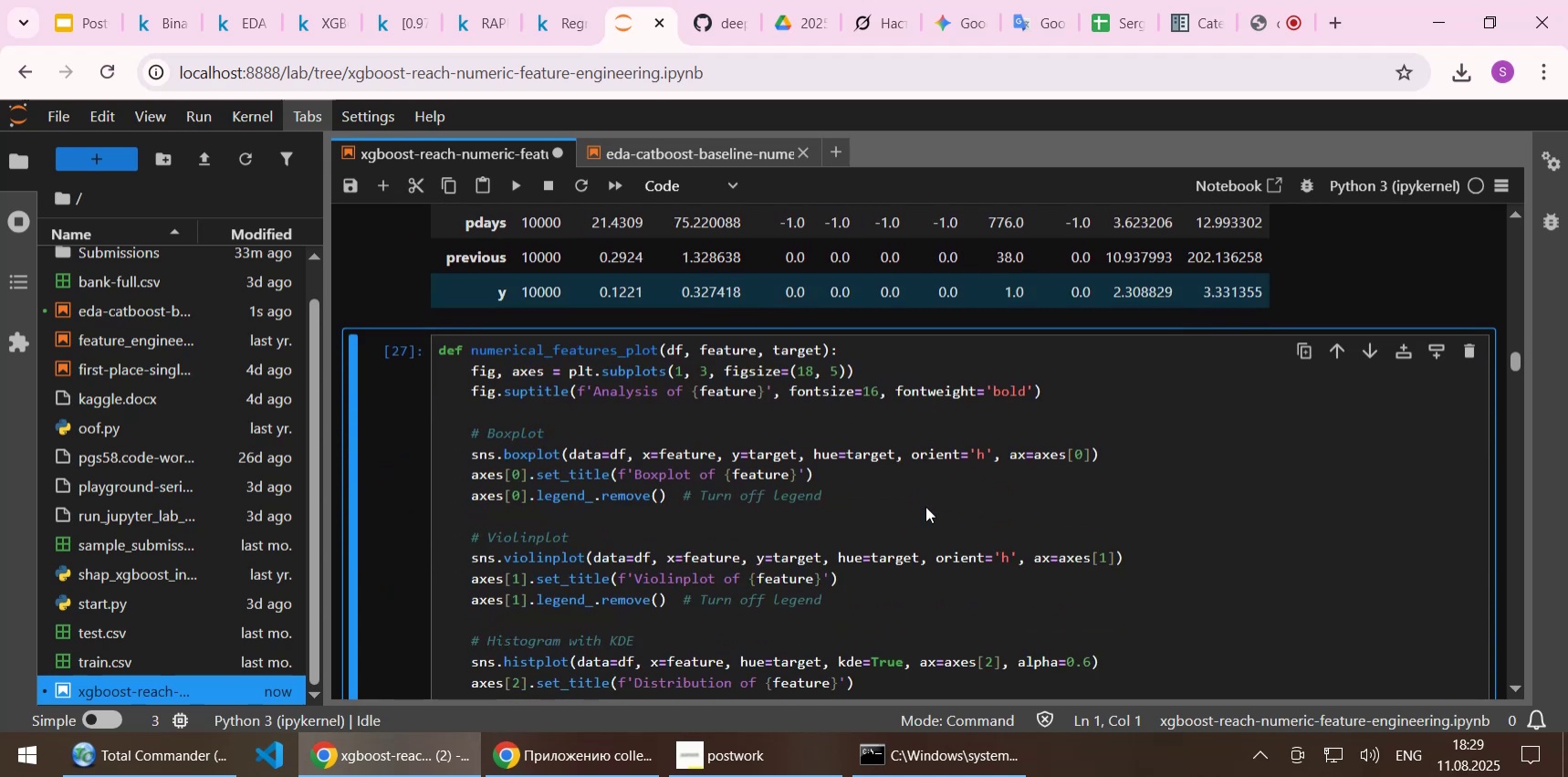 
key(Shift+Enter)
 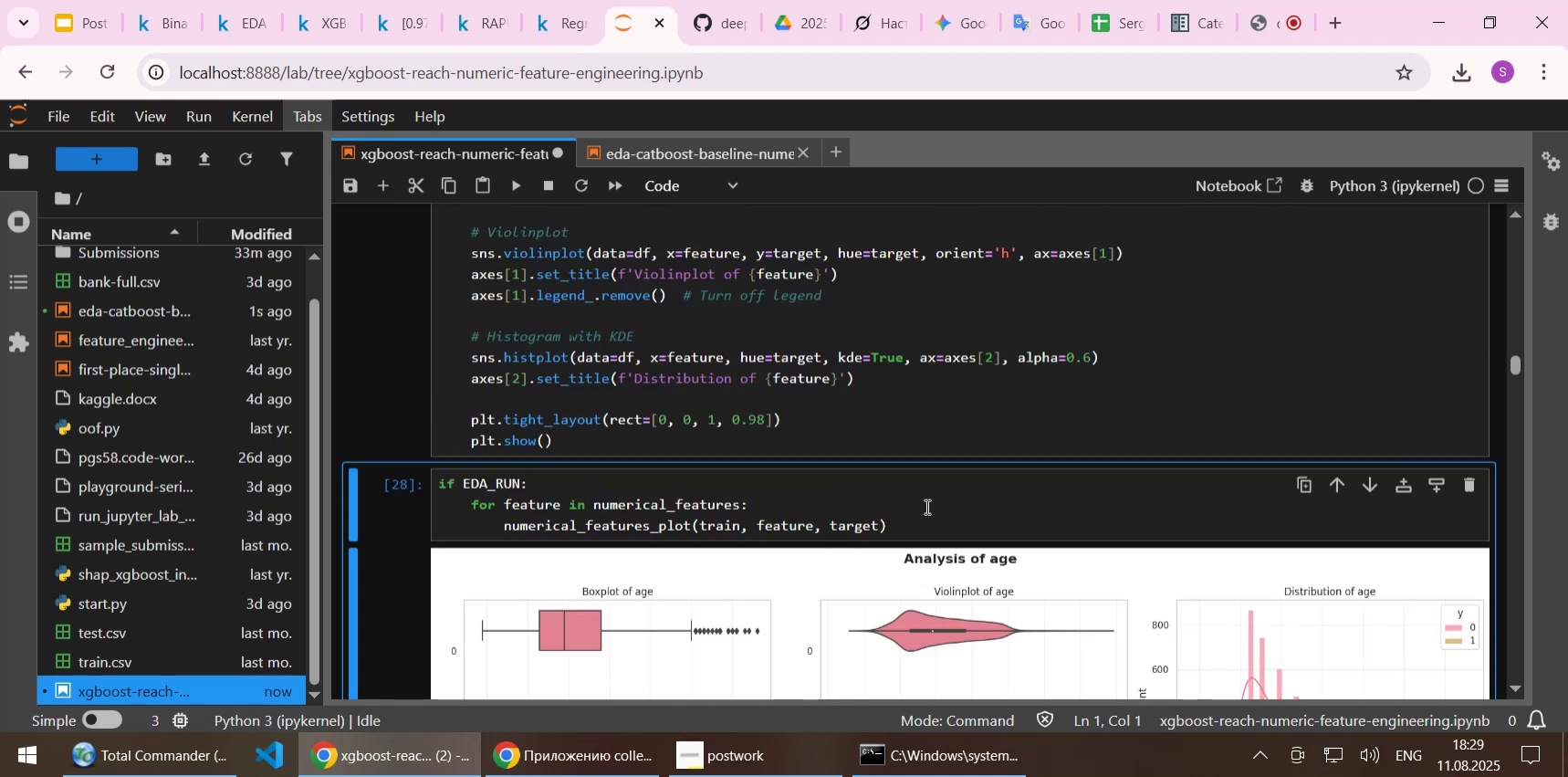 
key(Shift+Enter)
 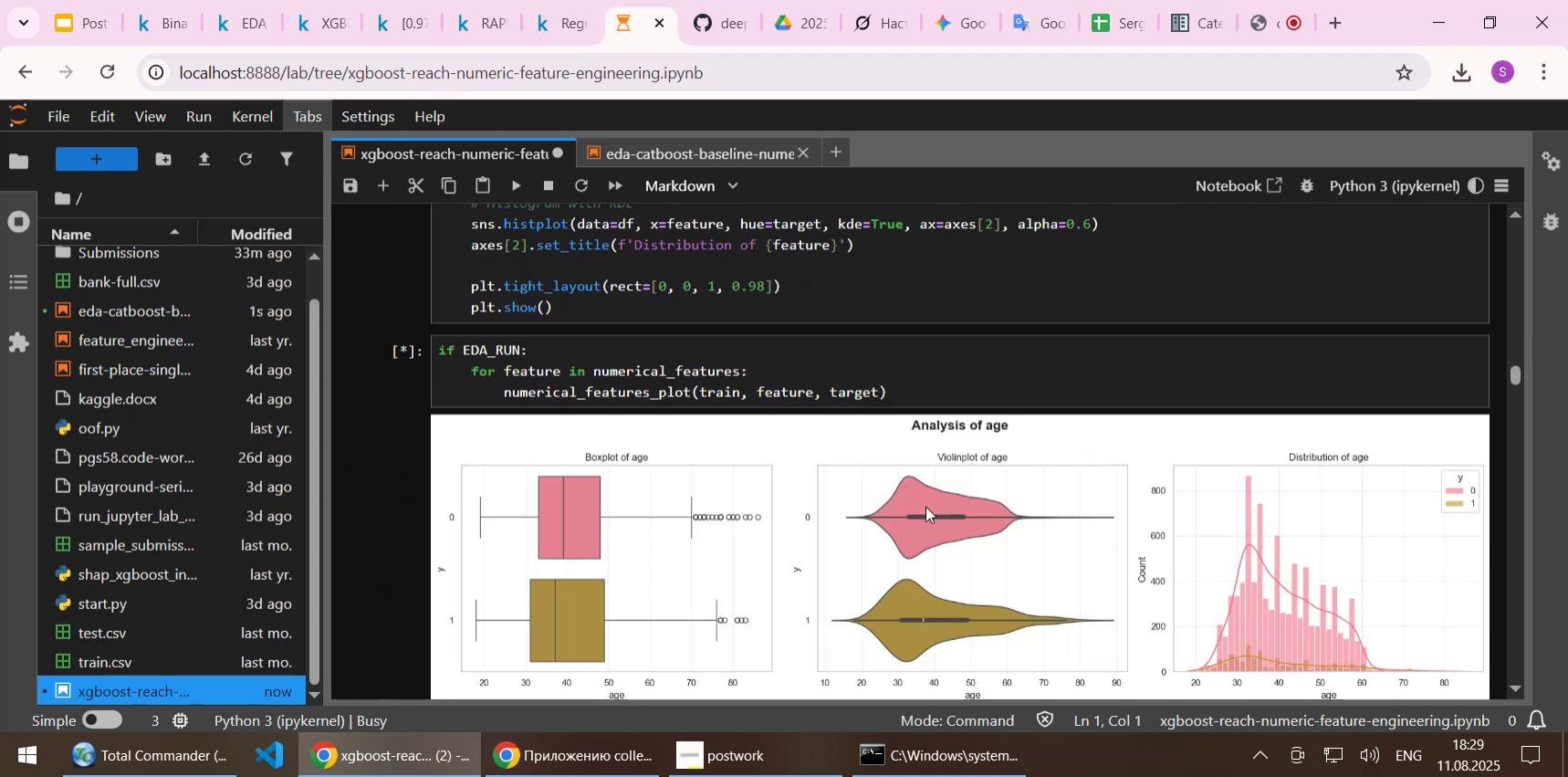 
scroll: coordinate [882, 467], scroll_direction: down, amount: 2.0
 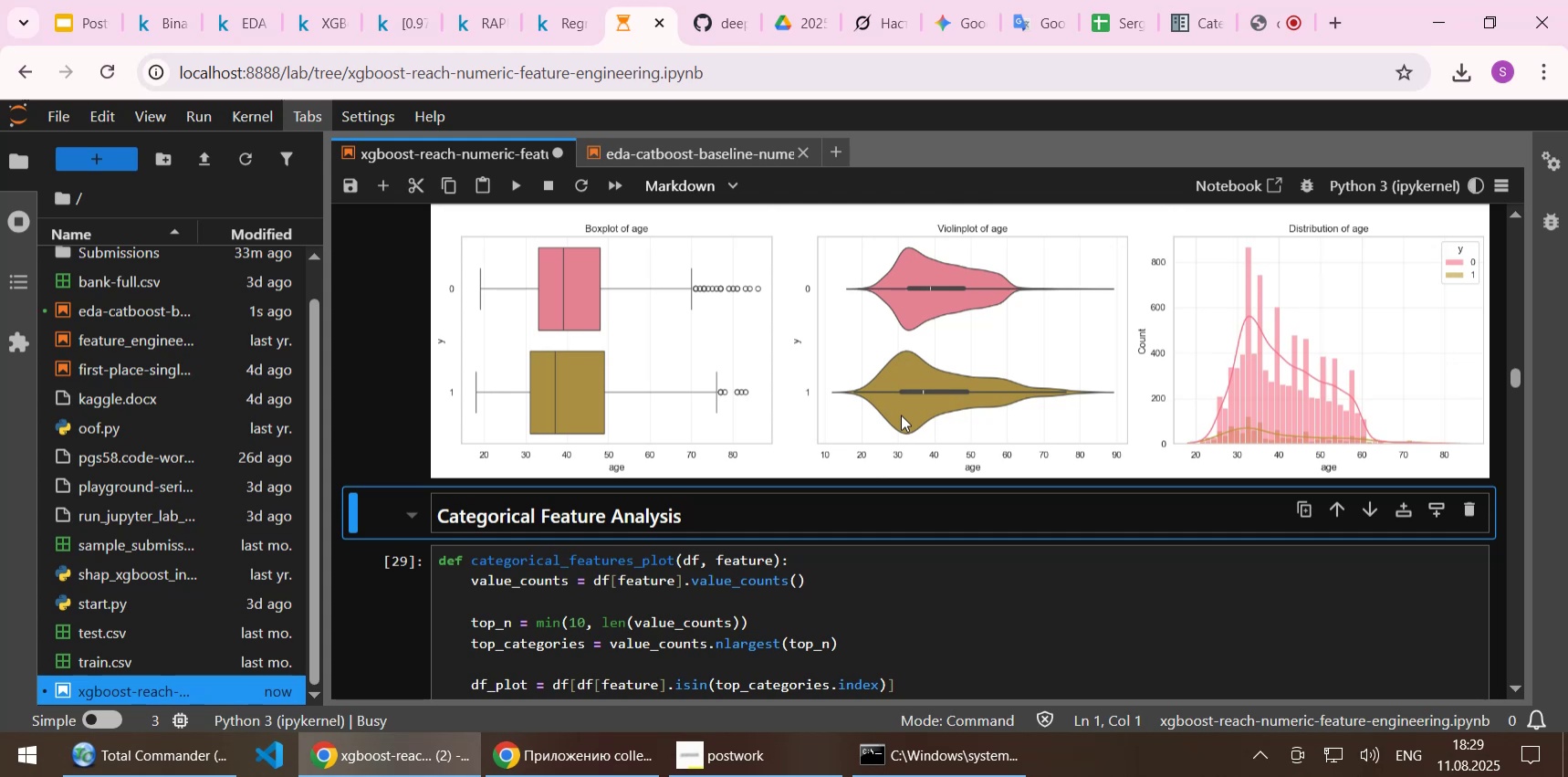 
wait(6.57)
 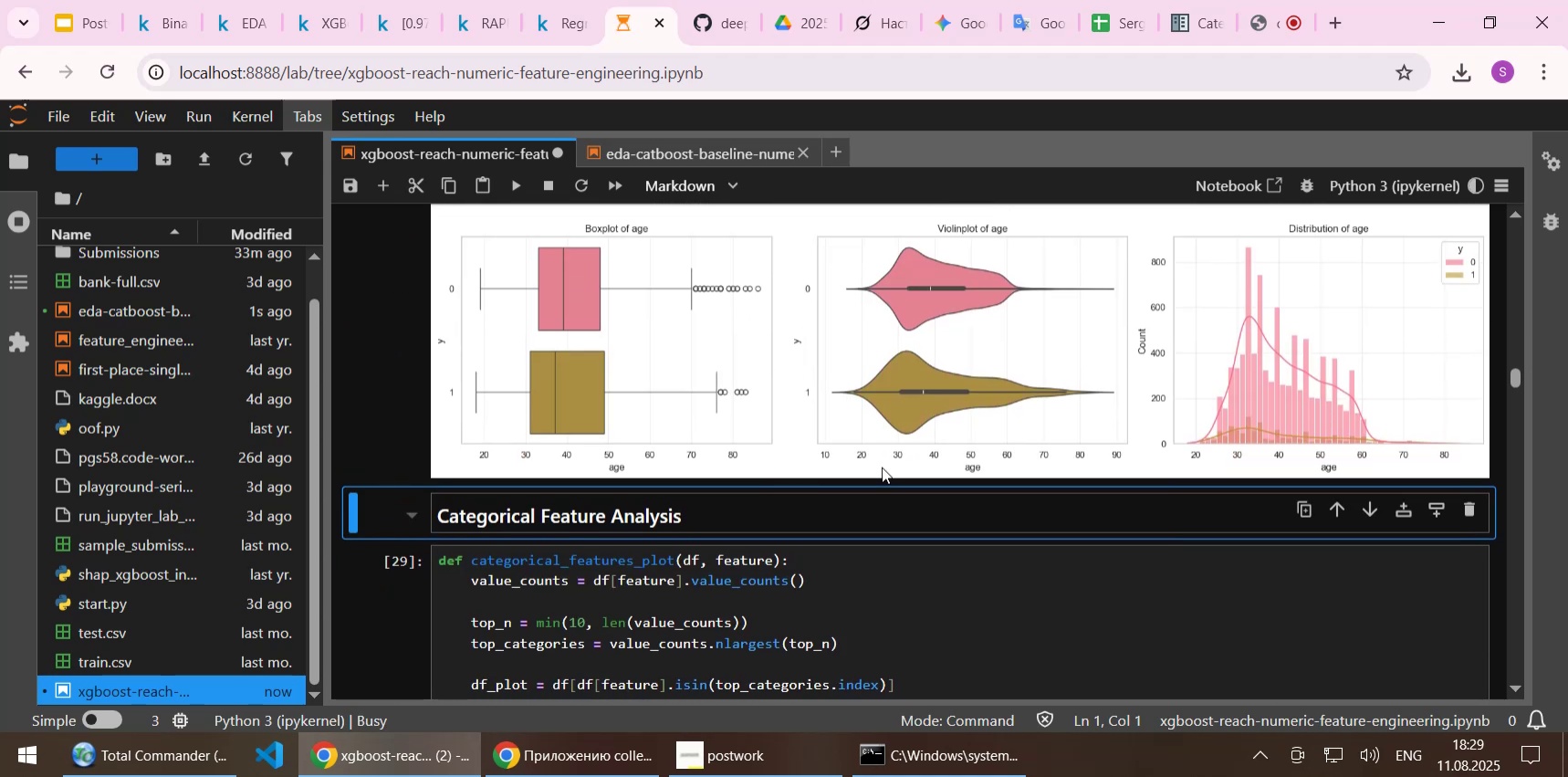 
scroll: coordinate [977, 432], scroll_direction: down, amount: 11.0
 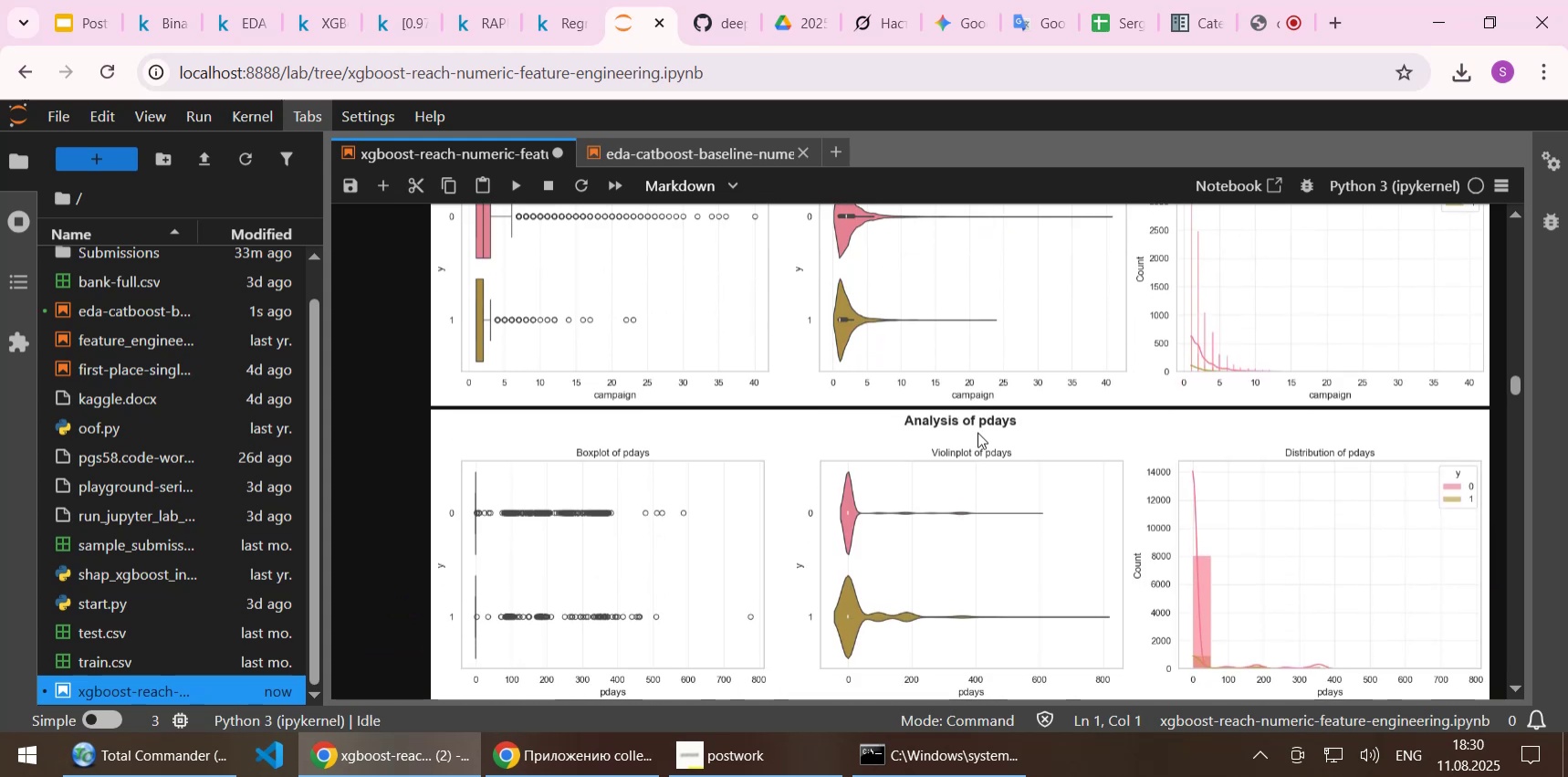 
wait(10.13)
 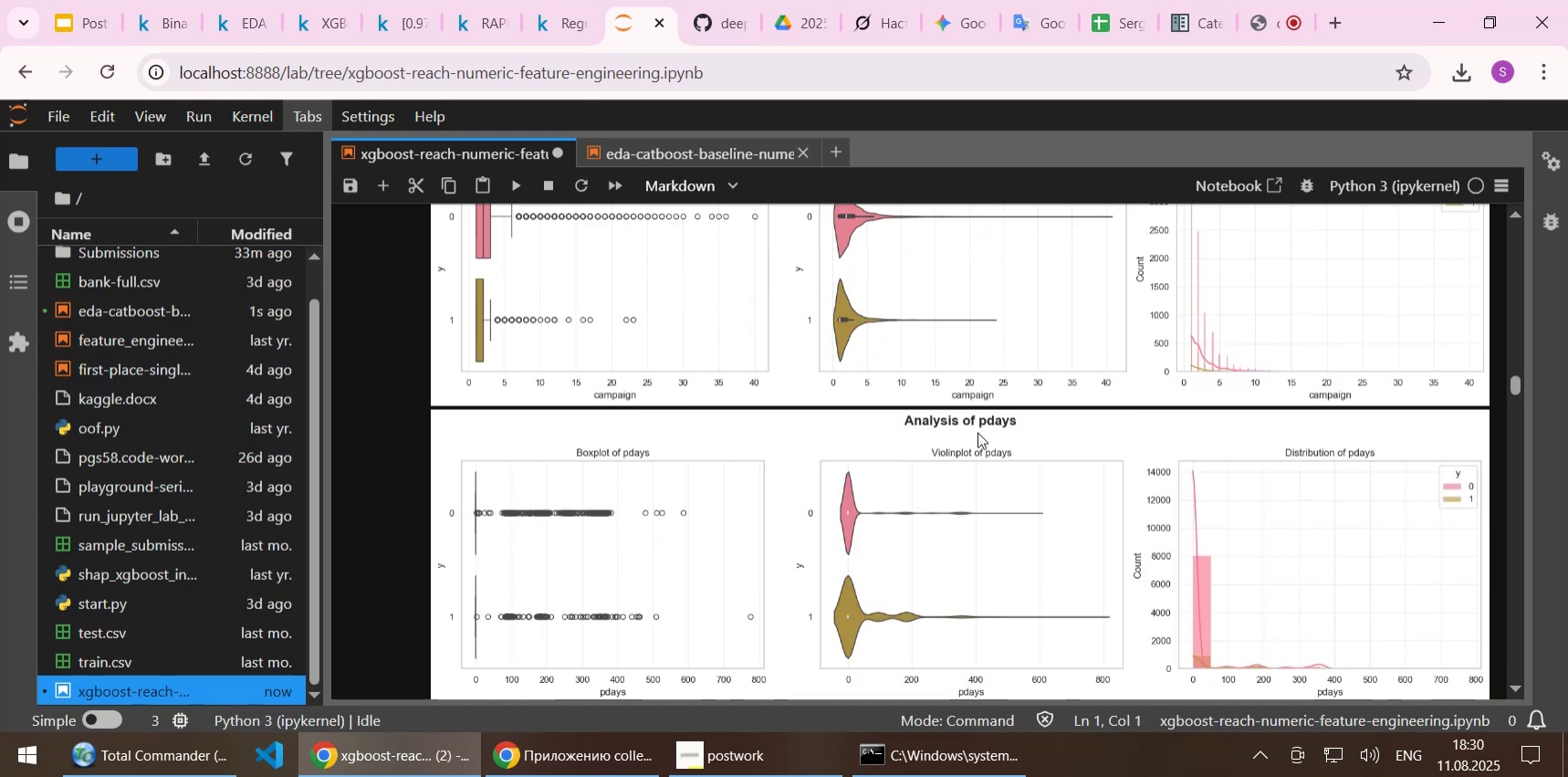 
scroll: coordinate [957, 430], scroll_direction: down, amount: 6.0
 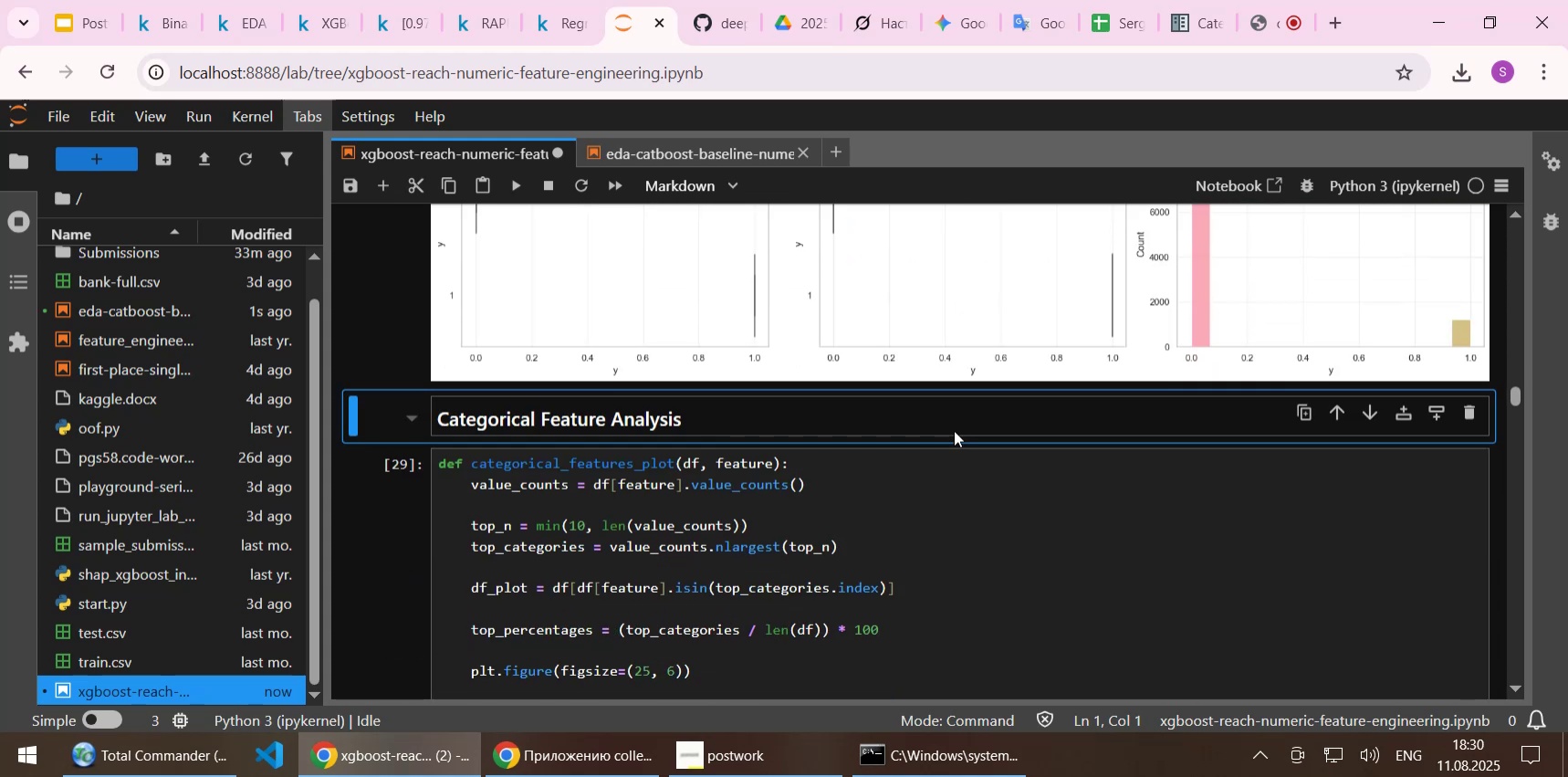 
key(Shift+Enter)
 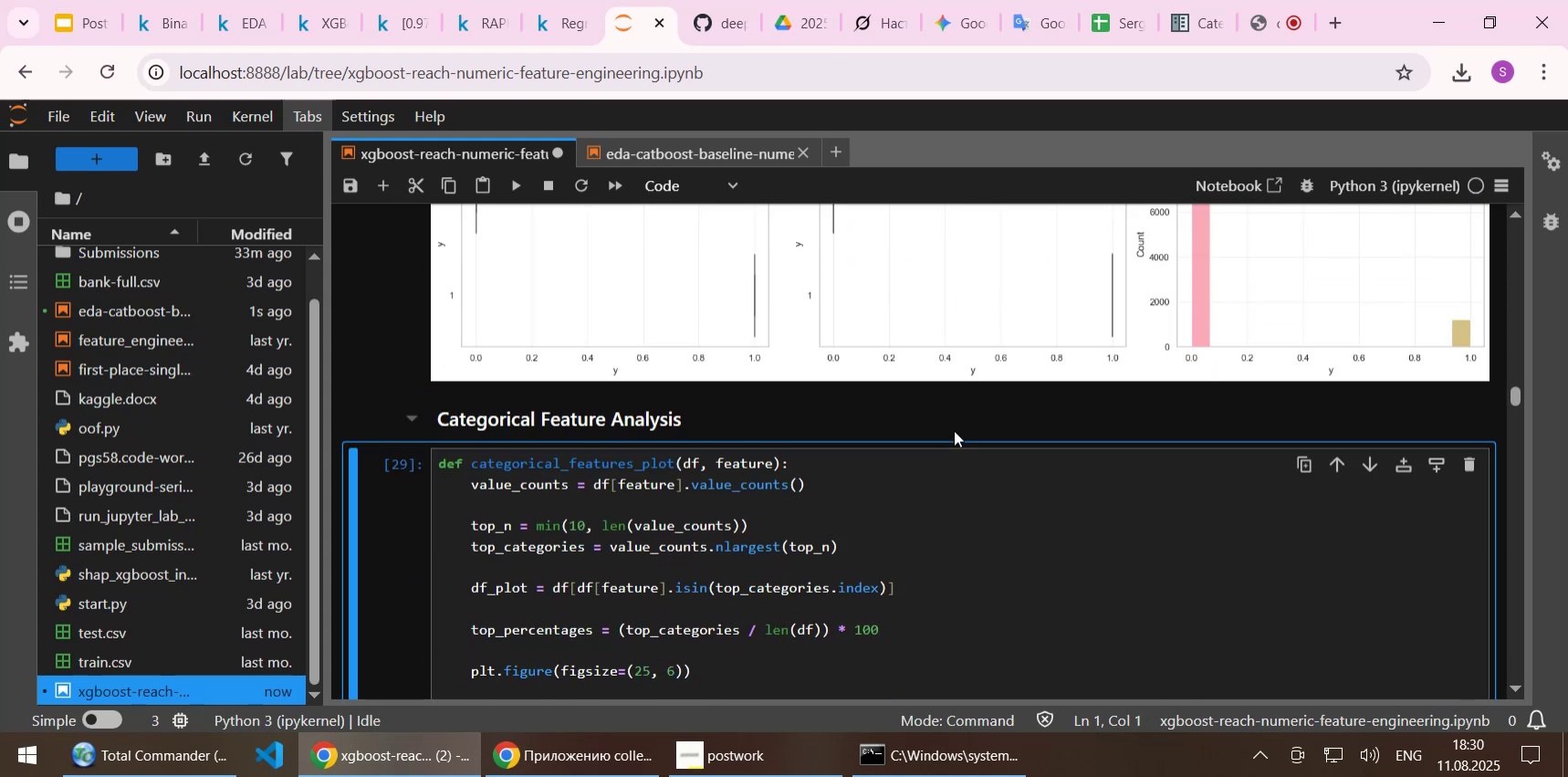 
key(Shift+Enter)
 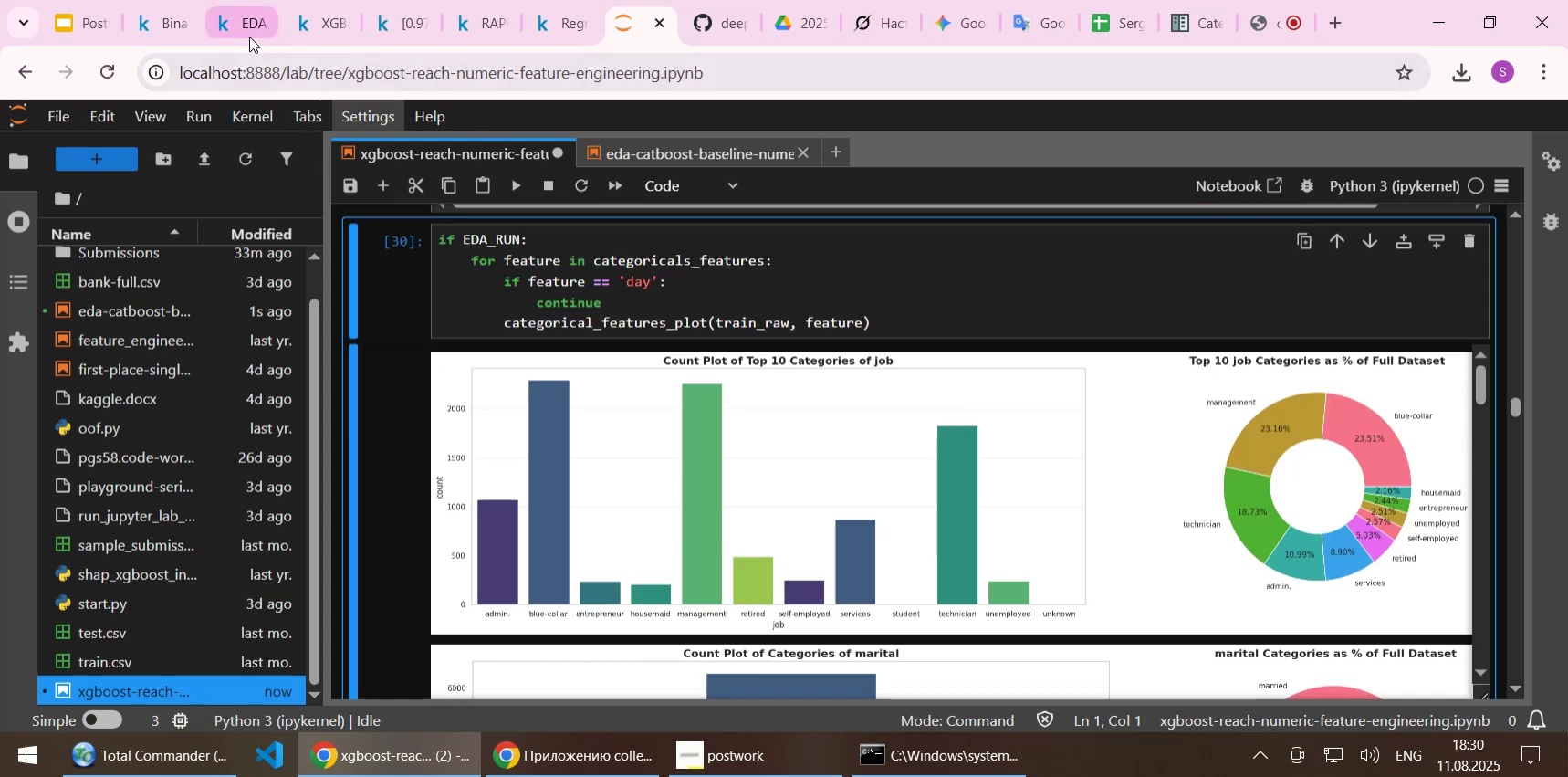 
left_click([249, 29])
 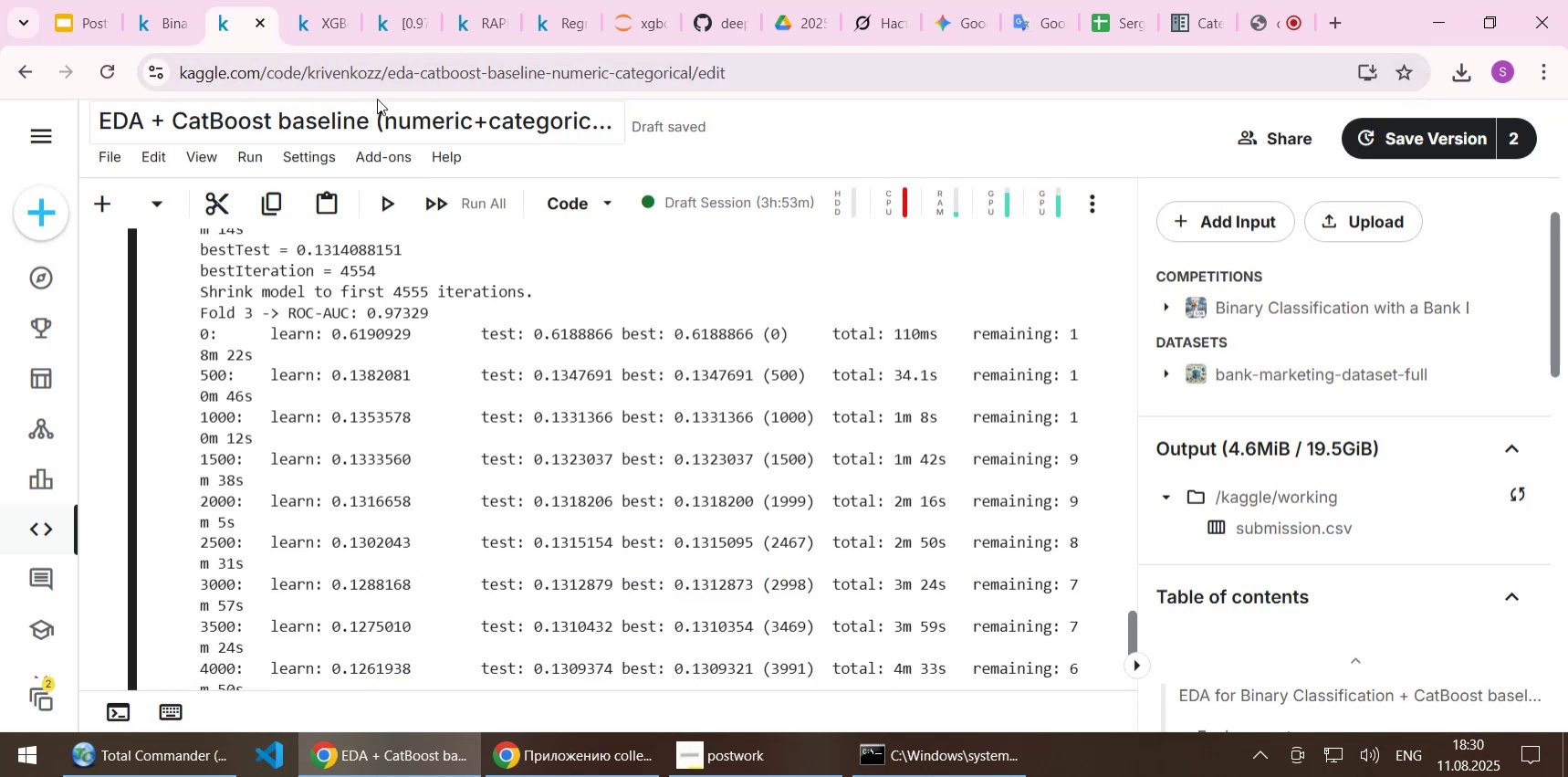 
left_click([324, 23])
 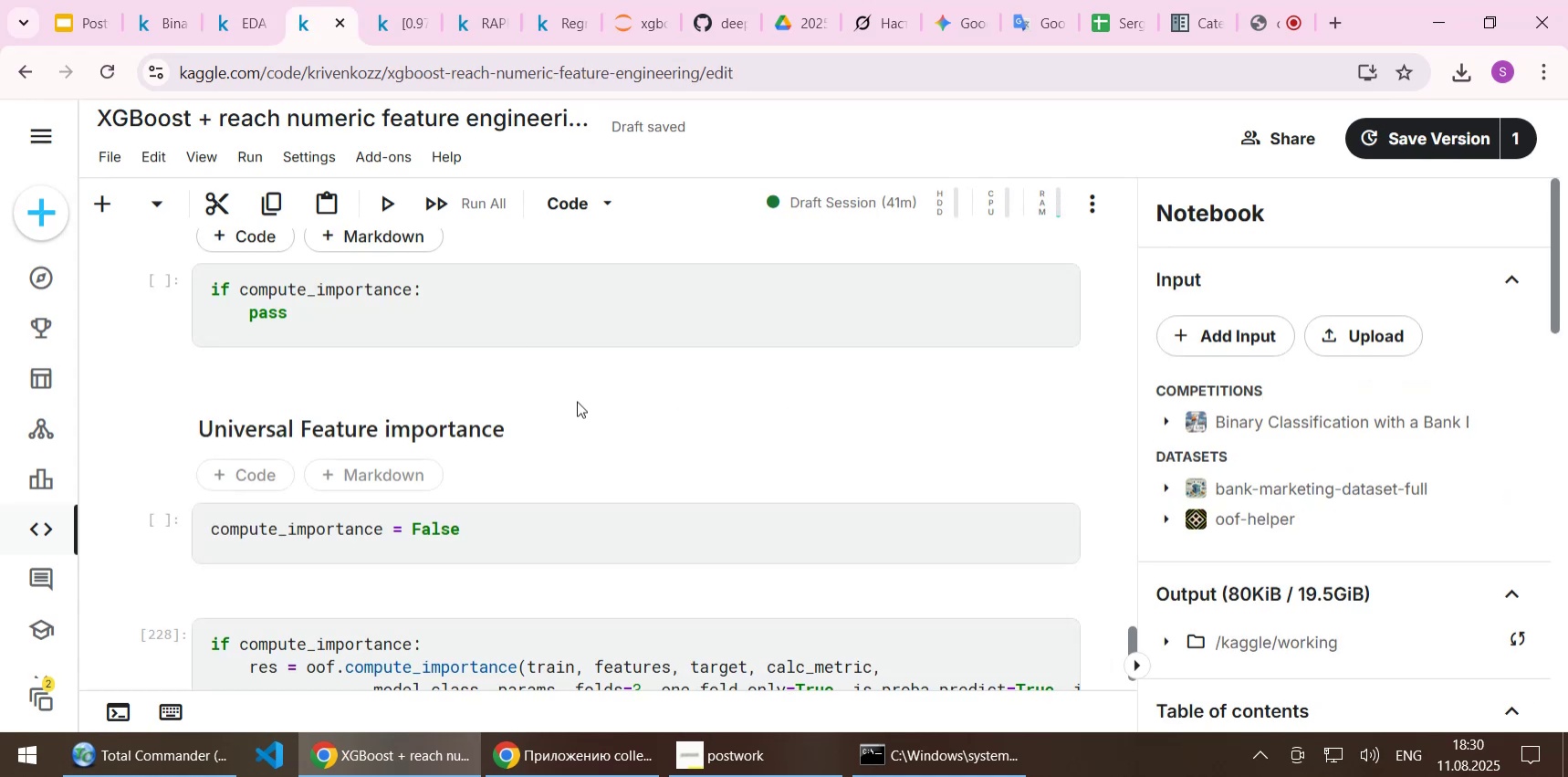 
scroll: coordinate [577, 401], scroll_direction: down, amount: 1.0
 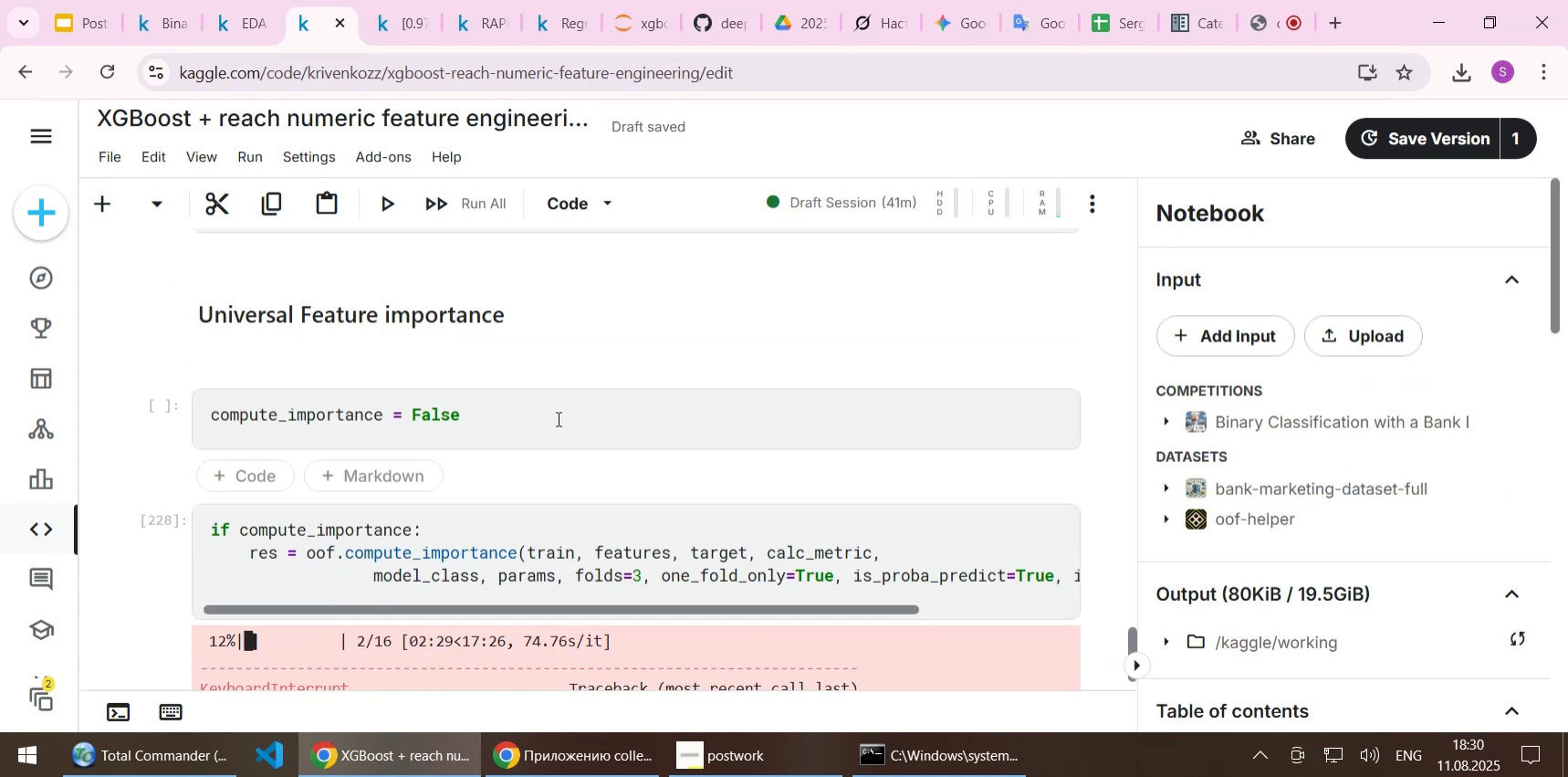 
left_click([557, 418])
 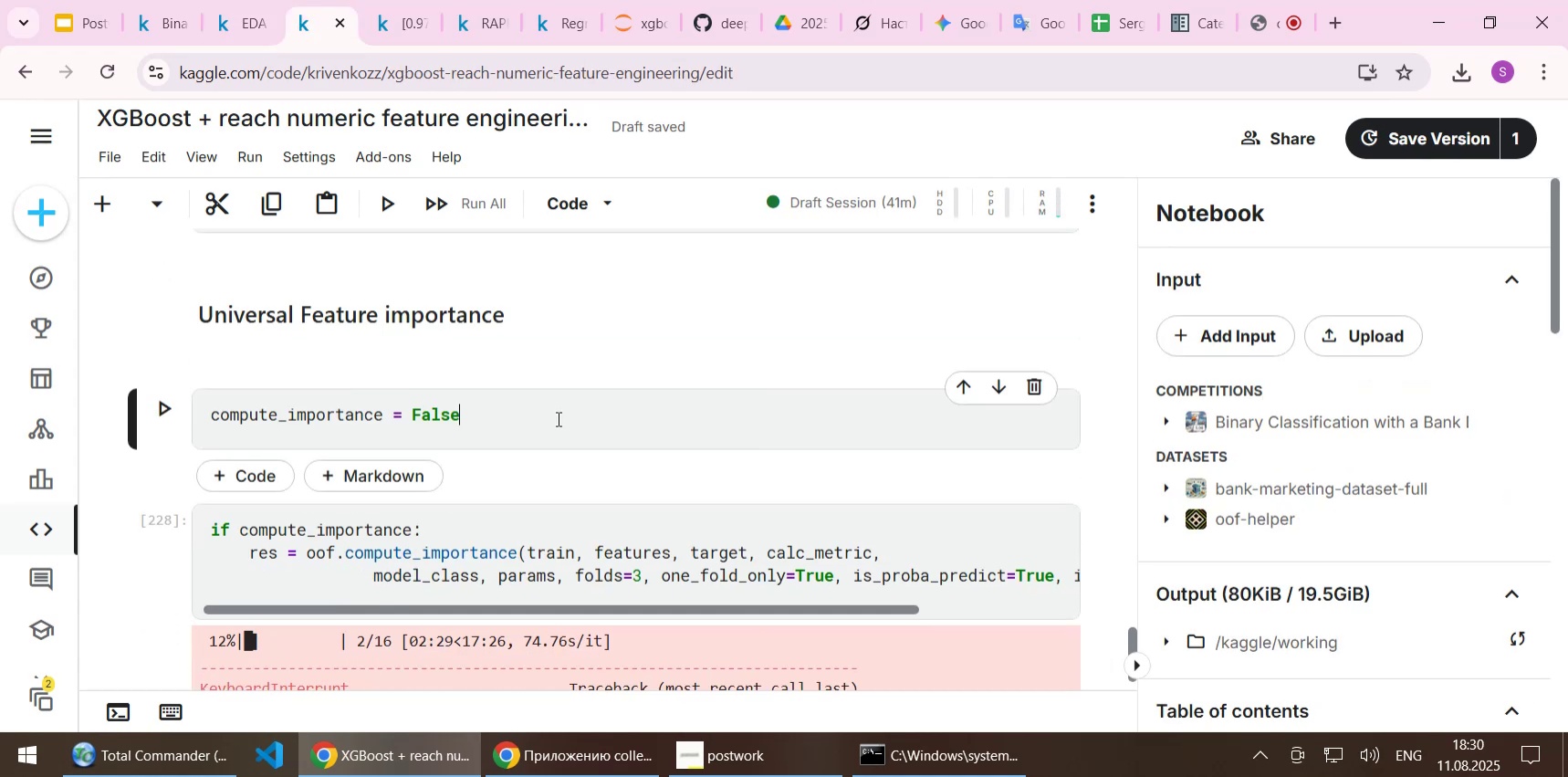 
key(Shift+Enter)
 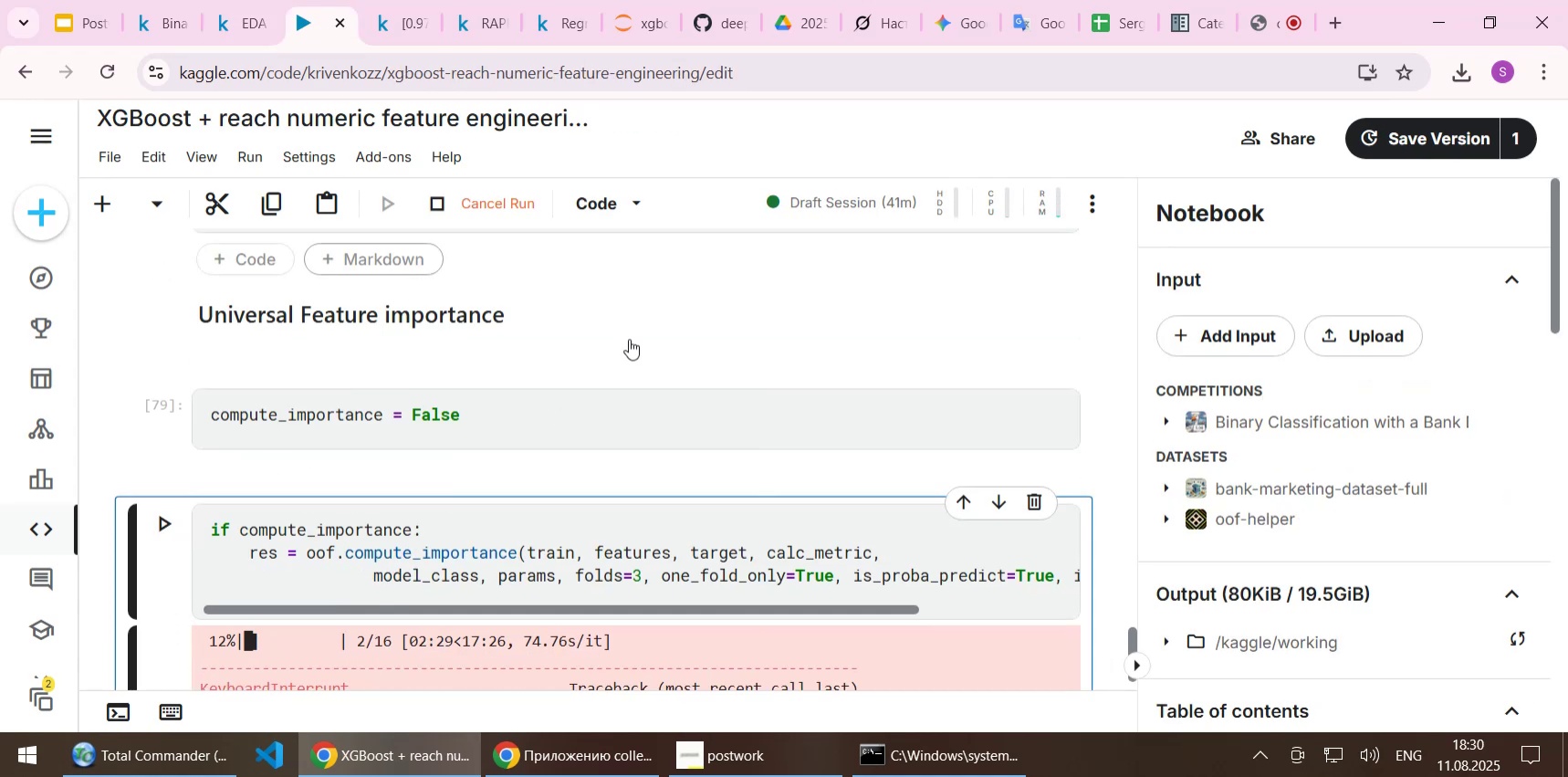 
left_click([246, 21])
 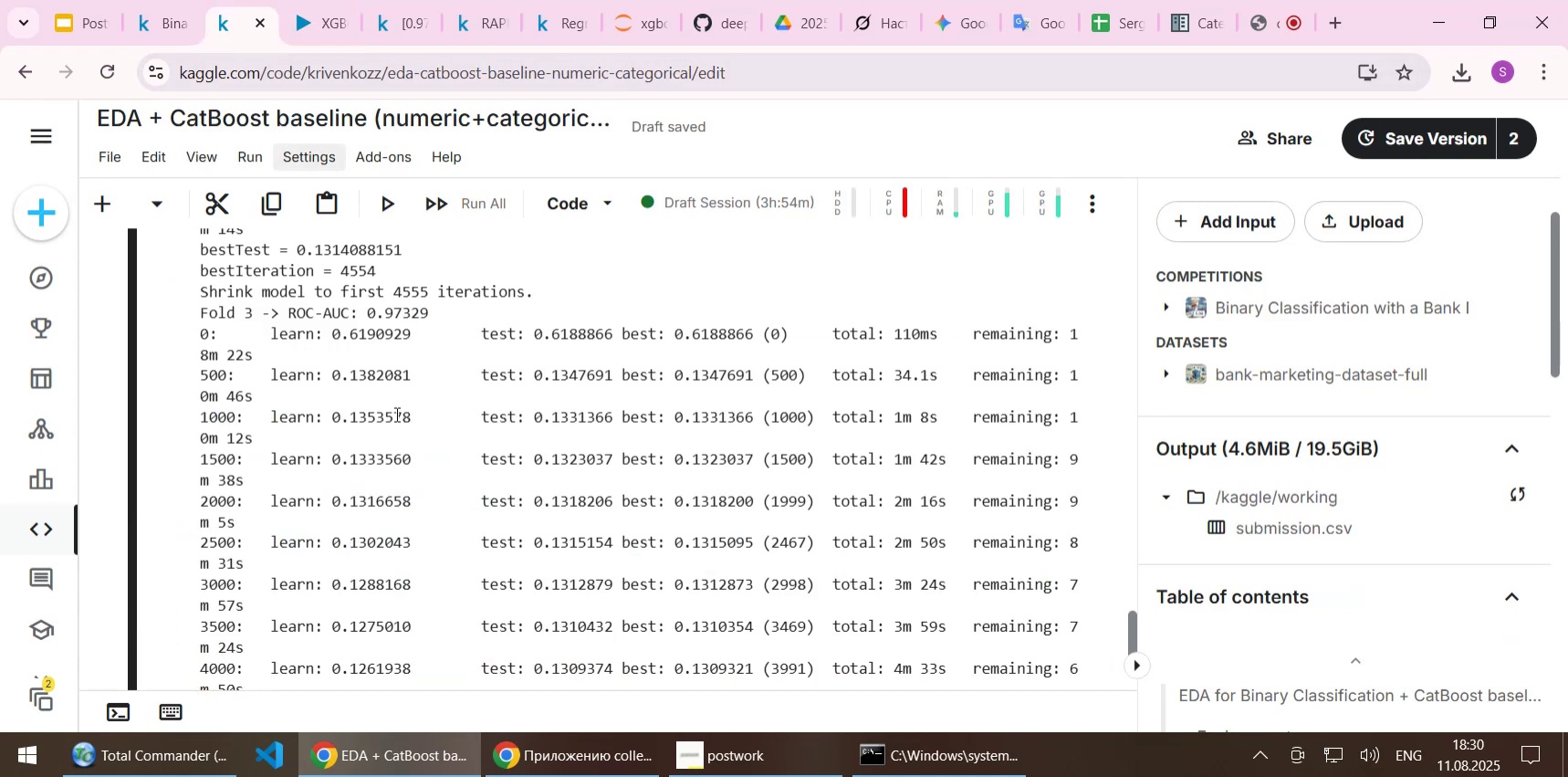 
scroll: coordinate [395, 414], scroll_direction: down, amount: 6.0
 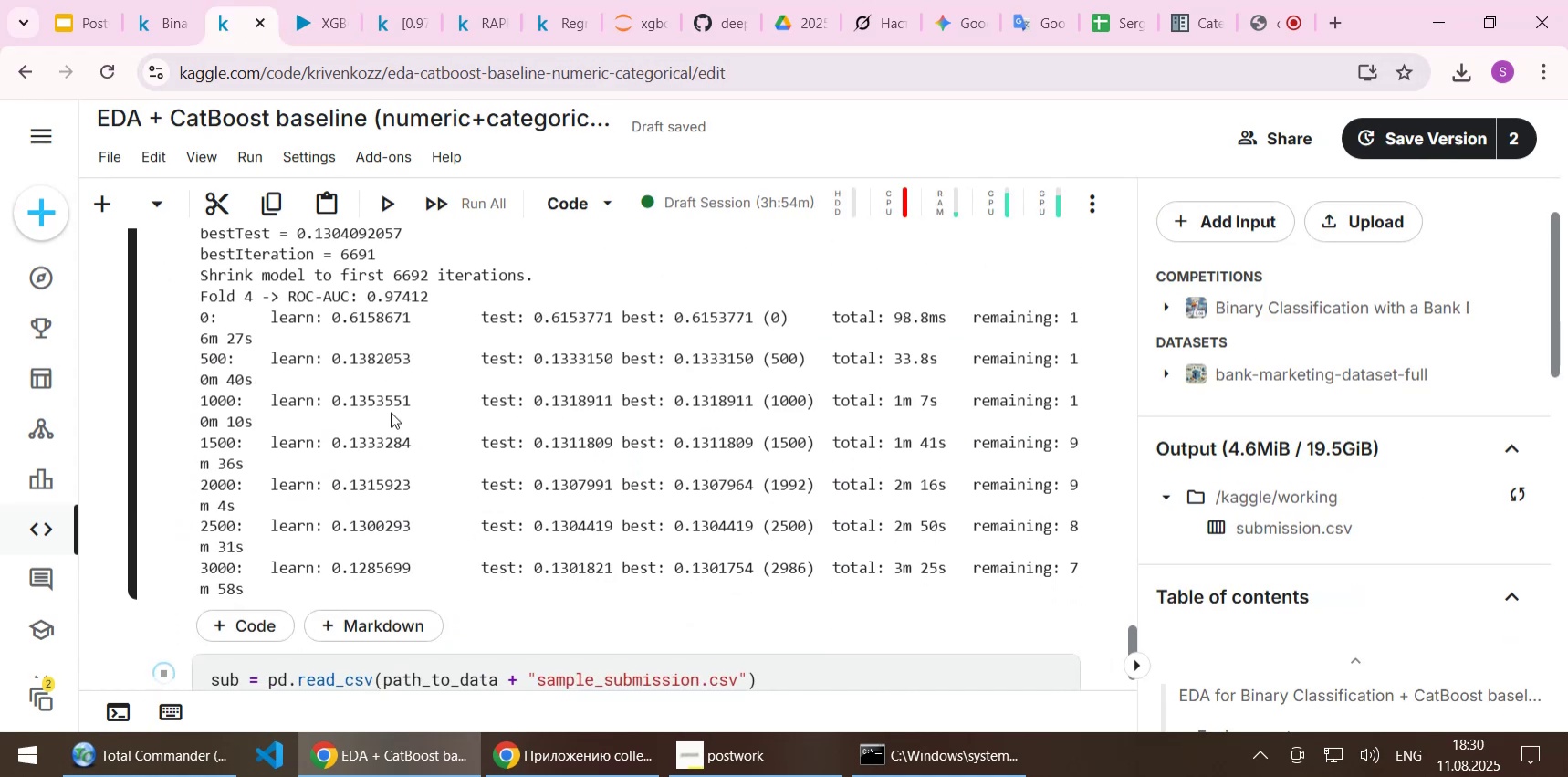 
scroll: coordinate [391, 412], scroll_direction: up, amount: 1.0
 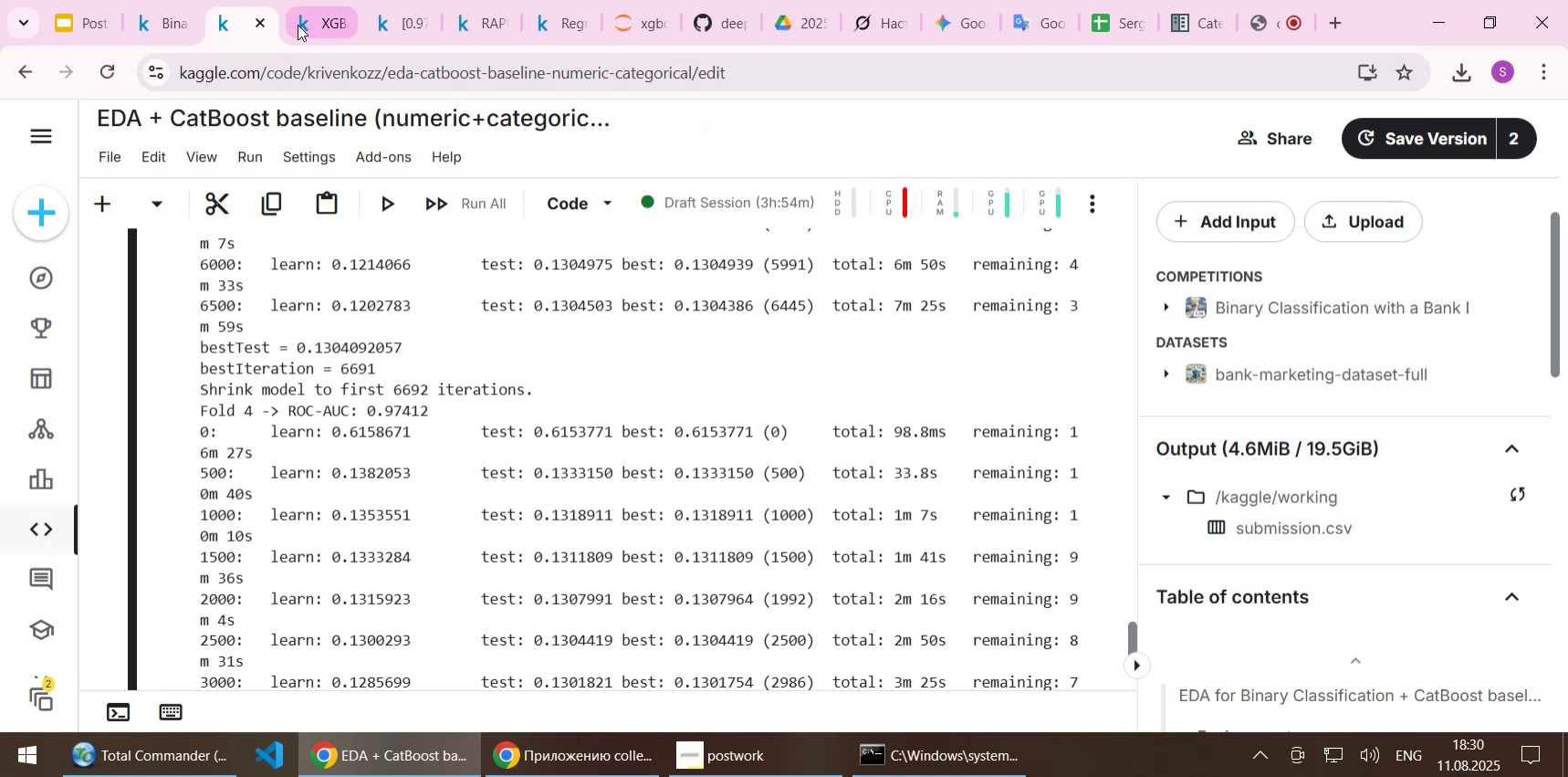 
left_click([310, 23])
 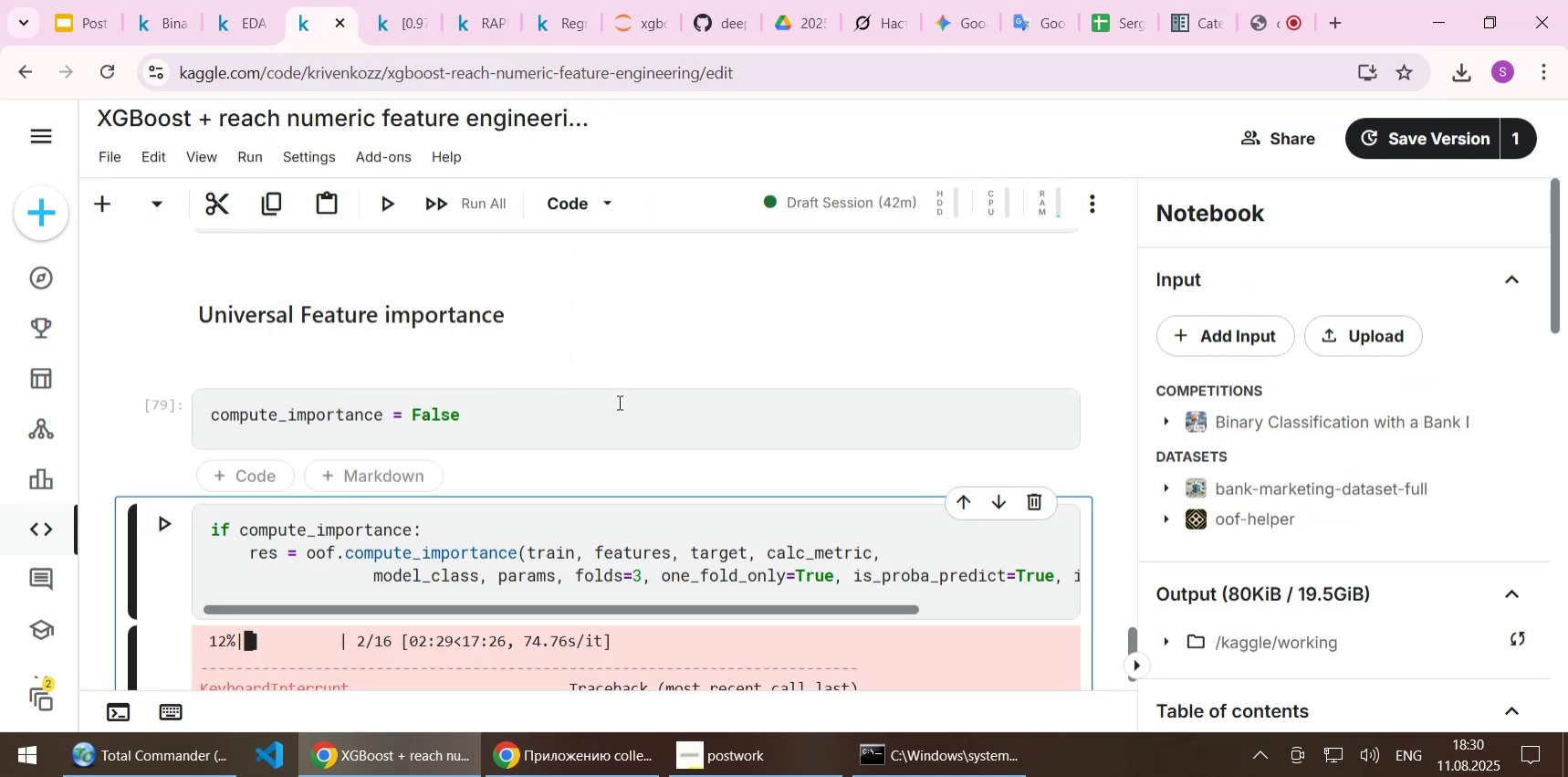 
scroll: coordinate [618, 402], scroll_direction: down, amount: 1.0
 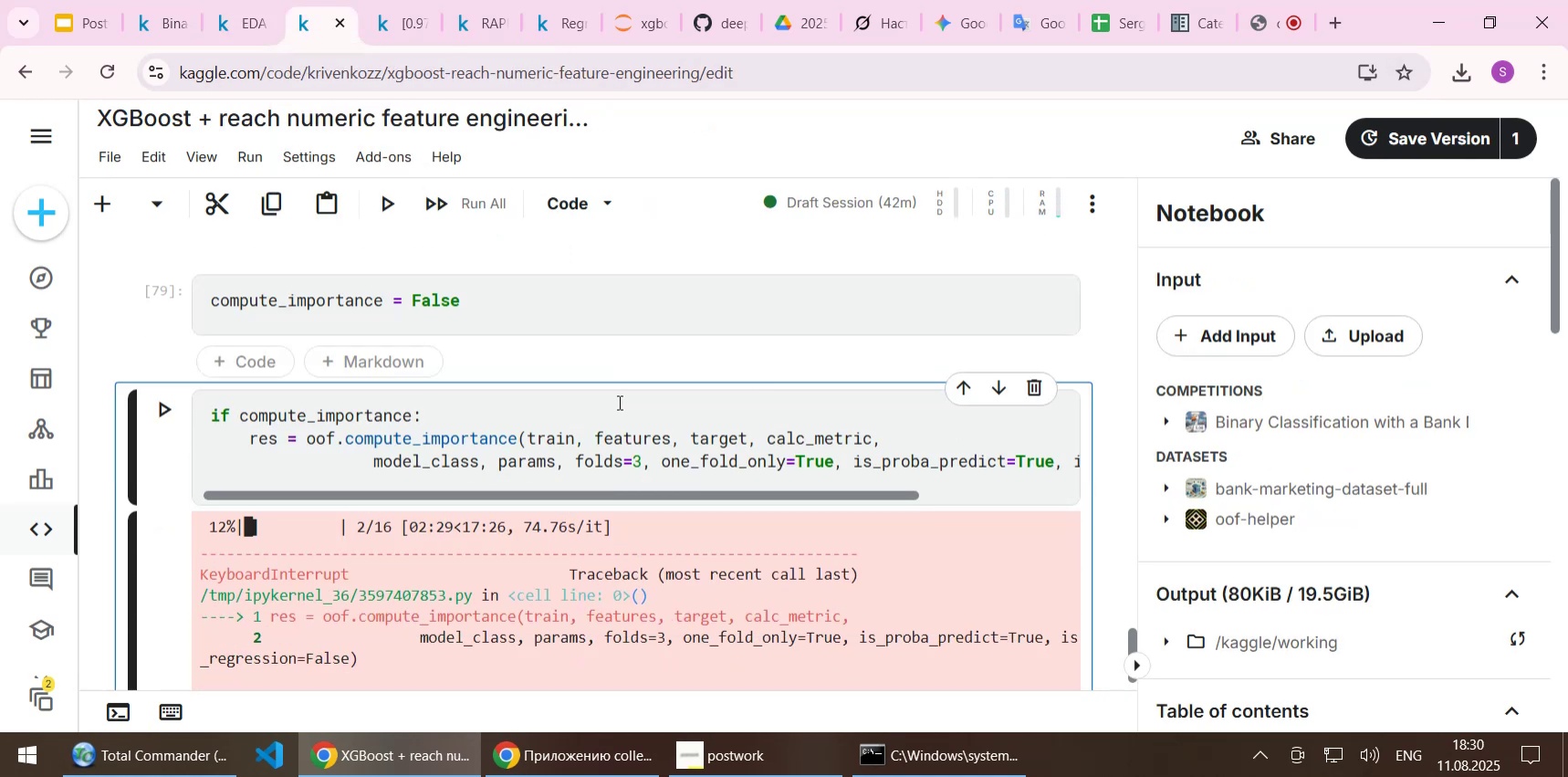 
scroll: coordinate [618, 402], scroll_direction: up, amount: 2.0
 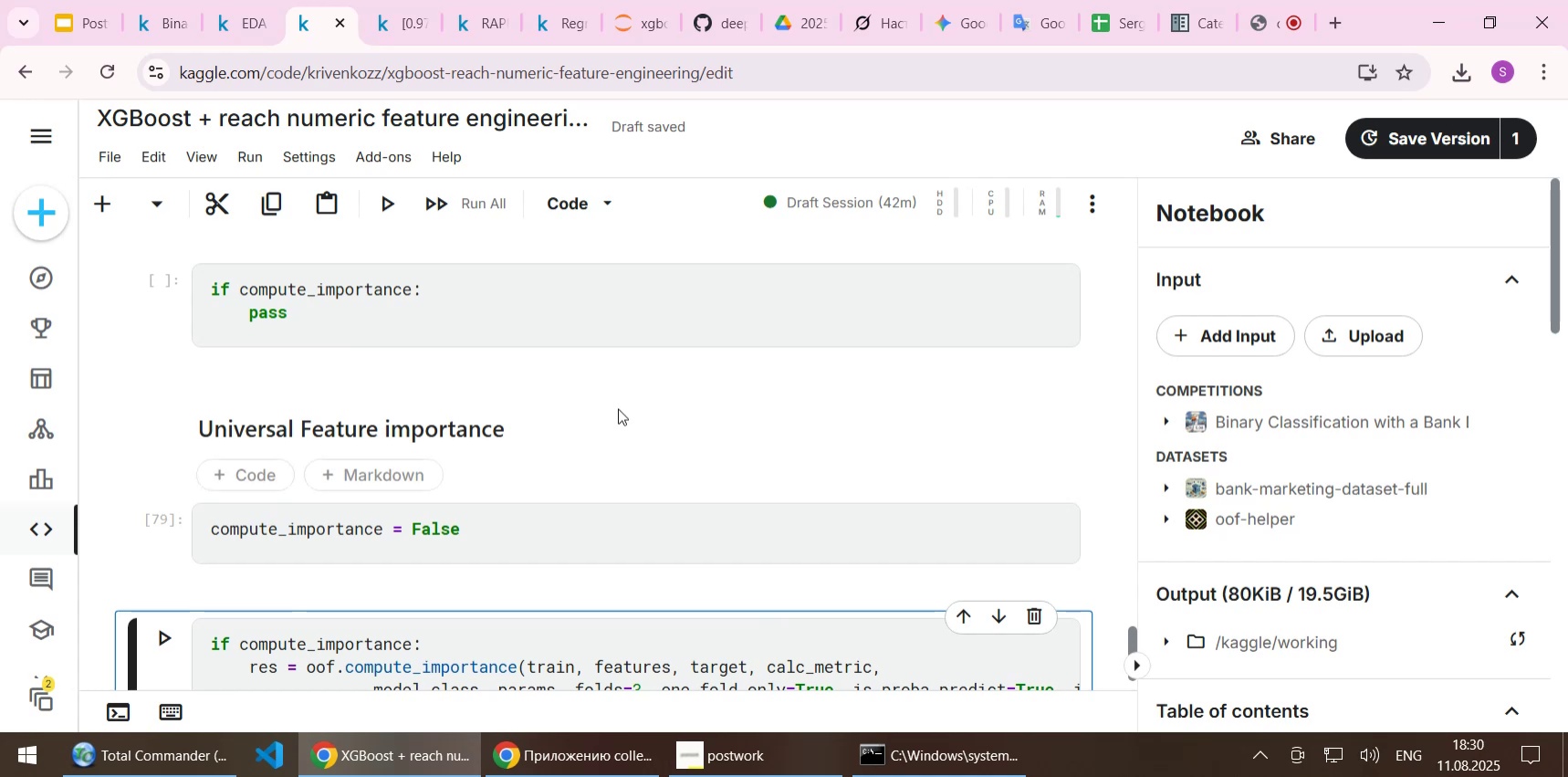 
wait(6.79)
 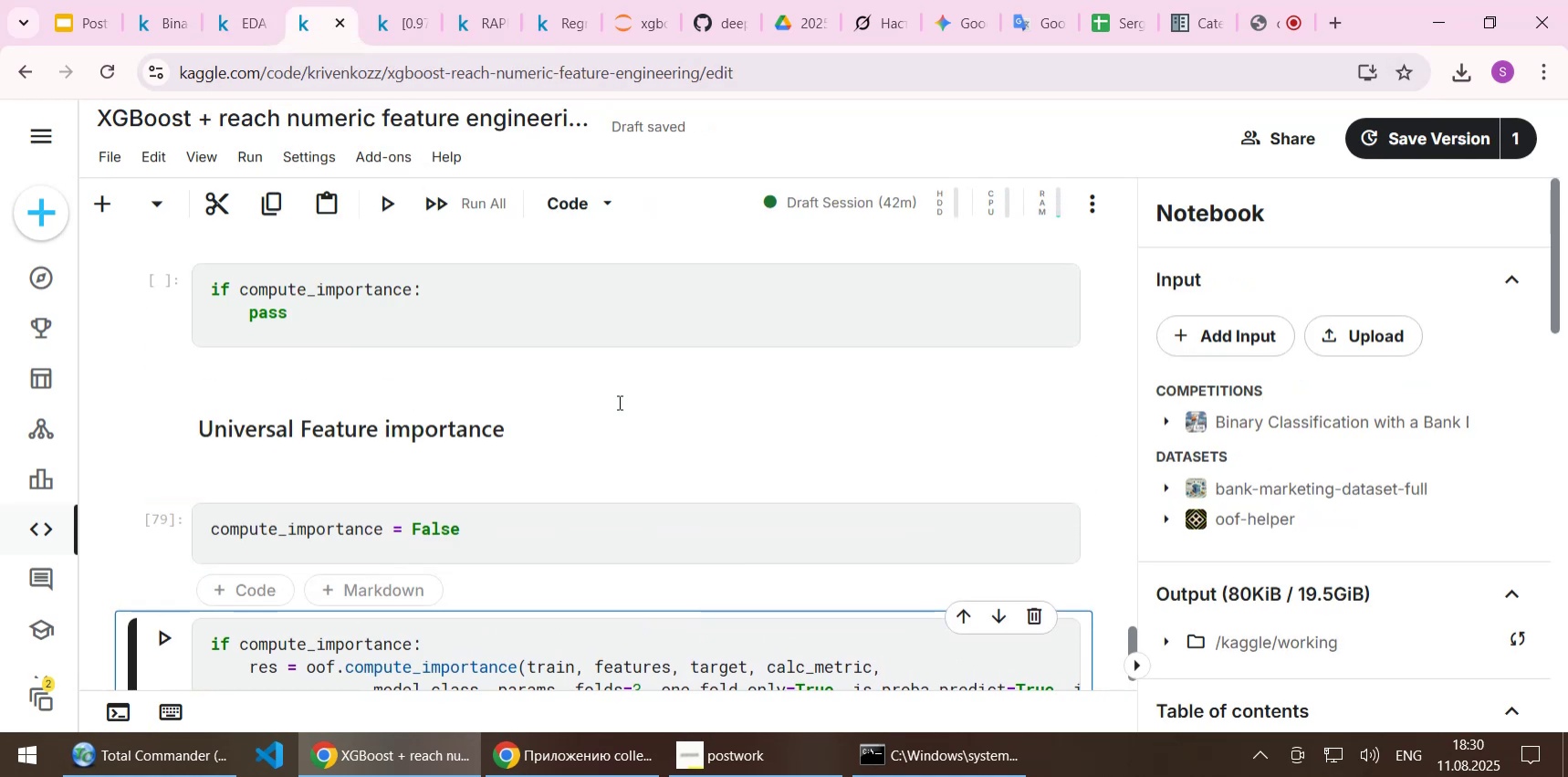 
left_click([627, 23])
 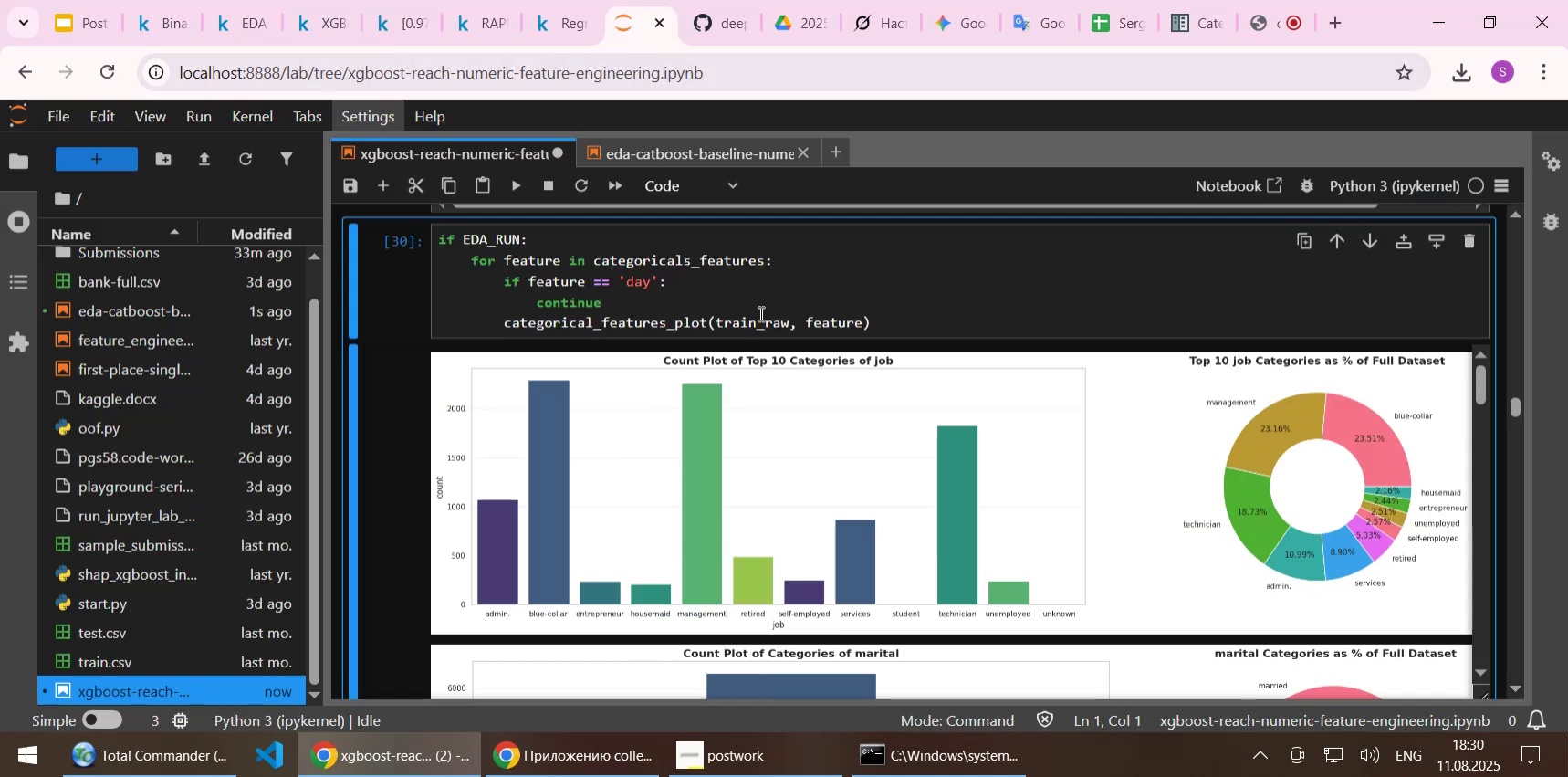 
scroll: coordinate [759, 313], scroll_direction: down, amount: 5.0
 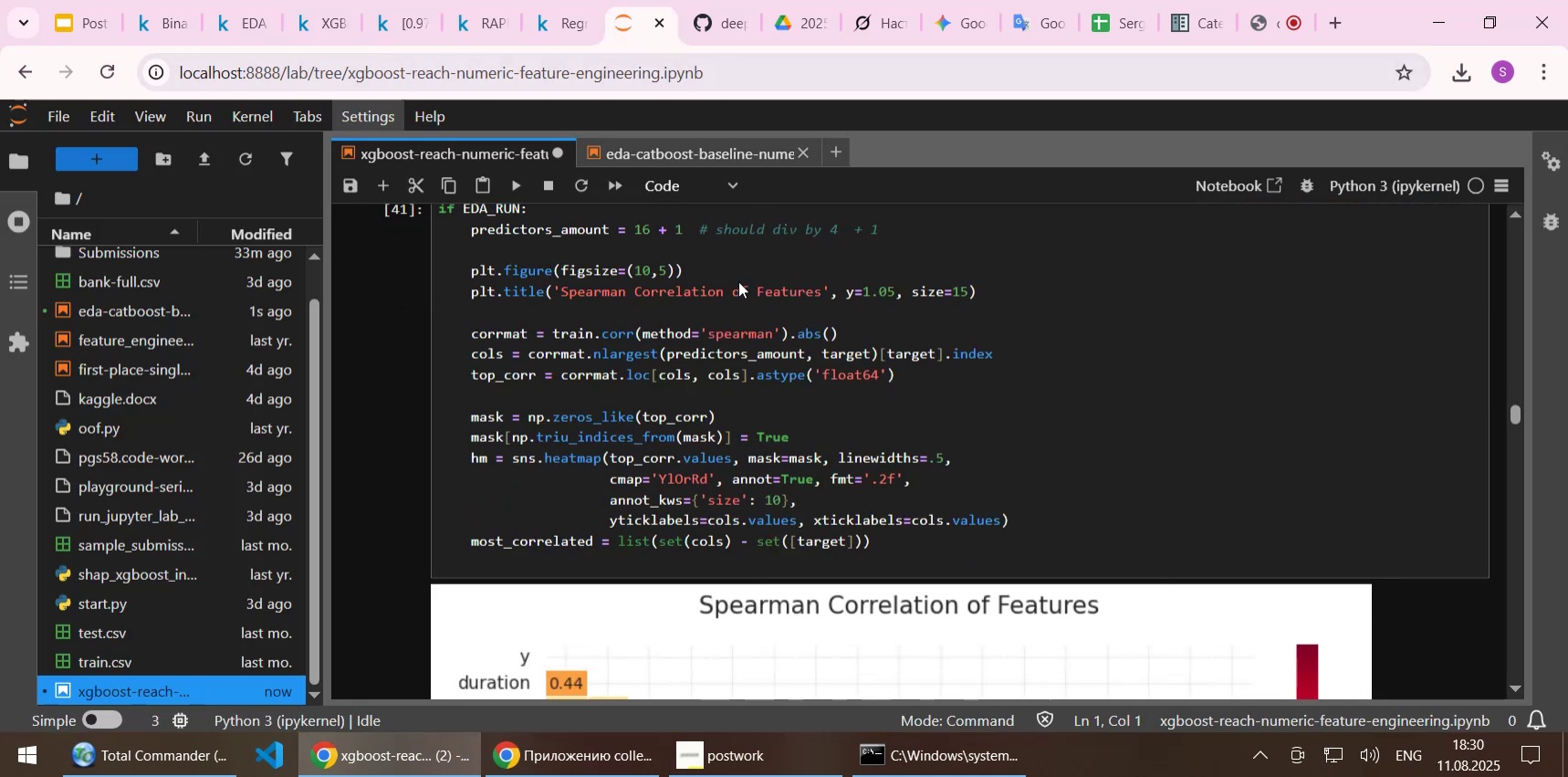 
left_click([738, 281])
 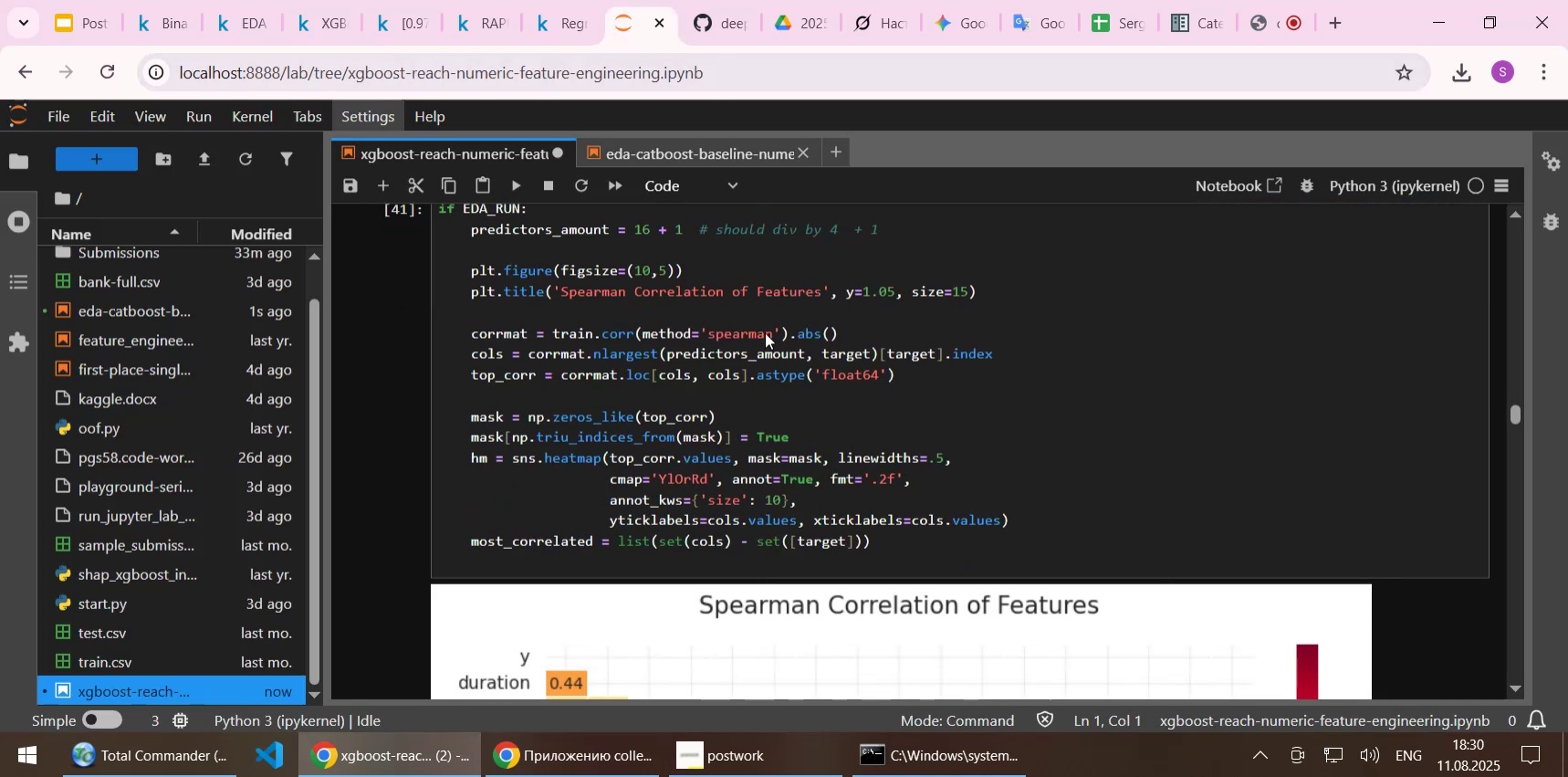 
scroll: coordinate [765, 334], scroll_direction: up, amount: 2.0
 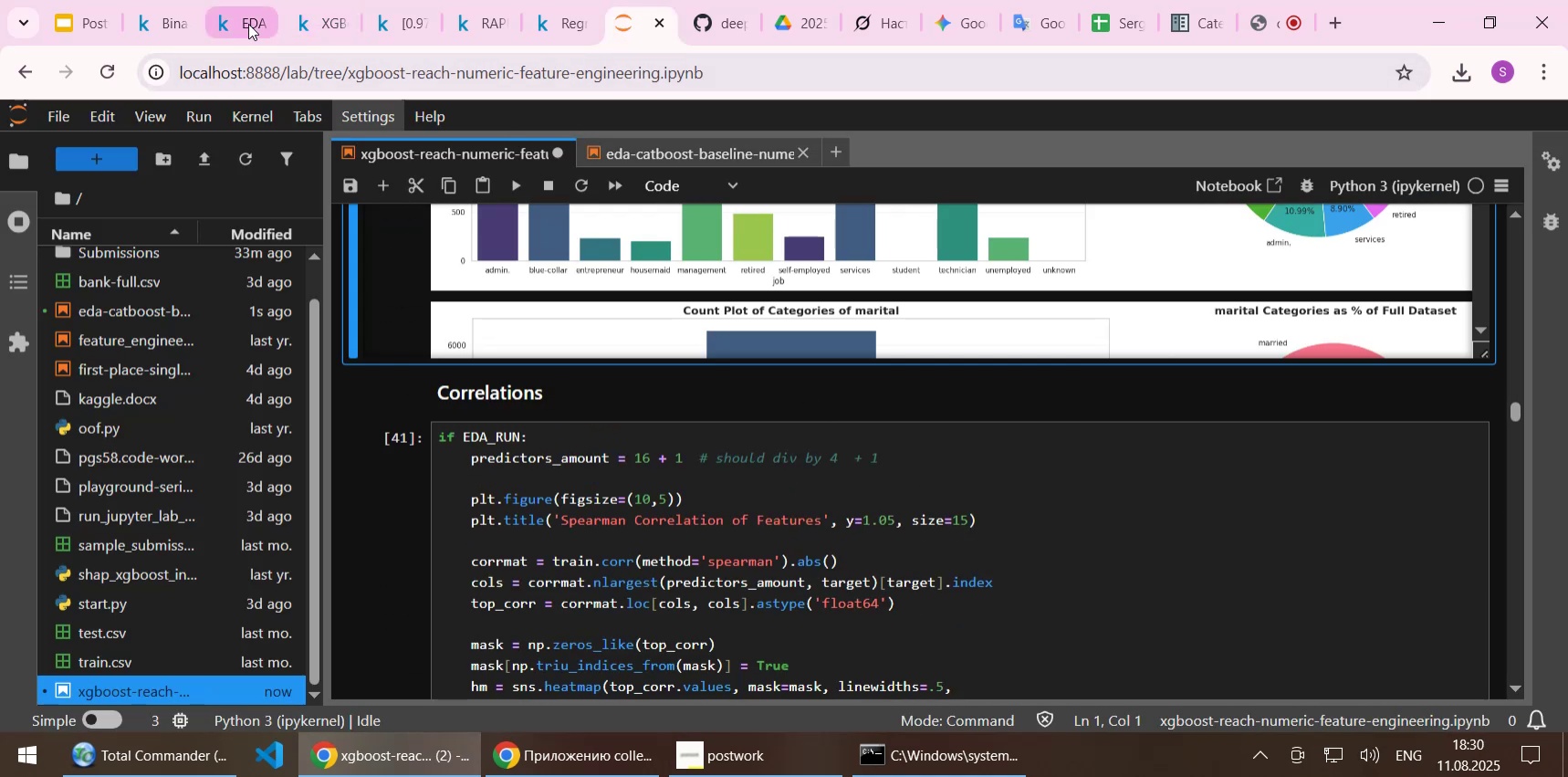 
left_click([326, 19])
 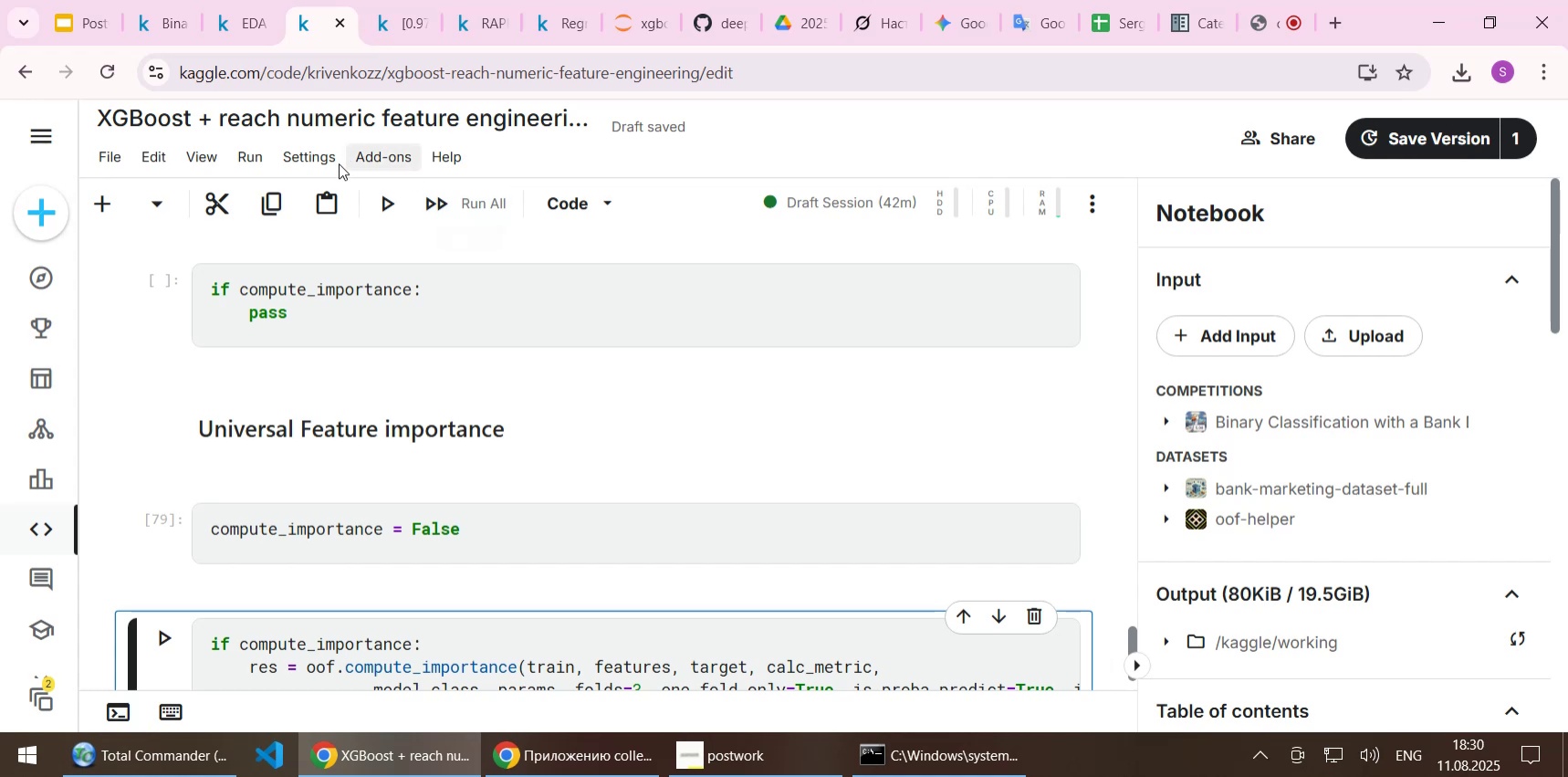 
left_click([301, 163])
 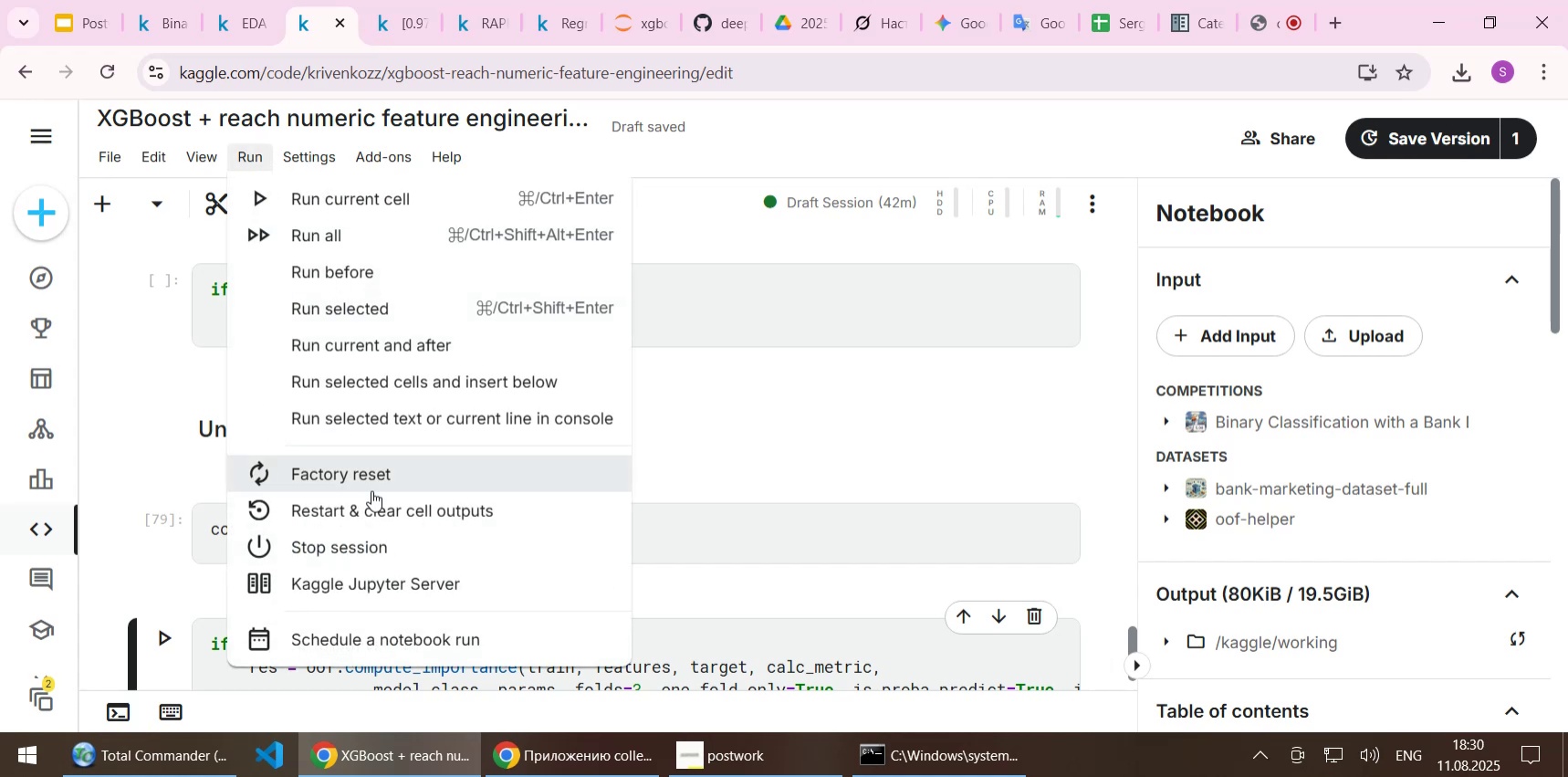 
left_click([374, 543])
 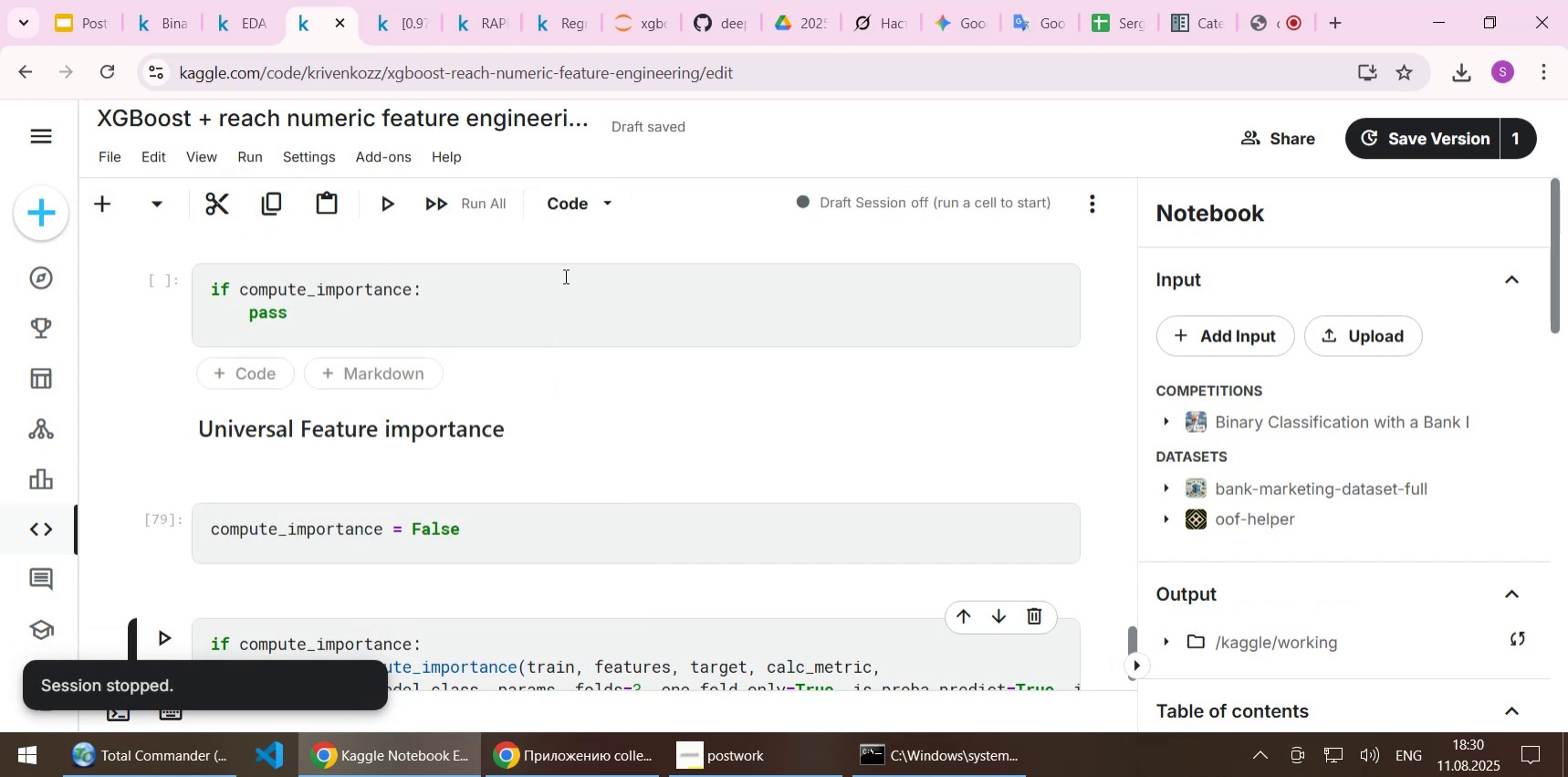 
wait(9.58)
 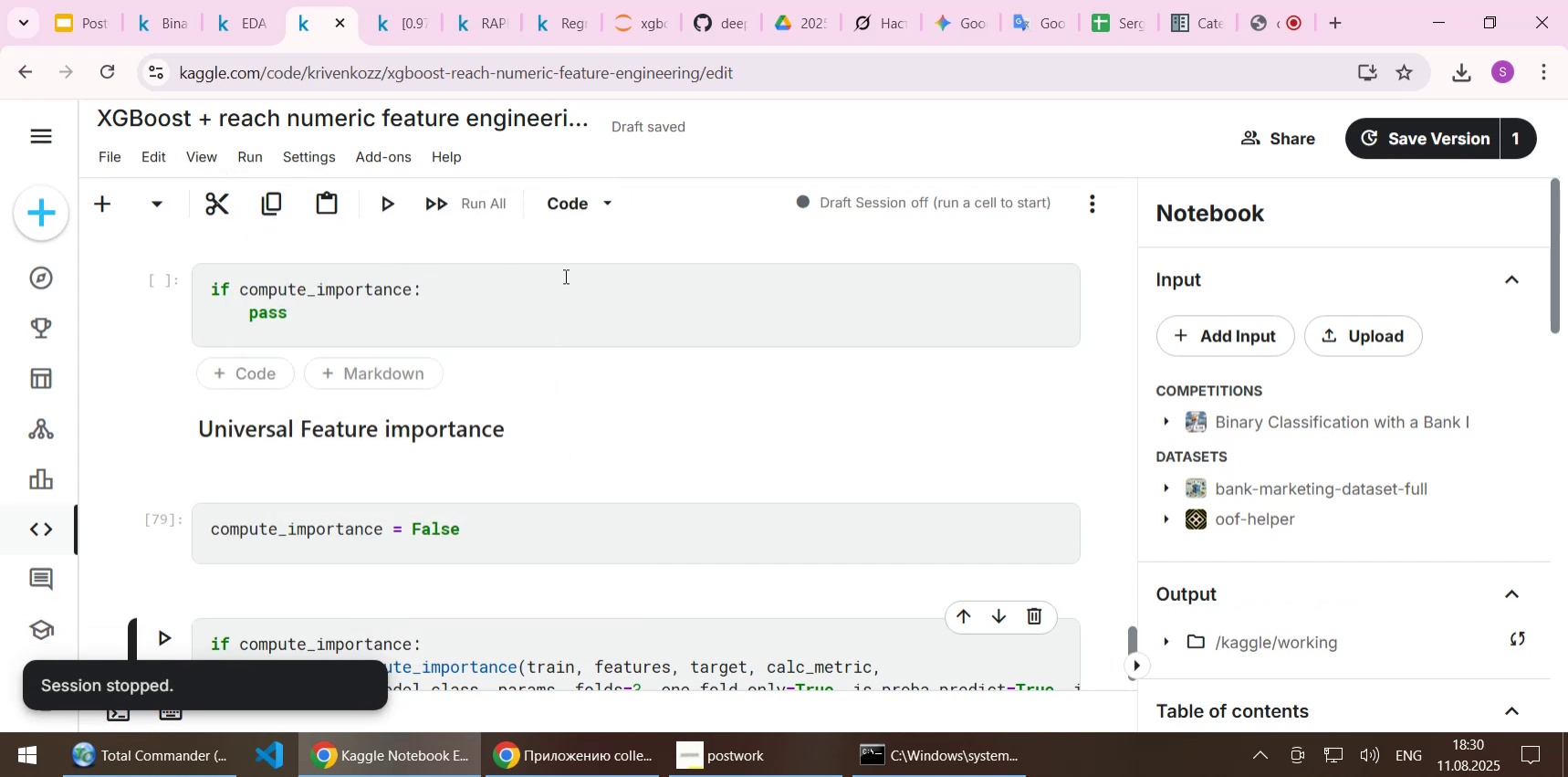 
left_click([628, 27])
 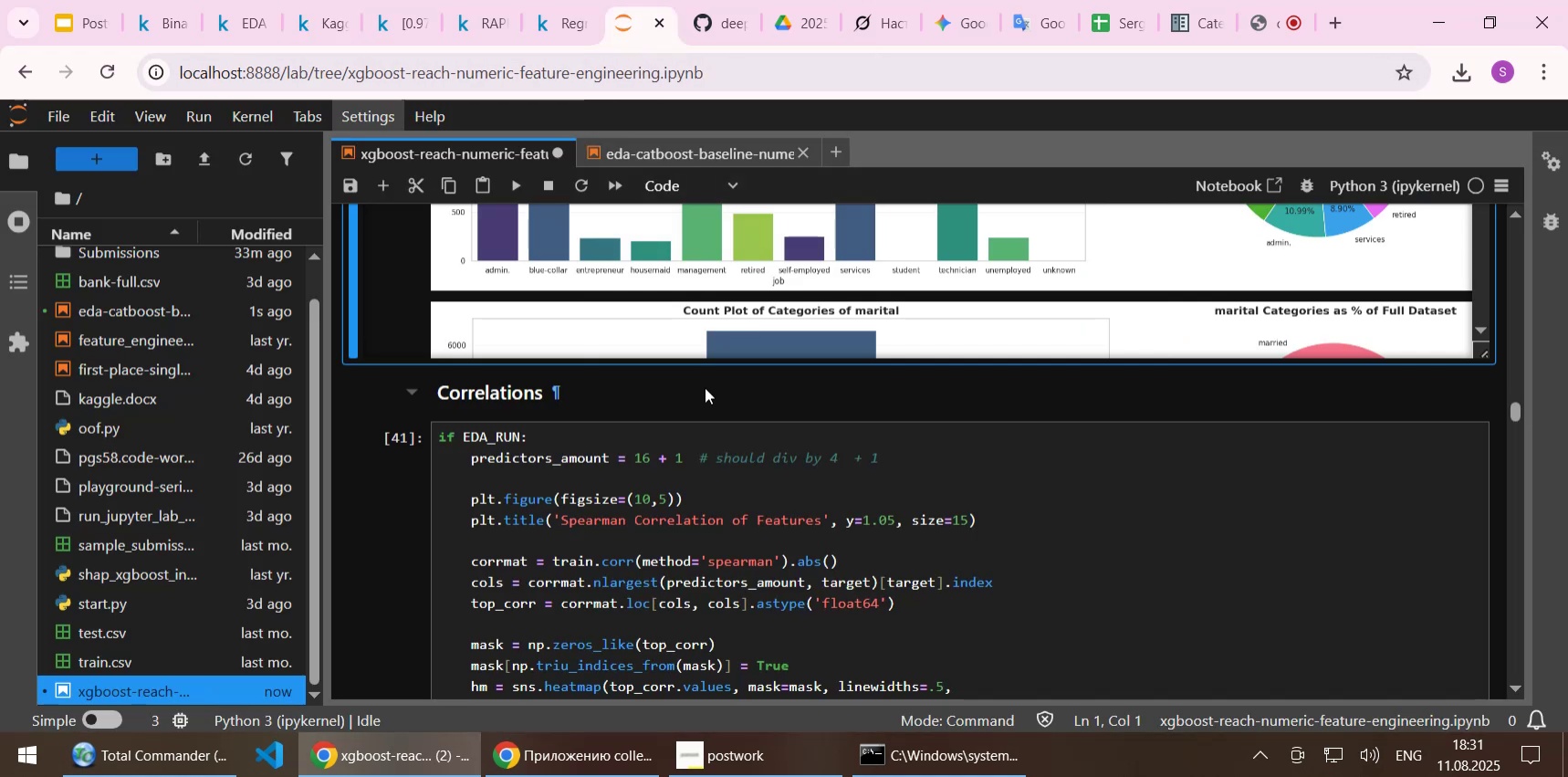 
scroll: coordinate [705, 419], scroll_direction: down, amount: 1.0
 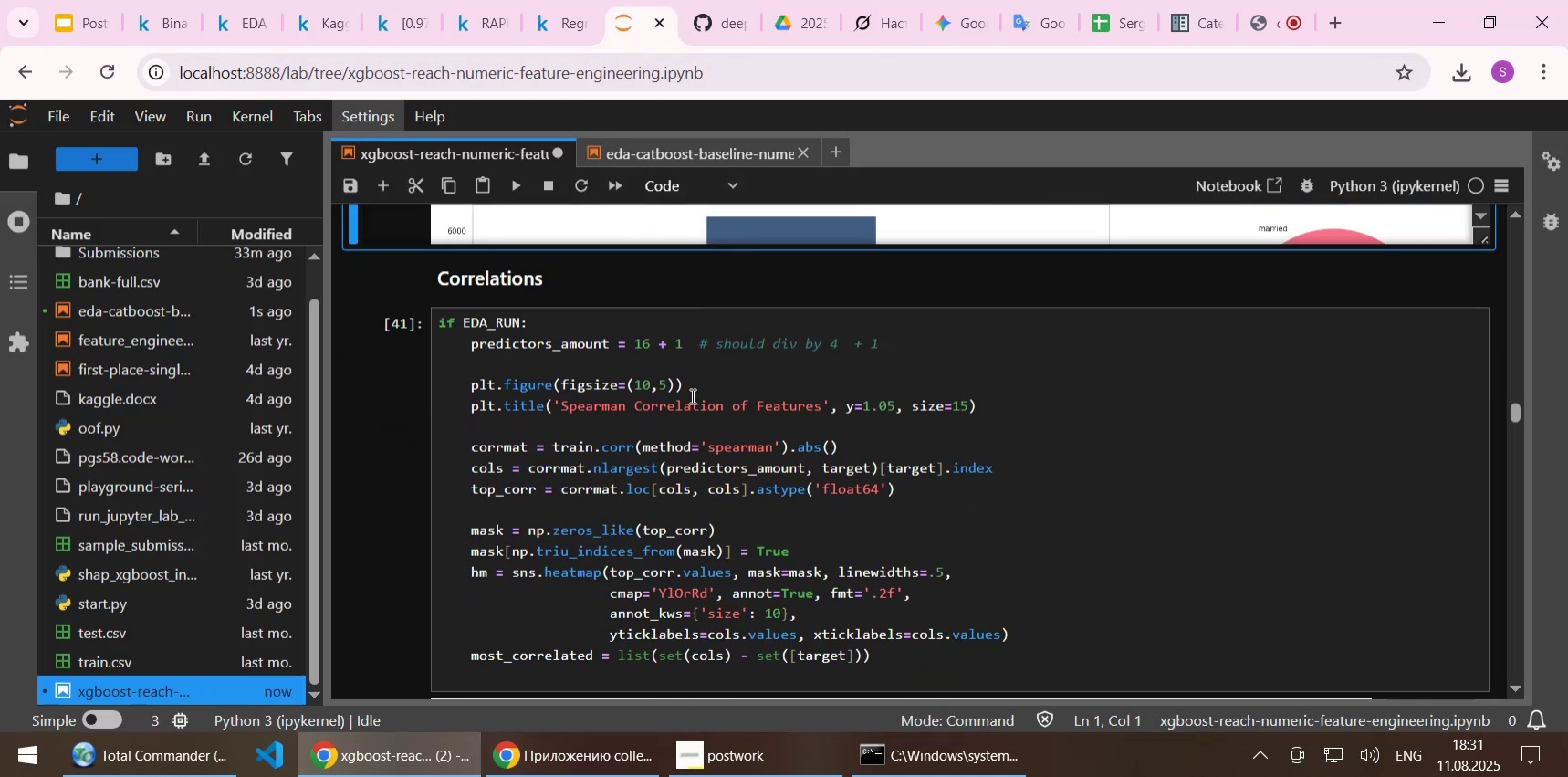 
left_click([691, 395])
 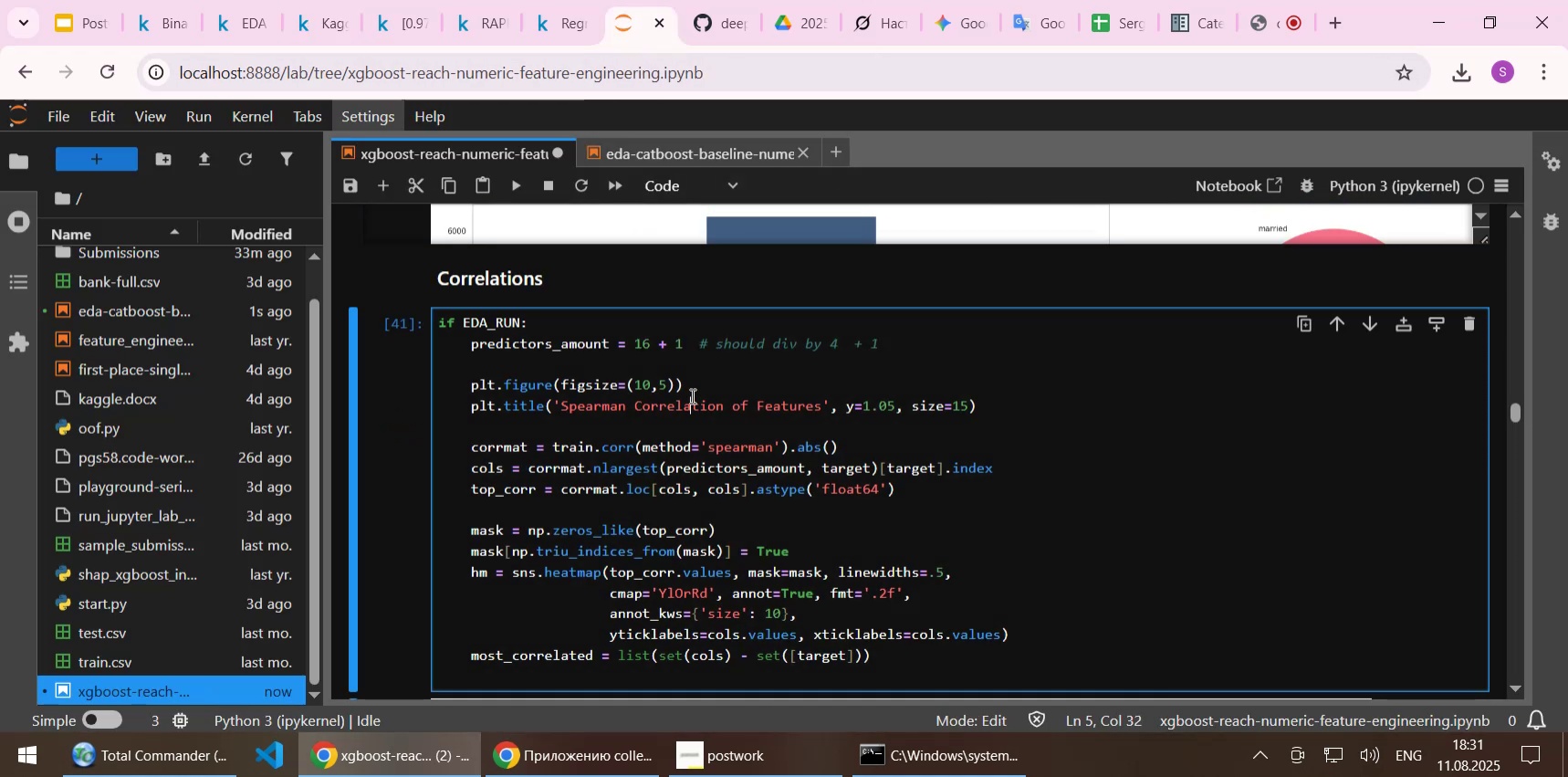 
key(Shift+Enter)
 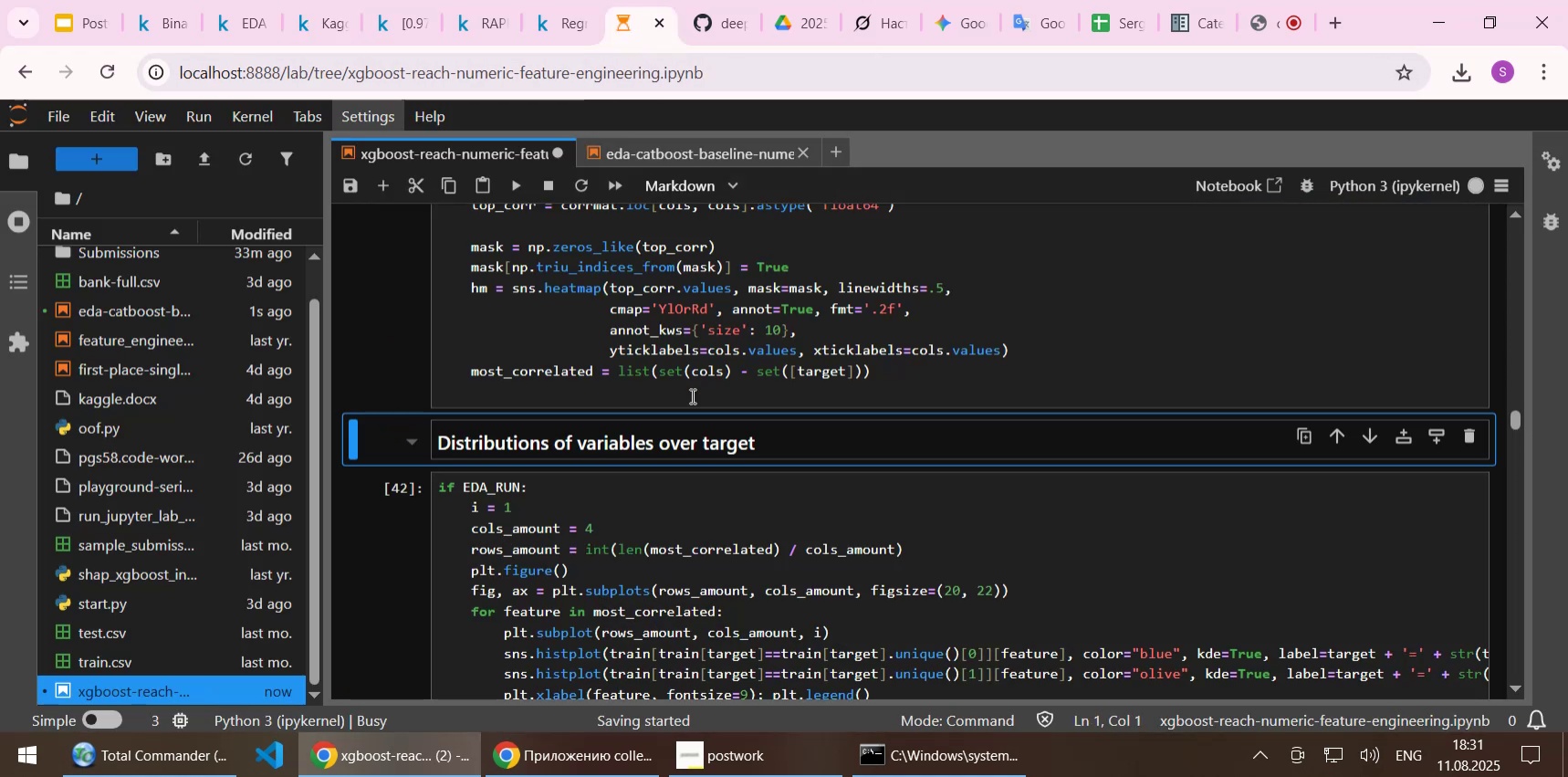 
scroll: coordinate [691, 395], scroll_direction: up, amount: 3.0
 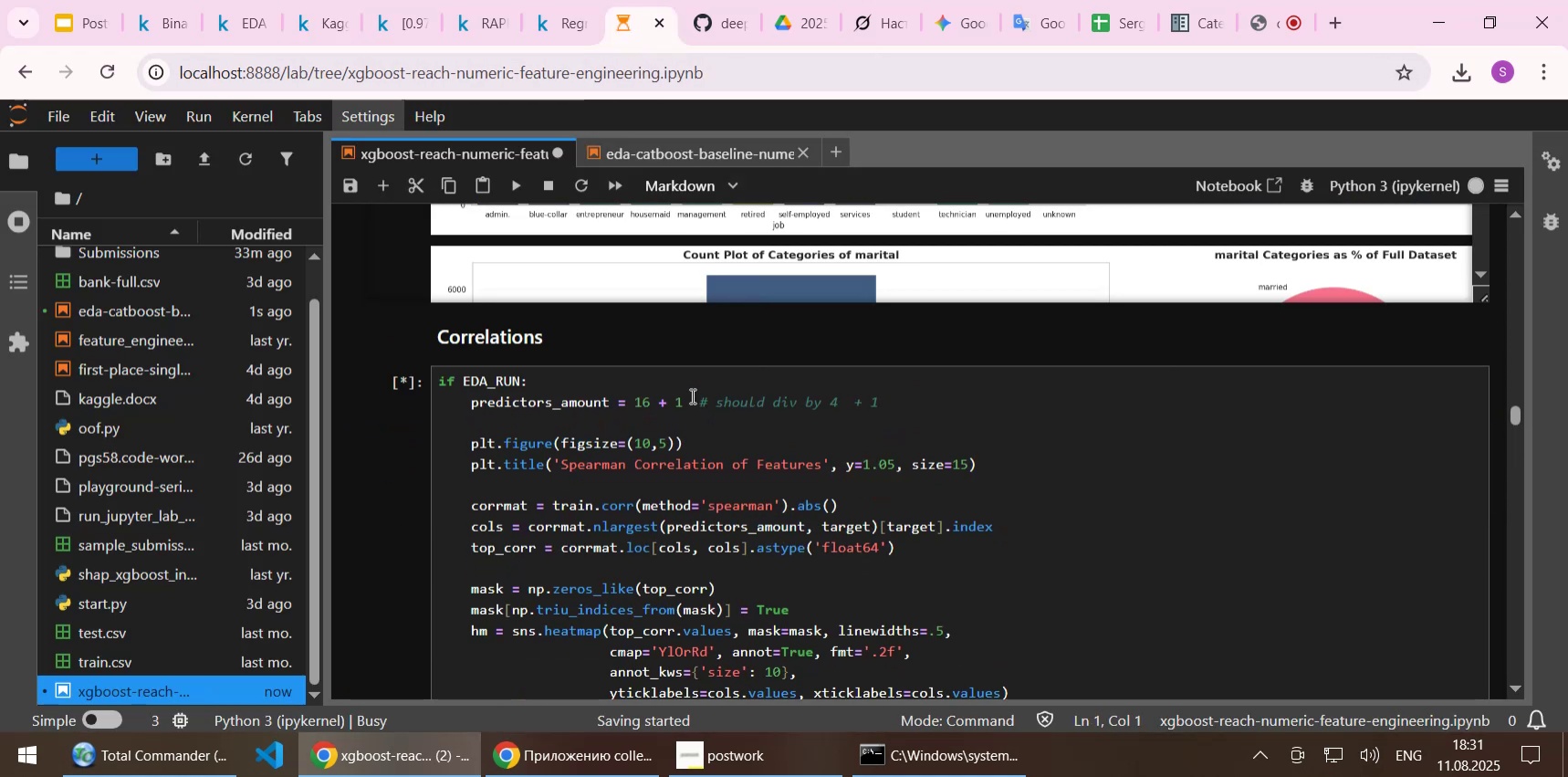 
scroll: coordinate [691, 395], scroll_direction: down, amount: 4.0
 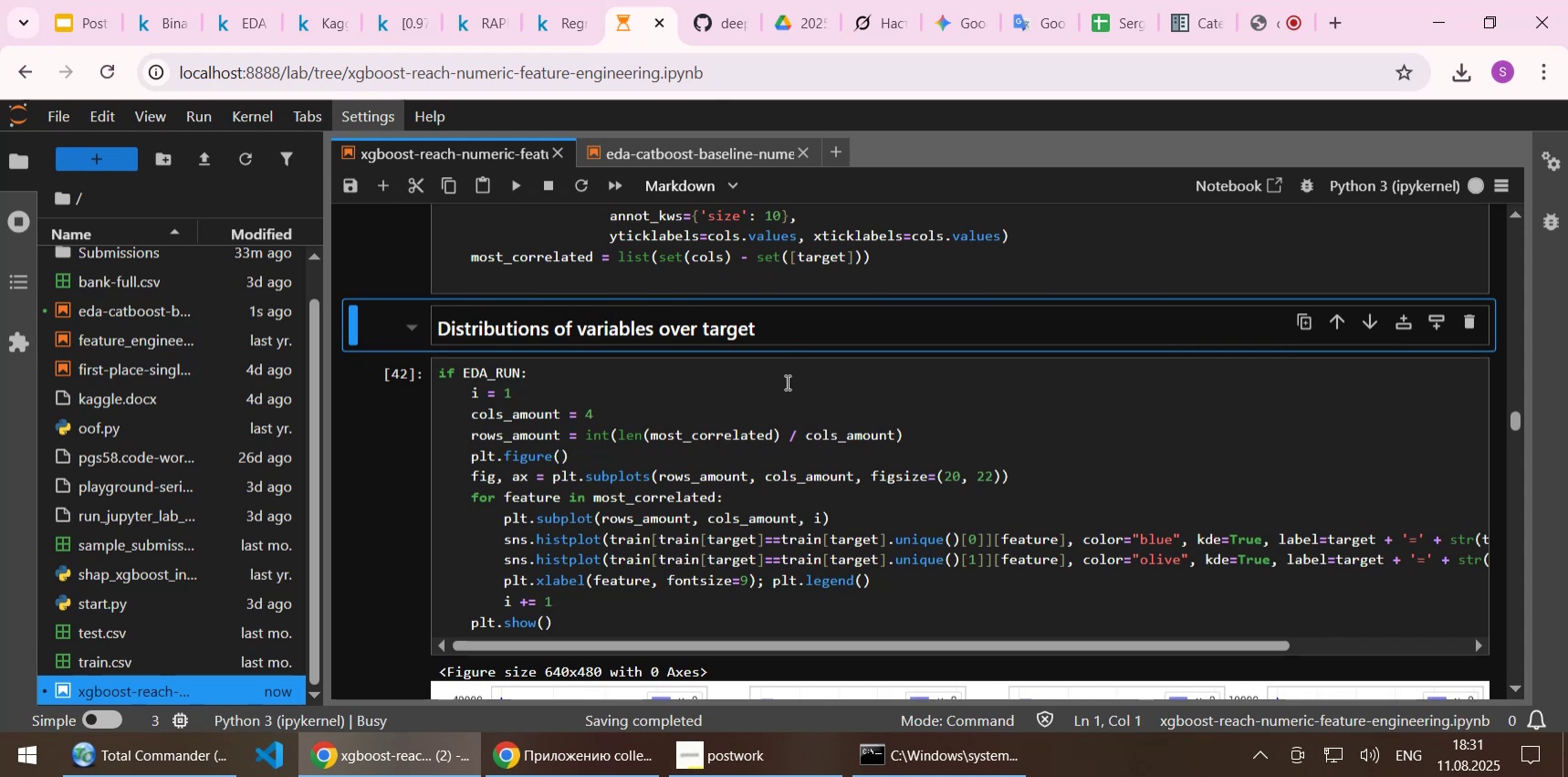 
scroll: coordinate [786, 382], scroll_direction: up, amount: 2.0
 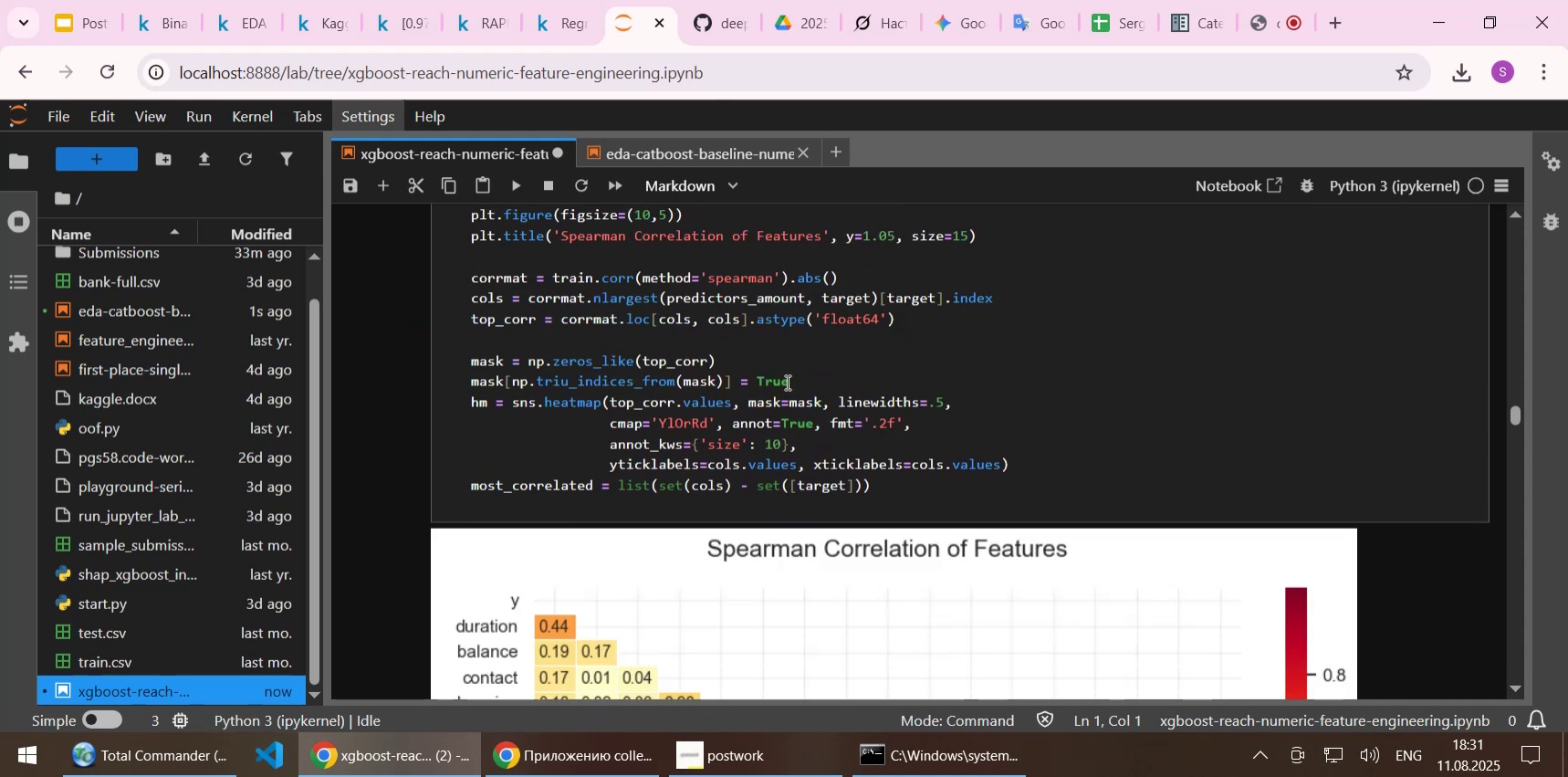 
scroll: coordinate [786, 382], scroll_direction: down, amount: 3.0
 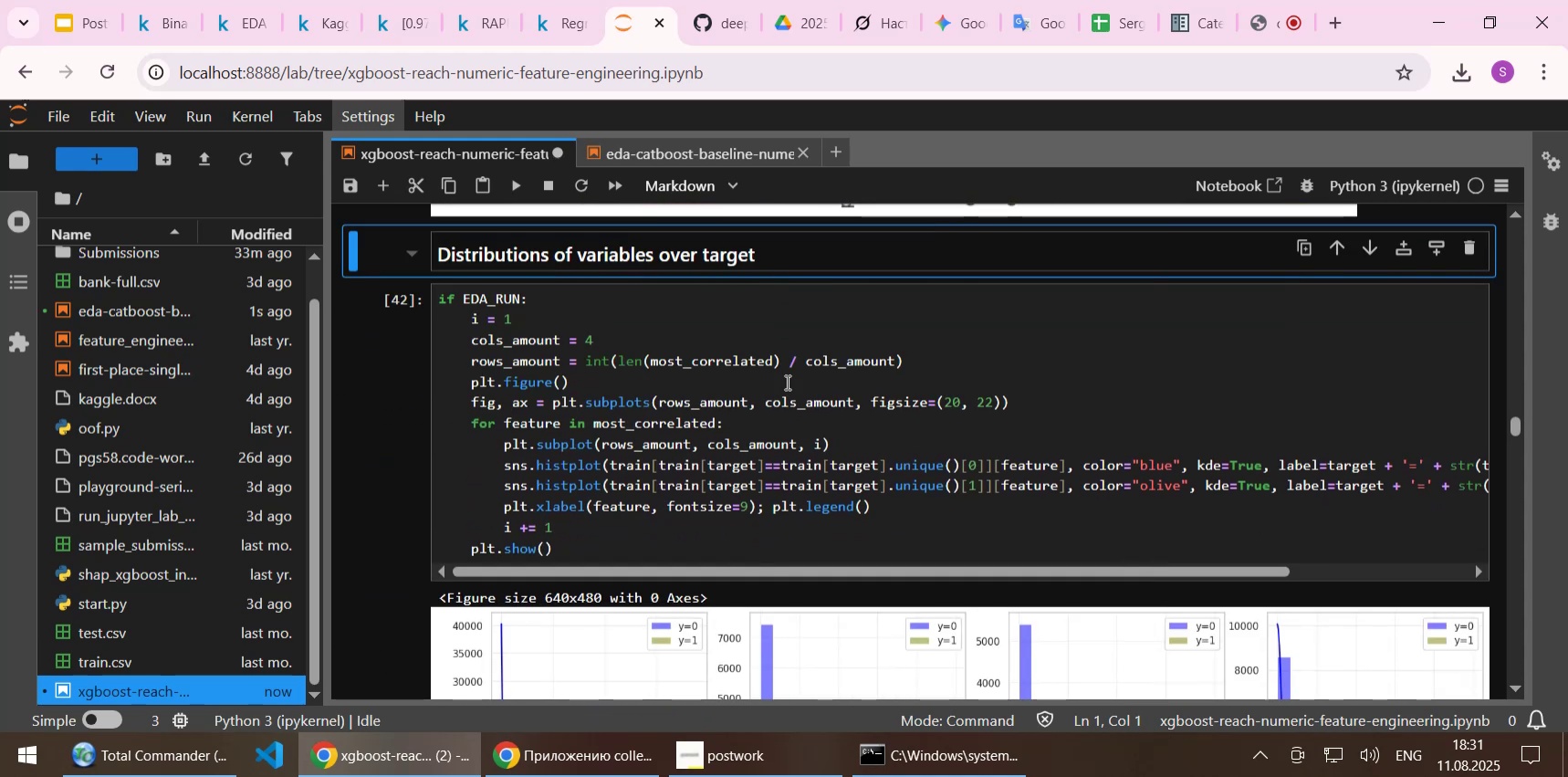 
key(Shift+Enter)
 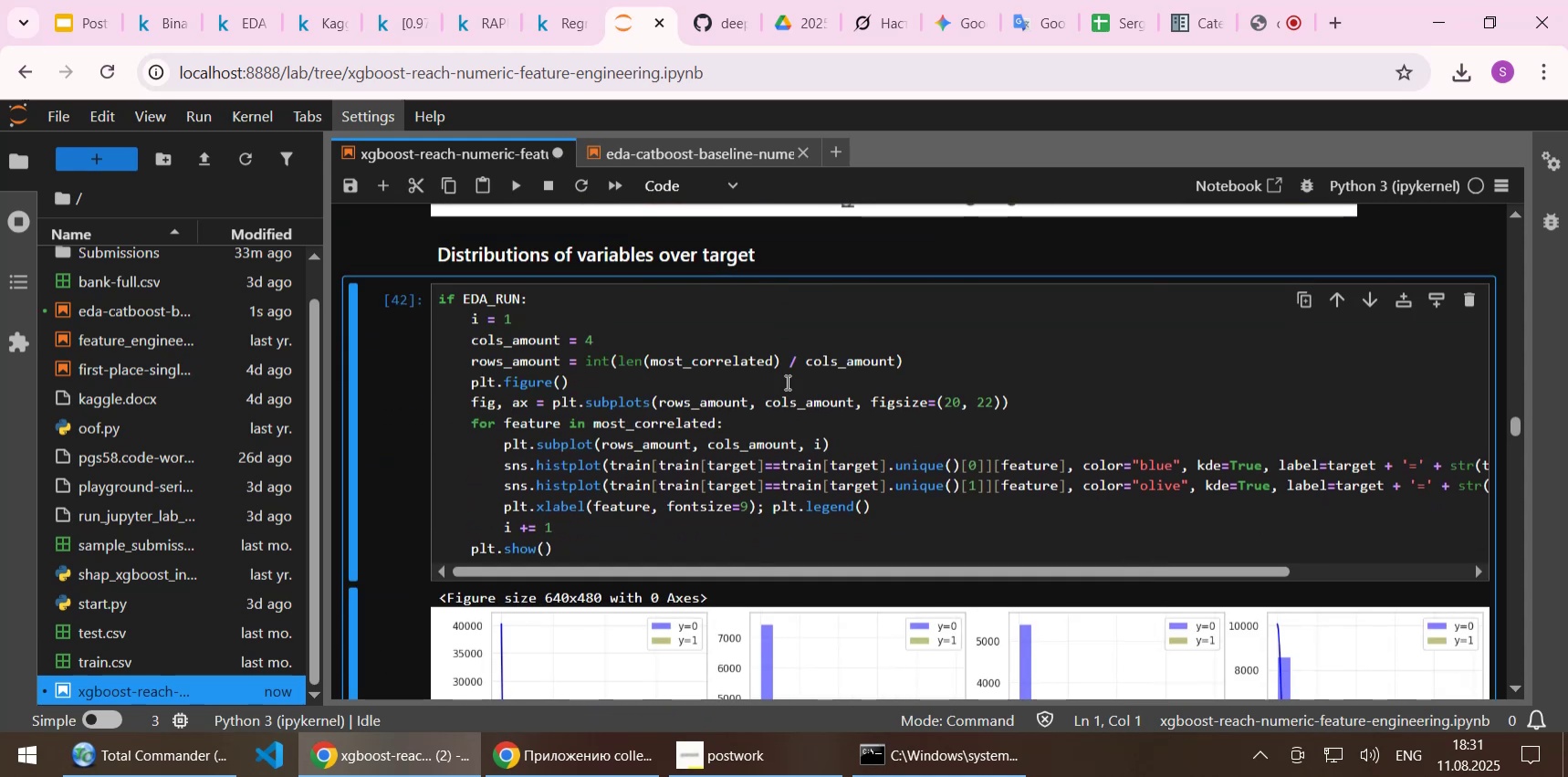 
key(Shift+Enter)
 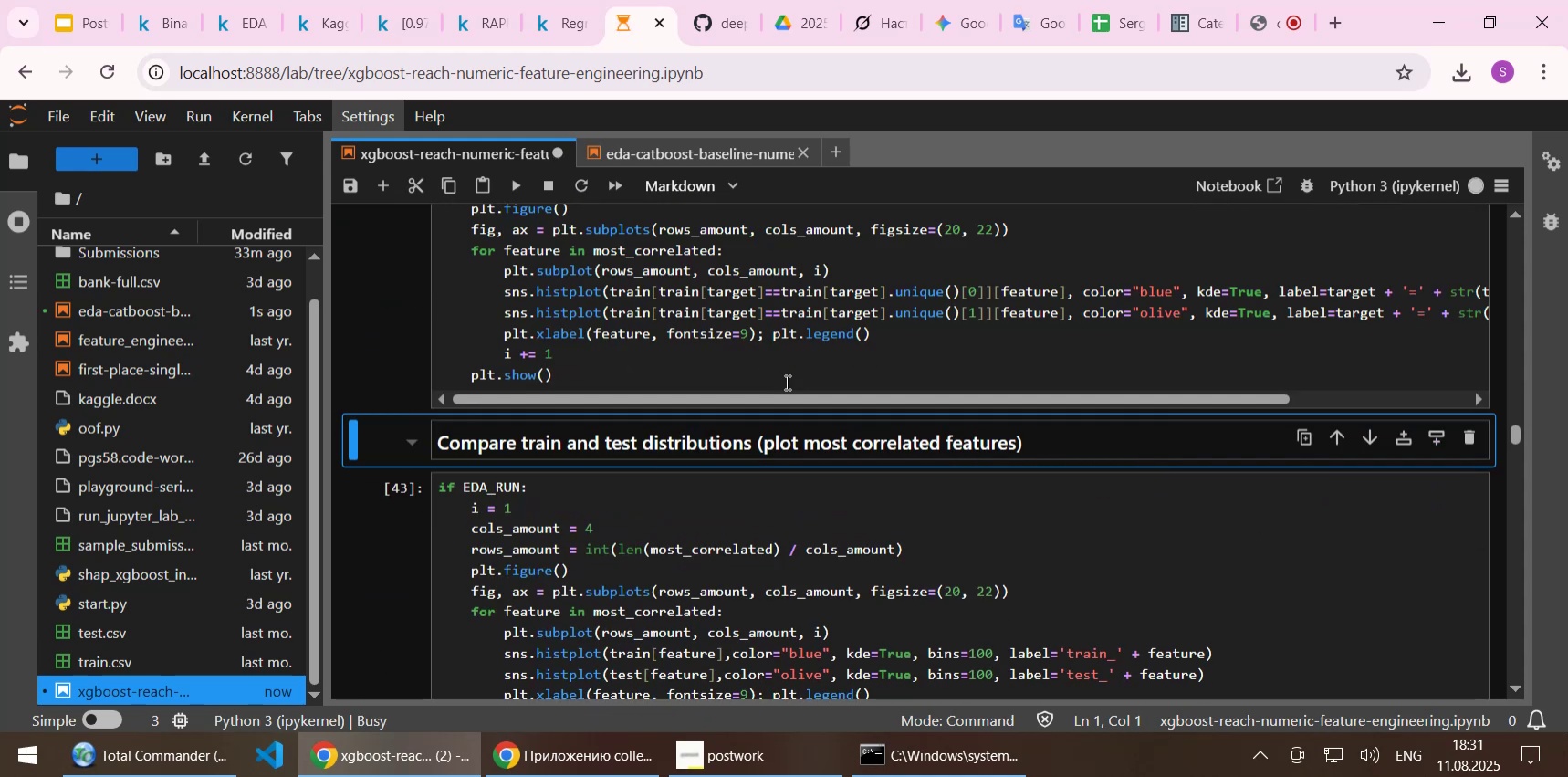 
scroll: coordinate [786, 382], scroll_direction: up, amount: 2.0
 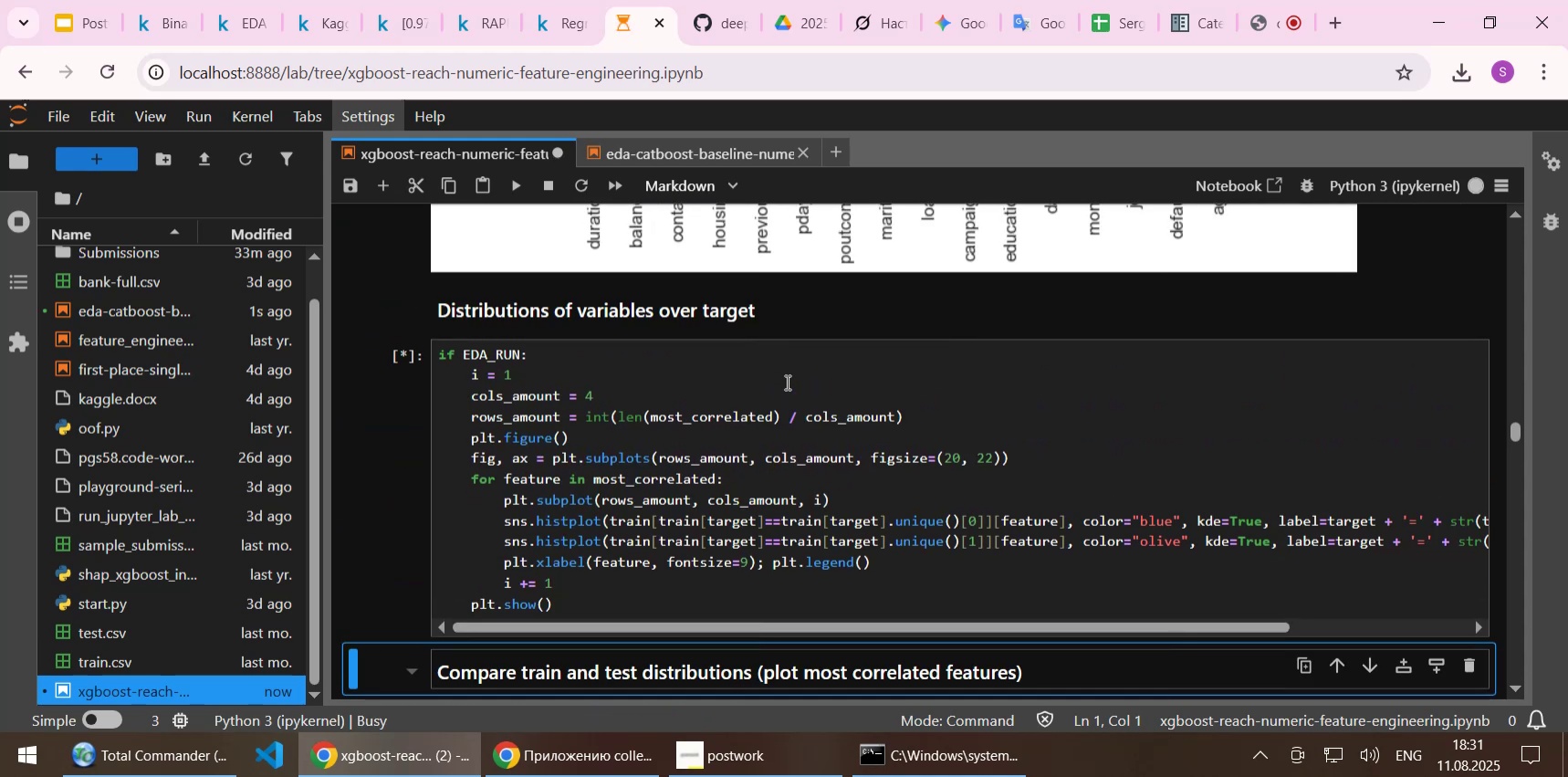 
scroll: coordinate [786, 382], scroll_direction: down, amount: 1.0
 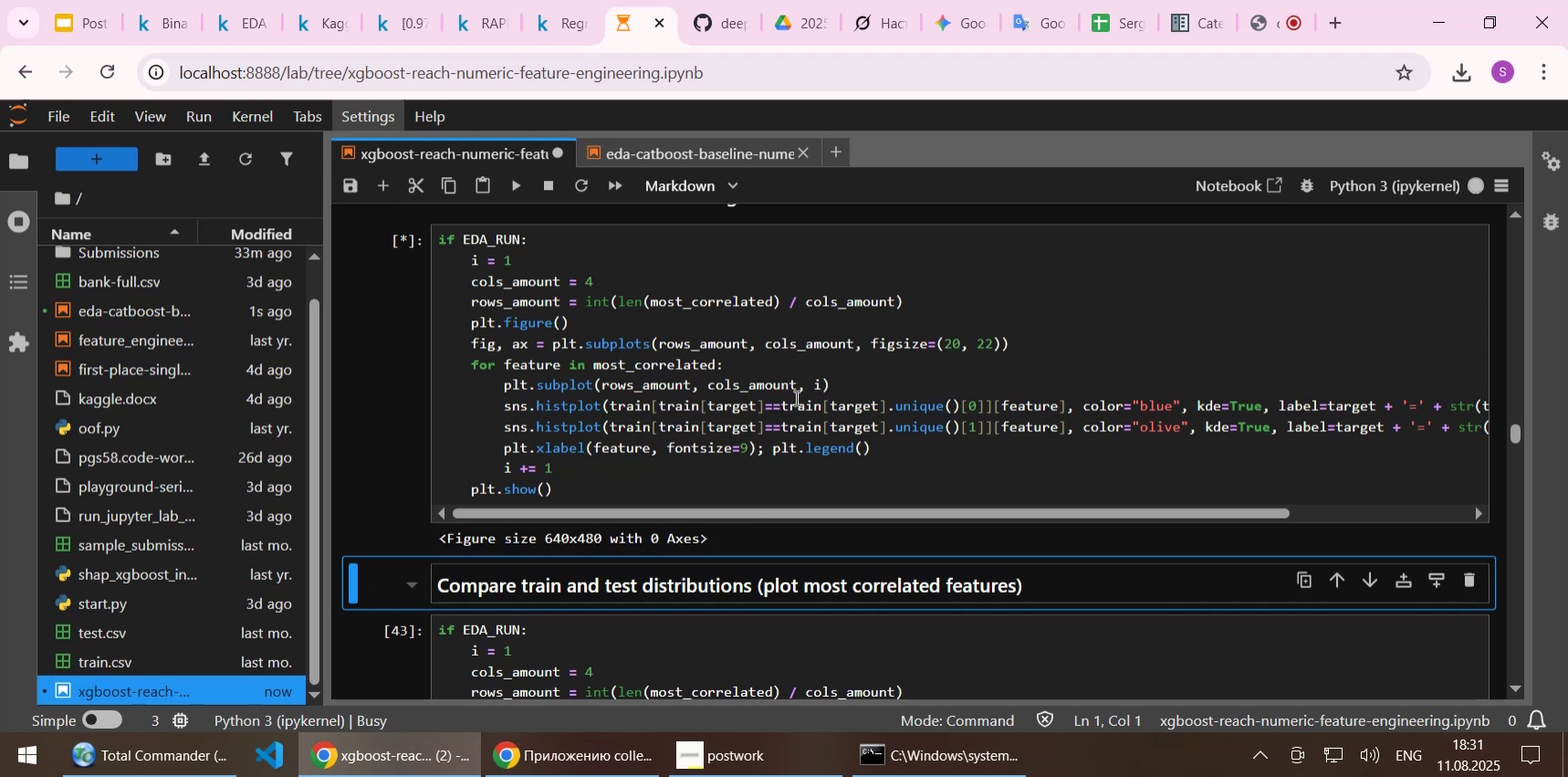 
wait(11.46)
 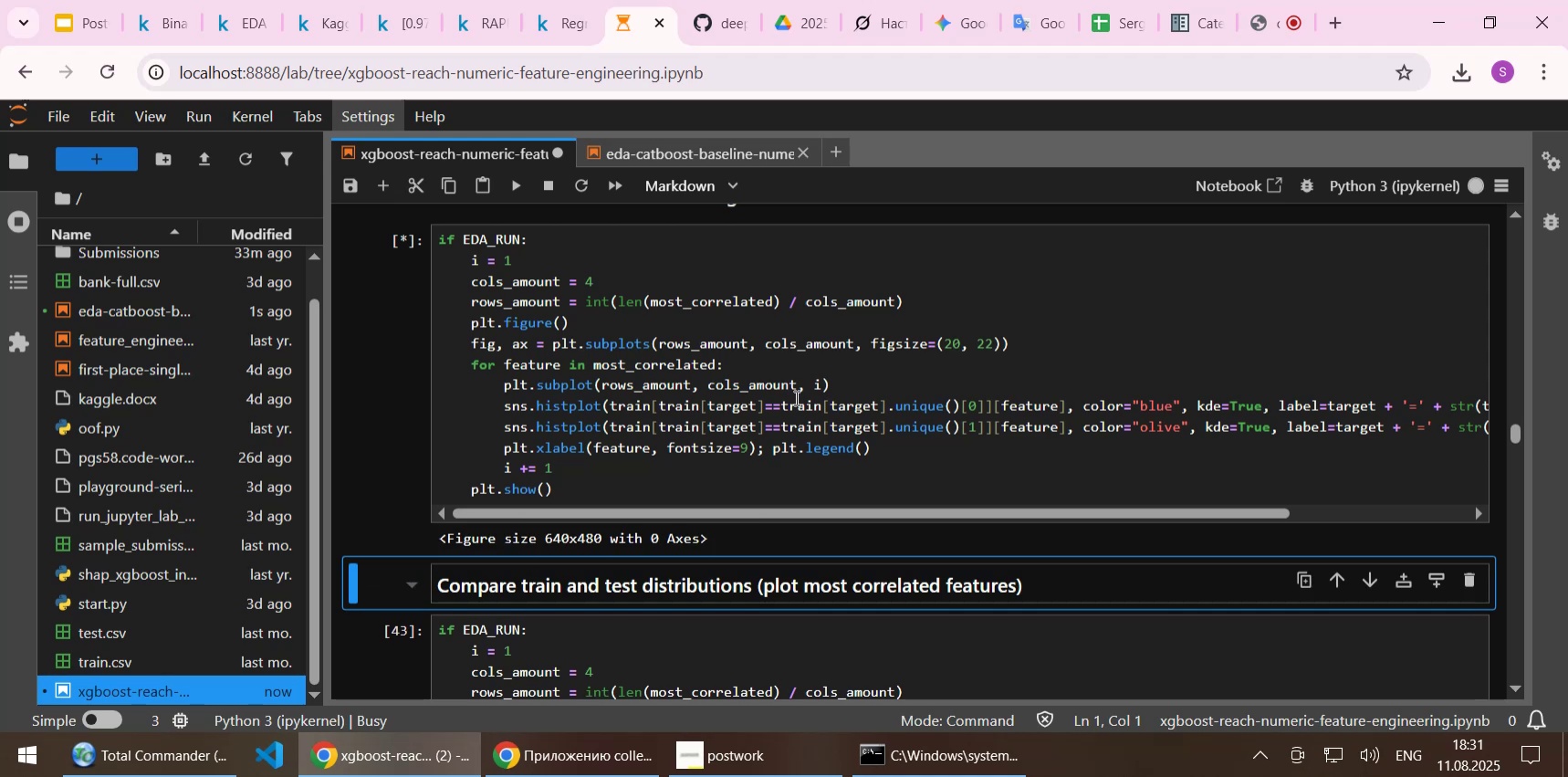 
scroll: coordinate [949, 353], scroll_direction: down, amount: 4.0
 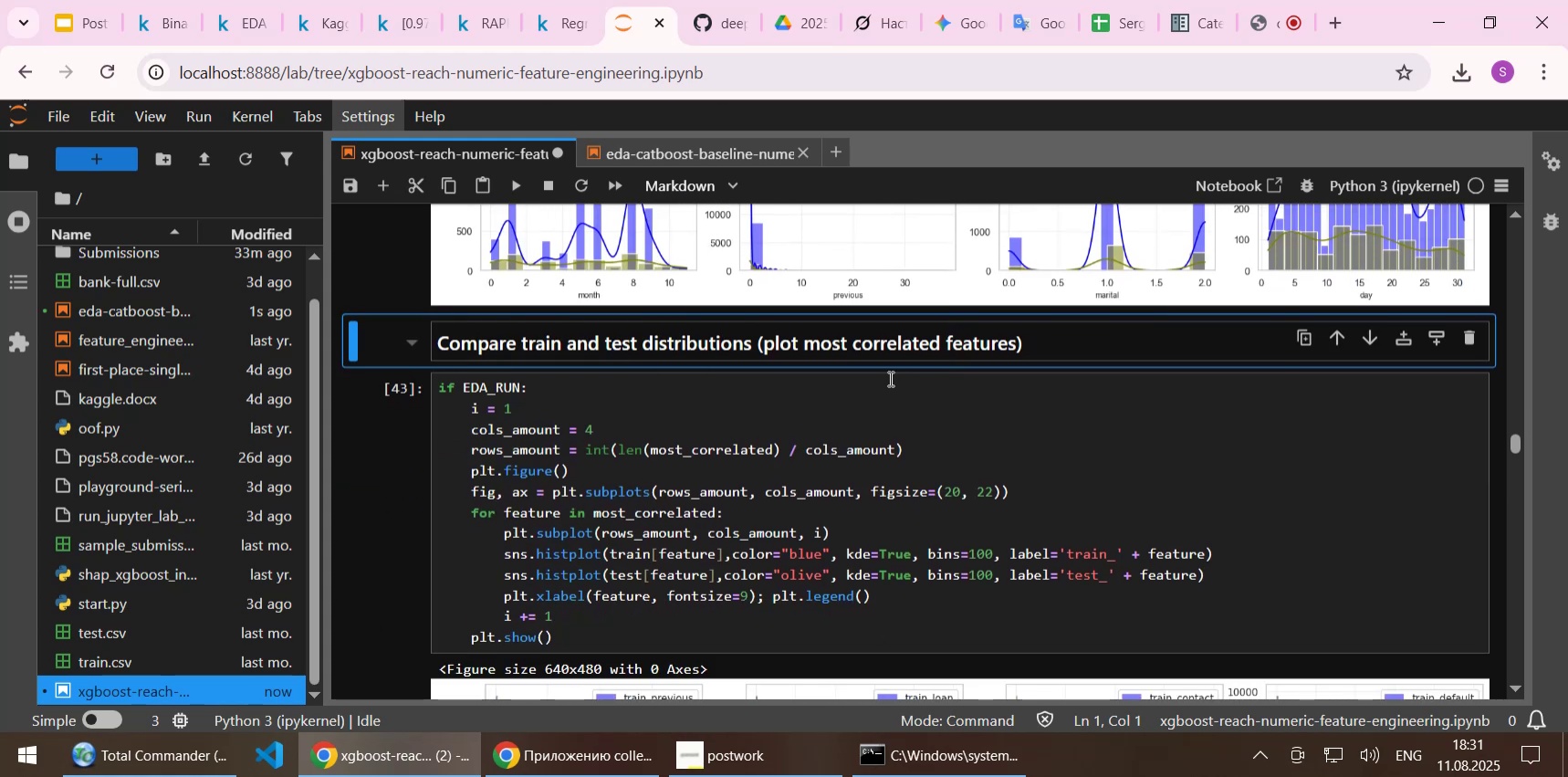 
key(Shift+Enter)
 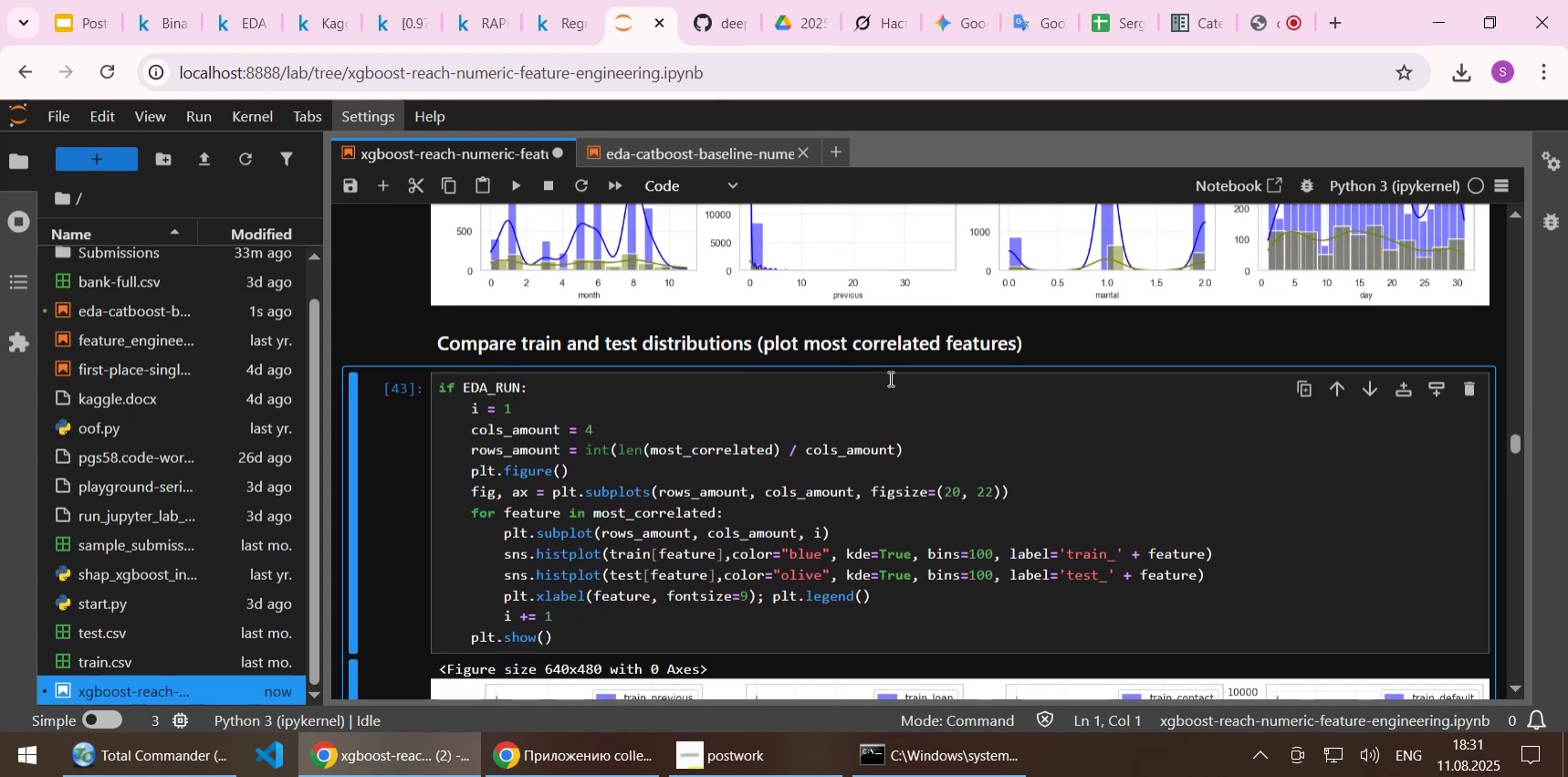 
key(Shift+Enter)
 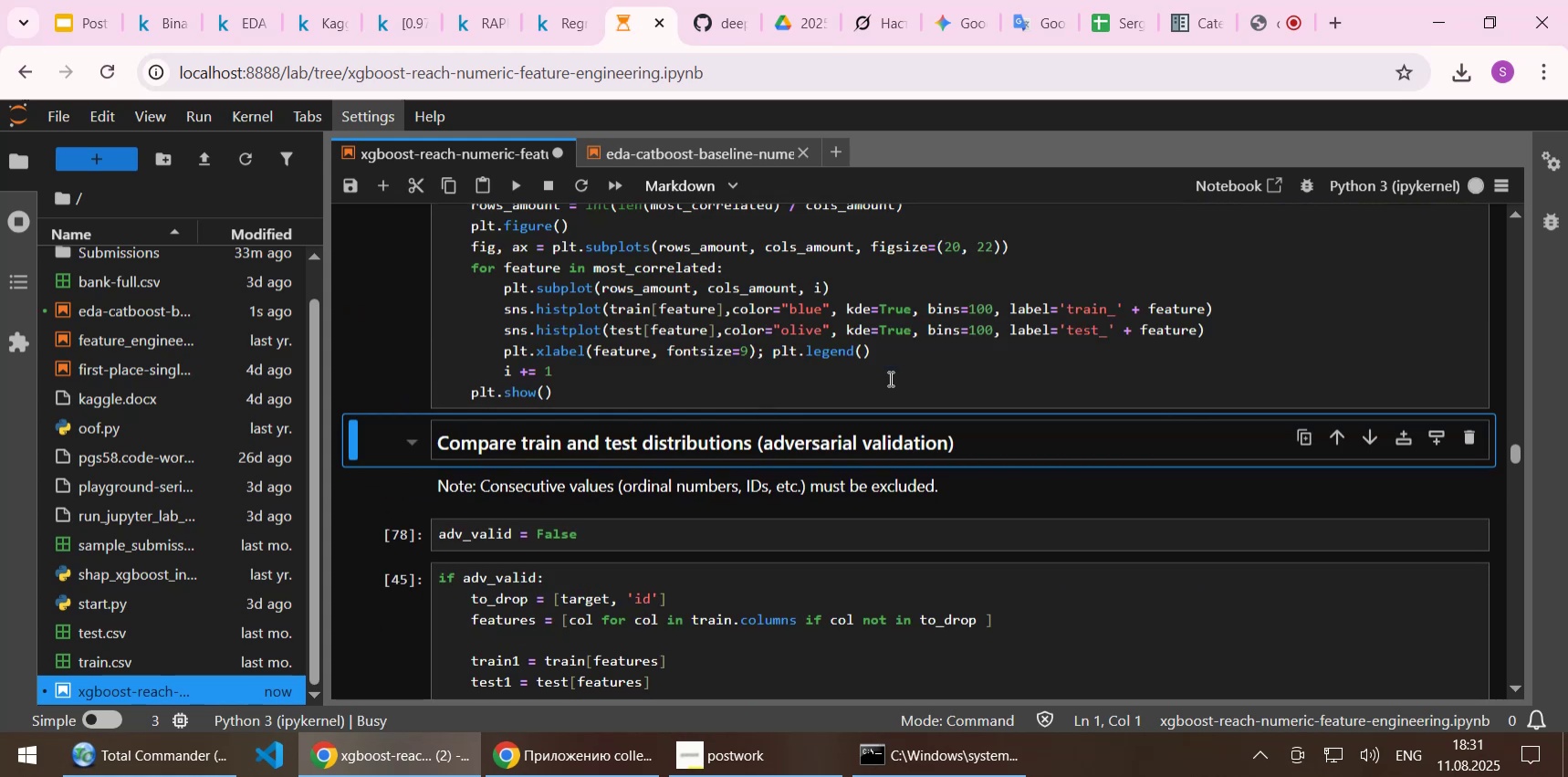 
scroll: coordinate [889, 378], scroll_direction: up, amount: 2.0
 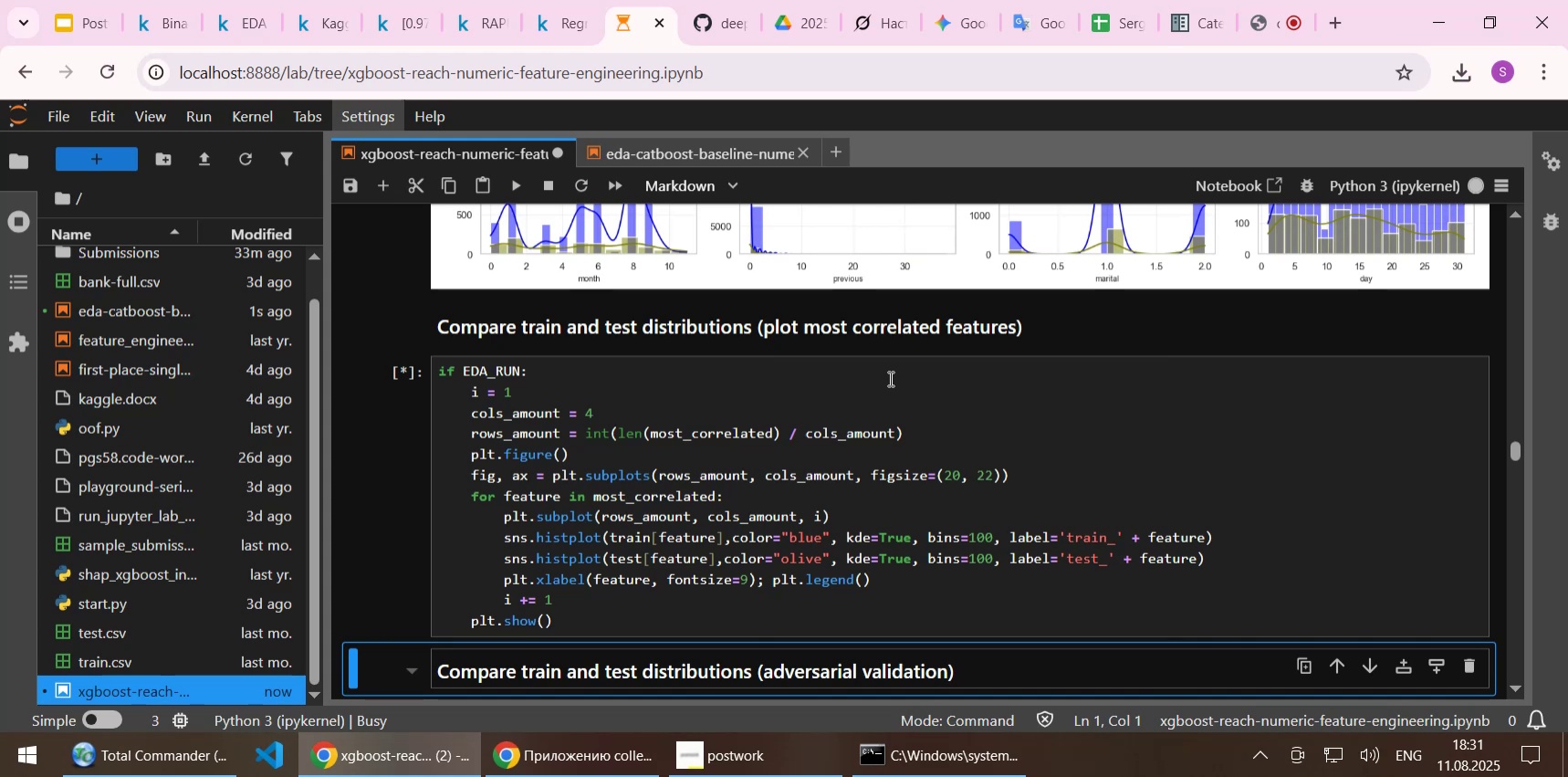 
wait(7.12)
 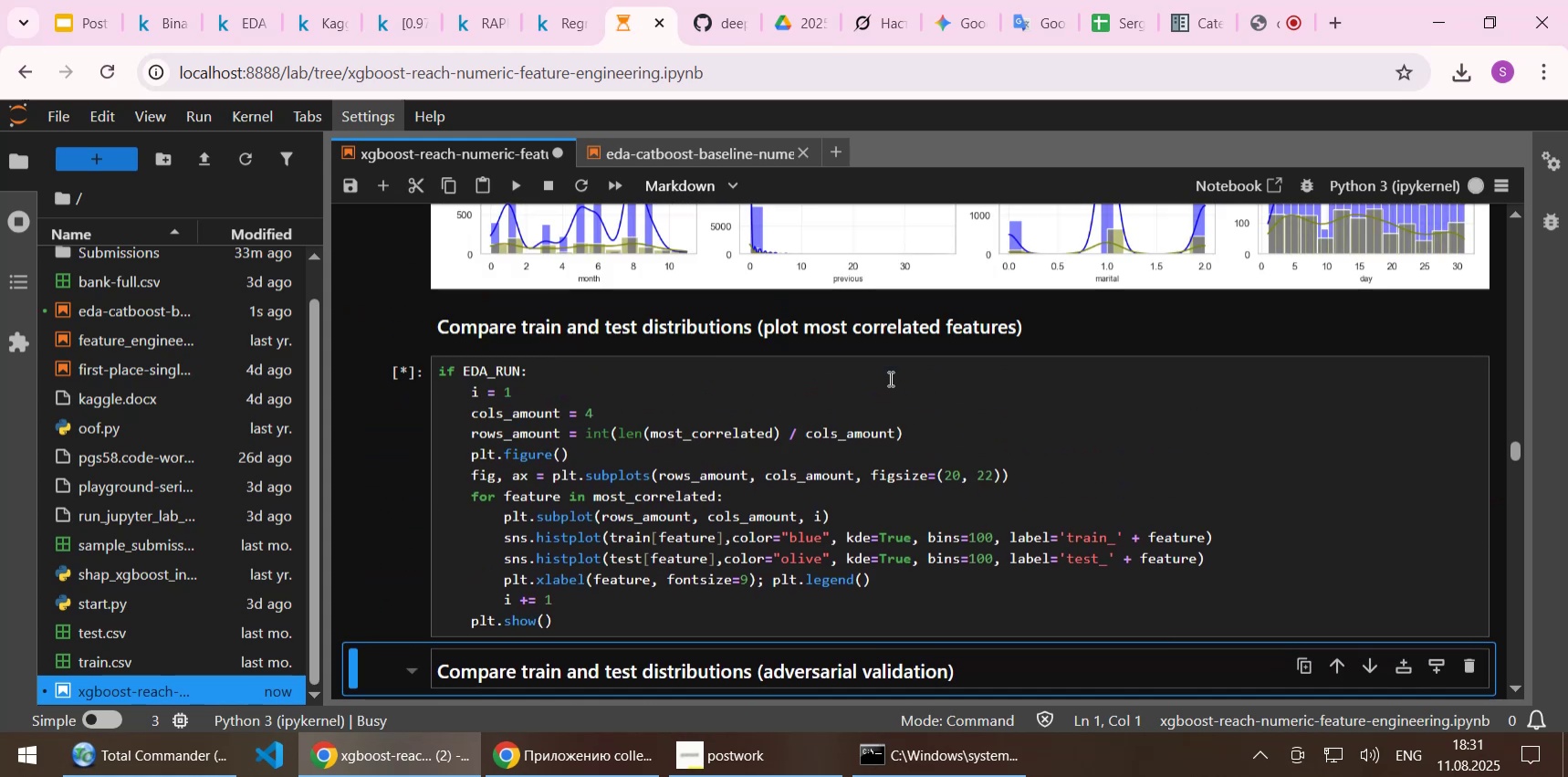 
scroll: coordinate [889, 386], scroll_direction: down, amount: 2.0
 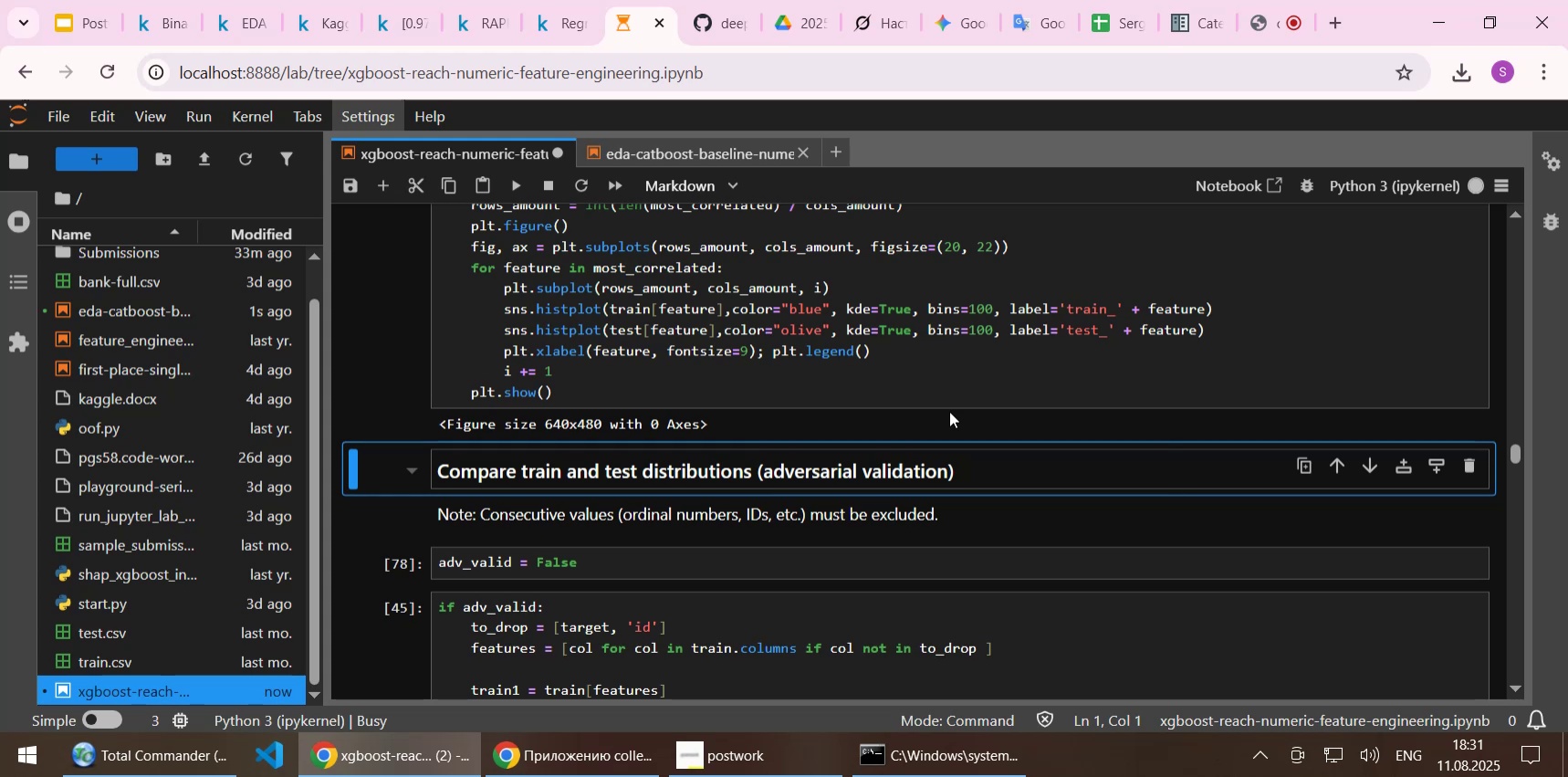 
wait(5.87)
 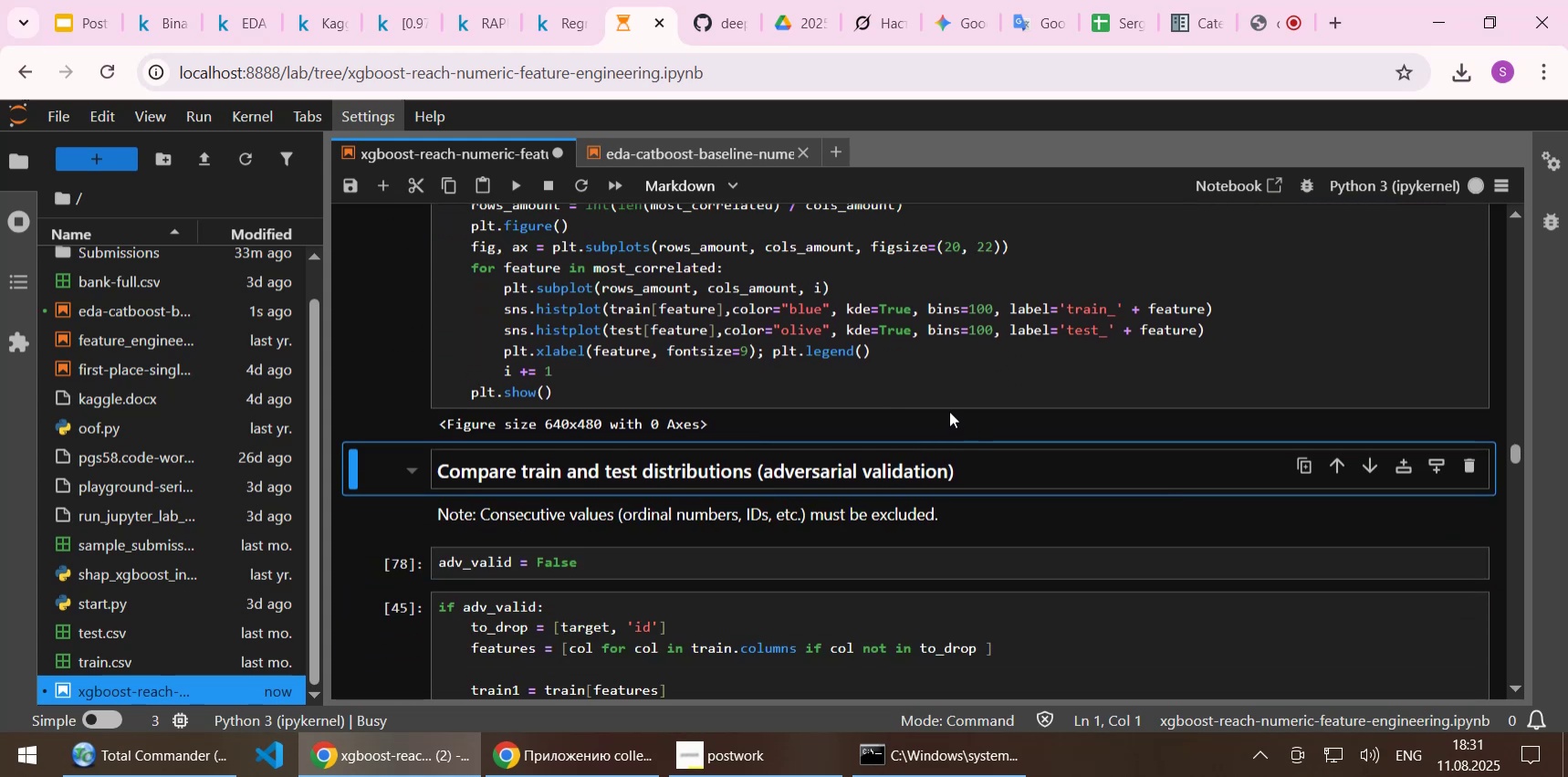 
scroll: coordinate [949, 411], scroll_direction: down, amount: 1.0
 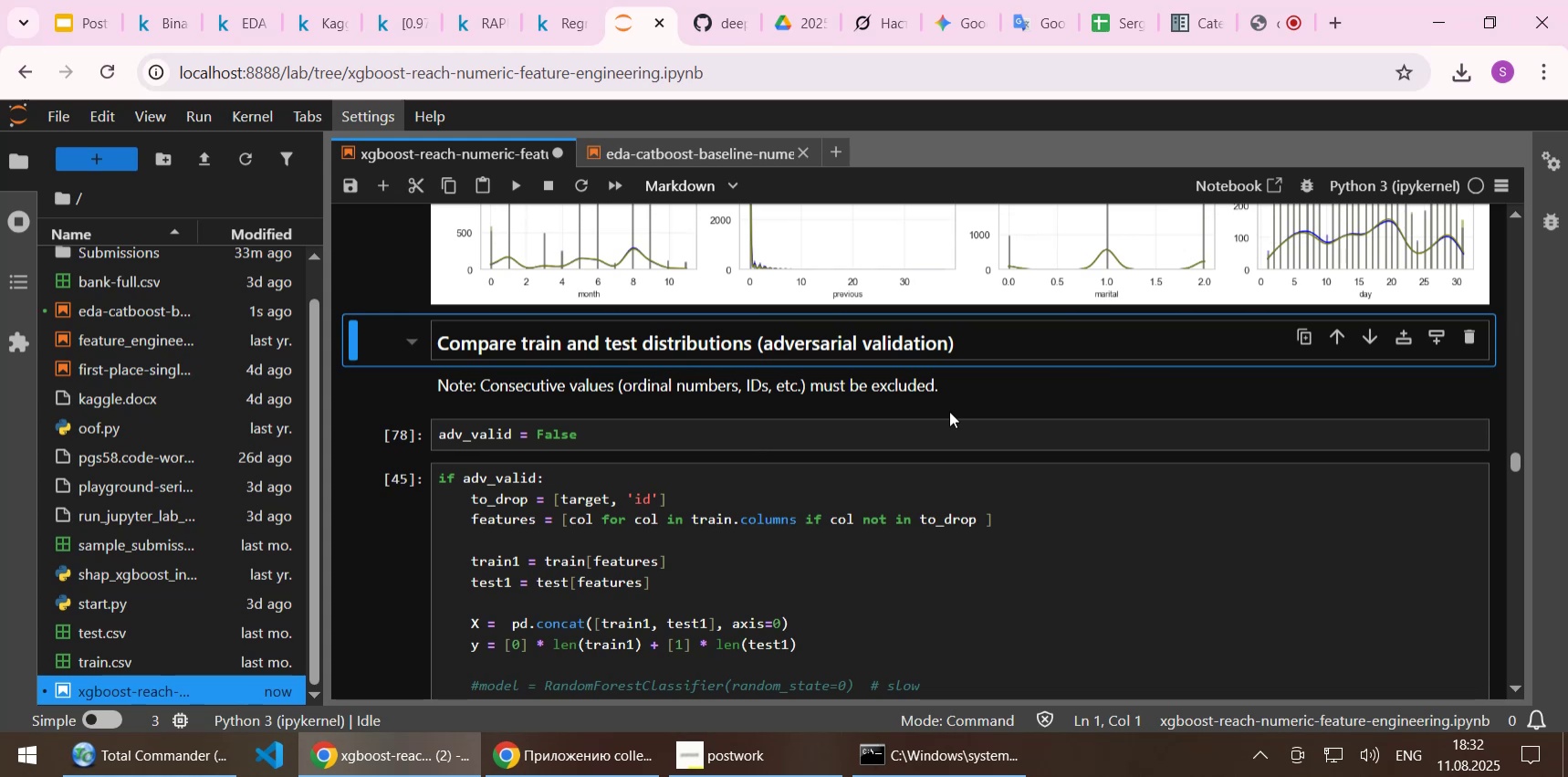 
key(Shift+Enter)
 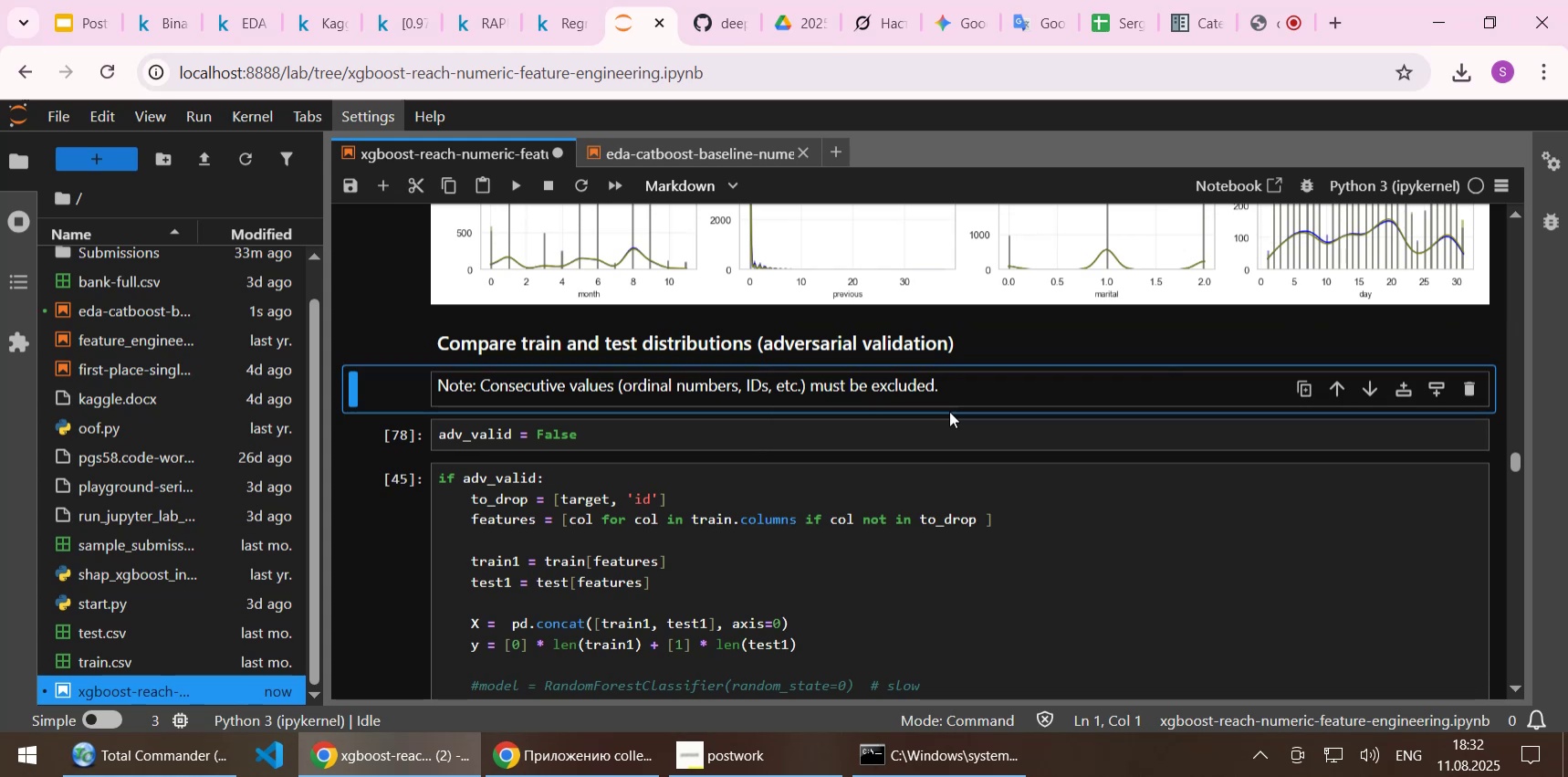 
key(Shift+Enter)
 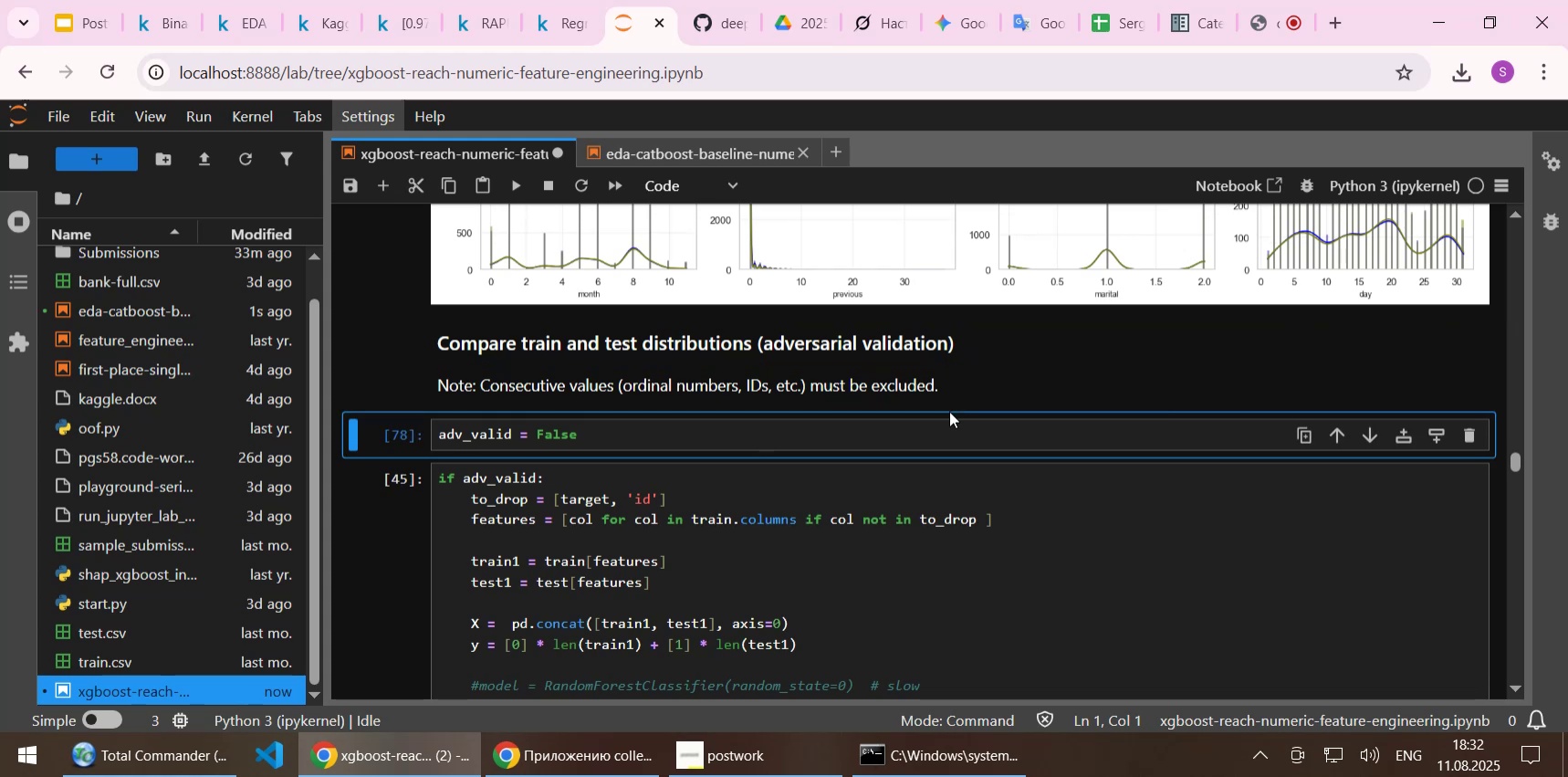 
key(Shift+Enter)
 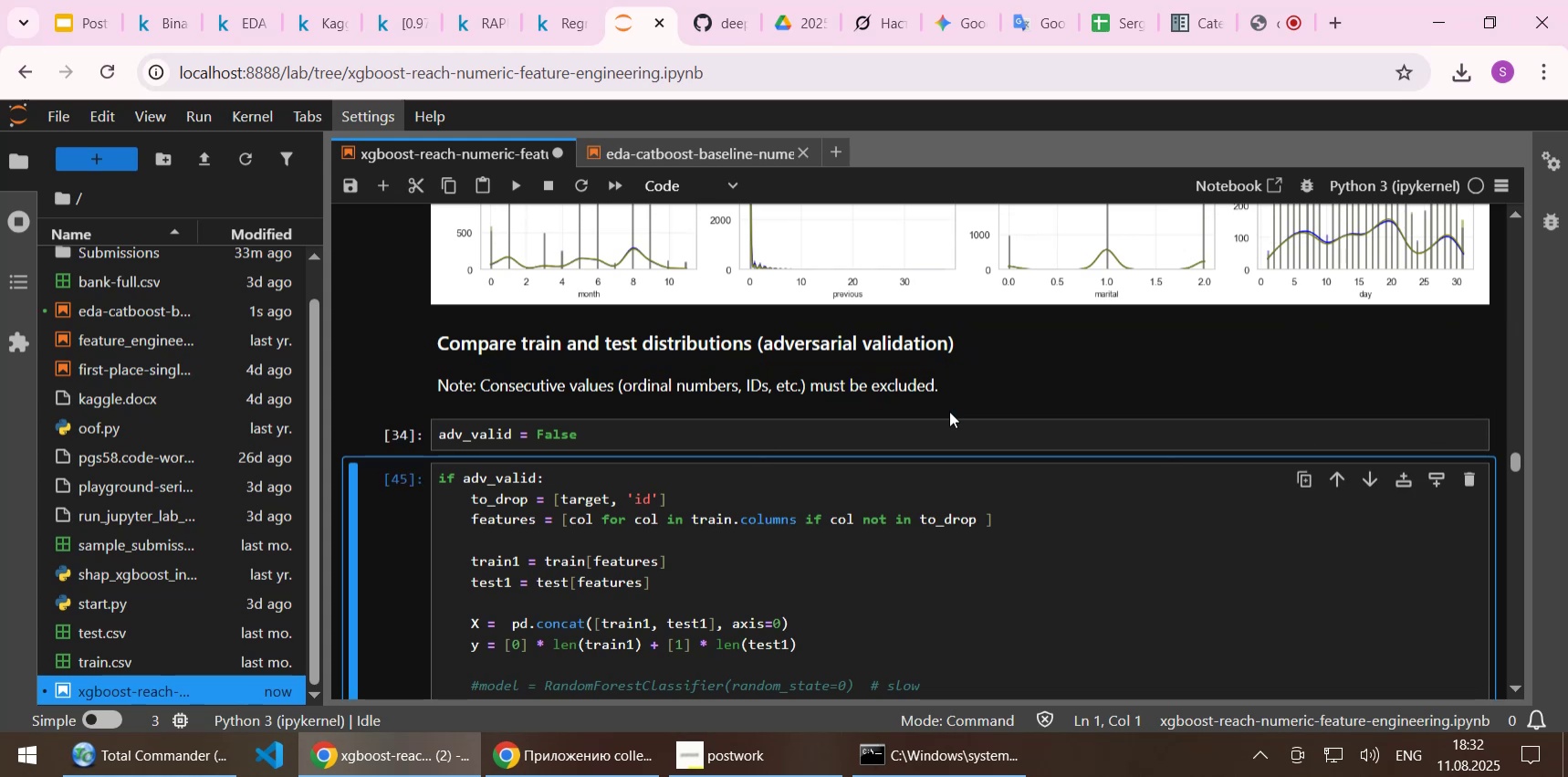 
key(Shift+Enter)
 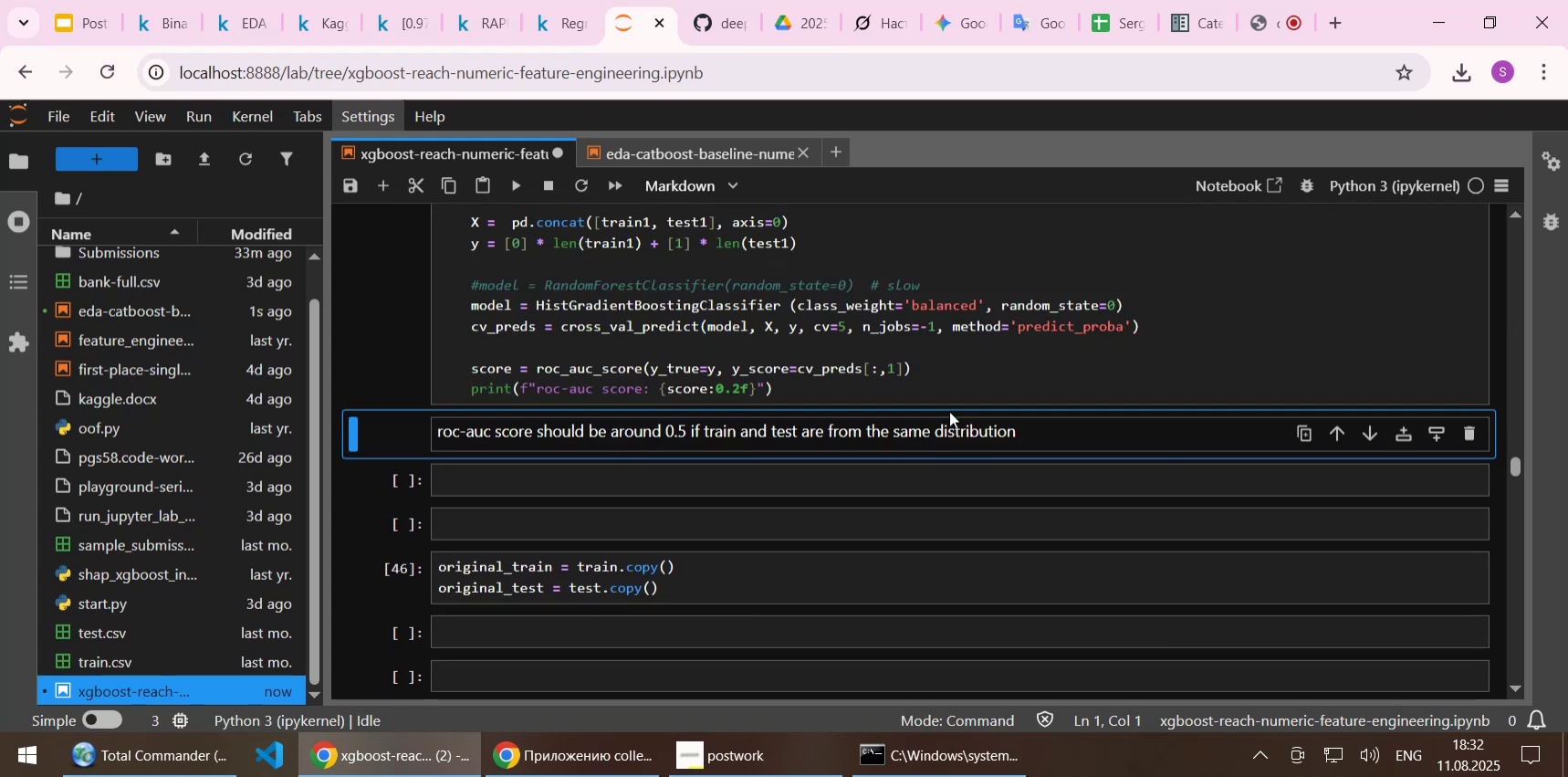 
key(Shift+Enter)
 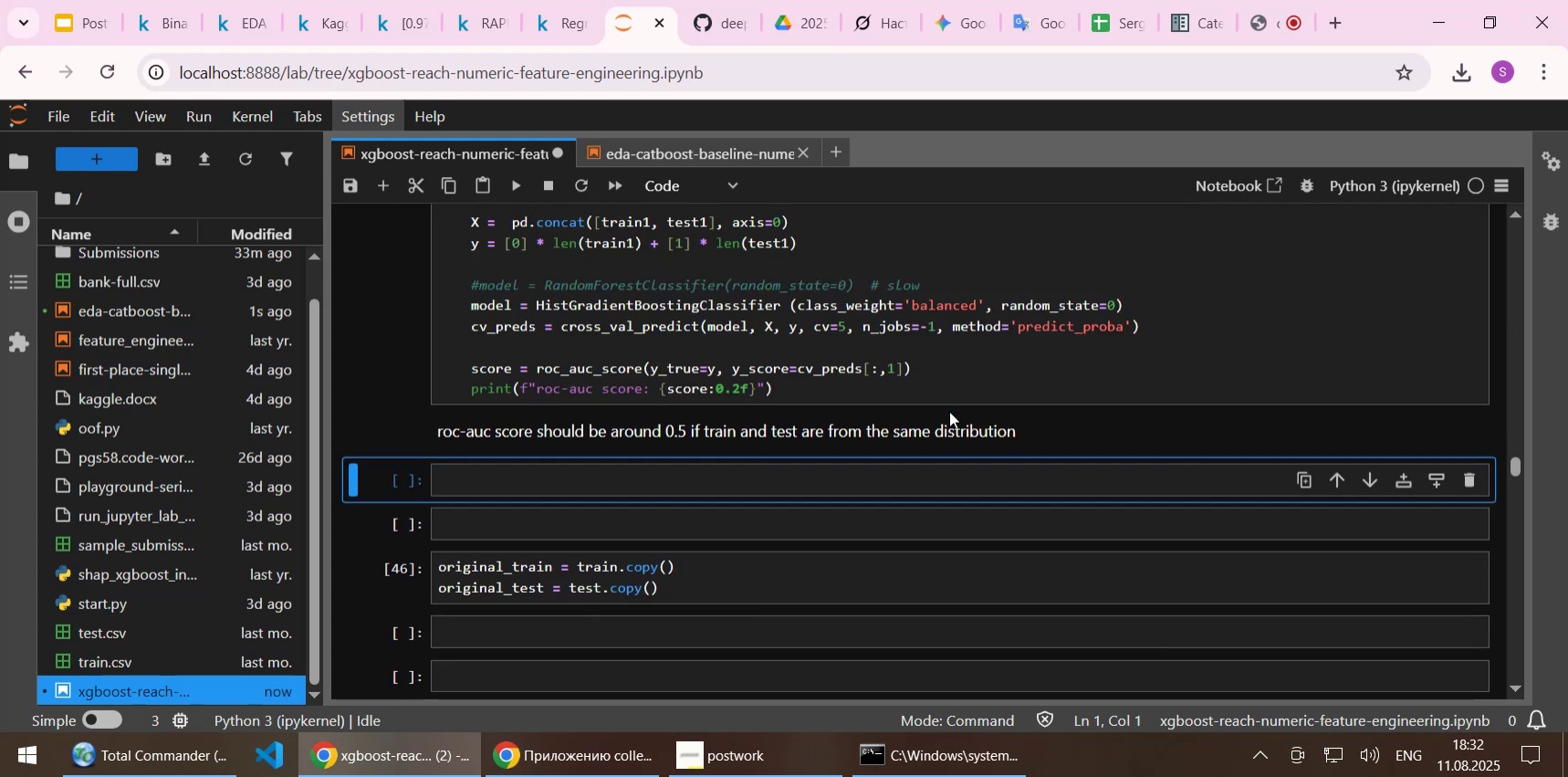 
key(Shift+Enter)
 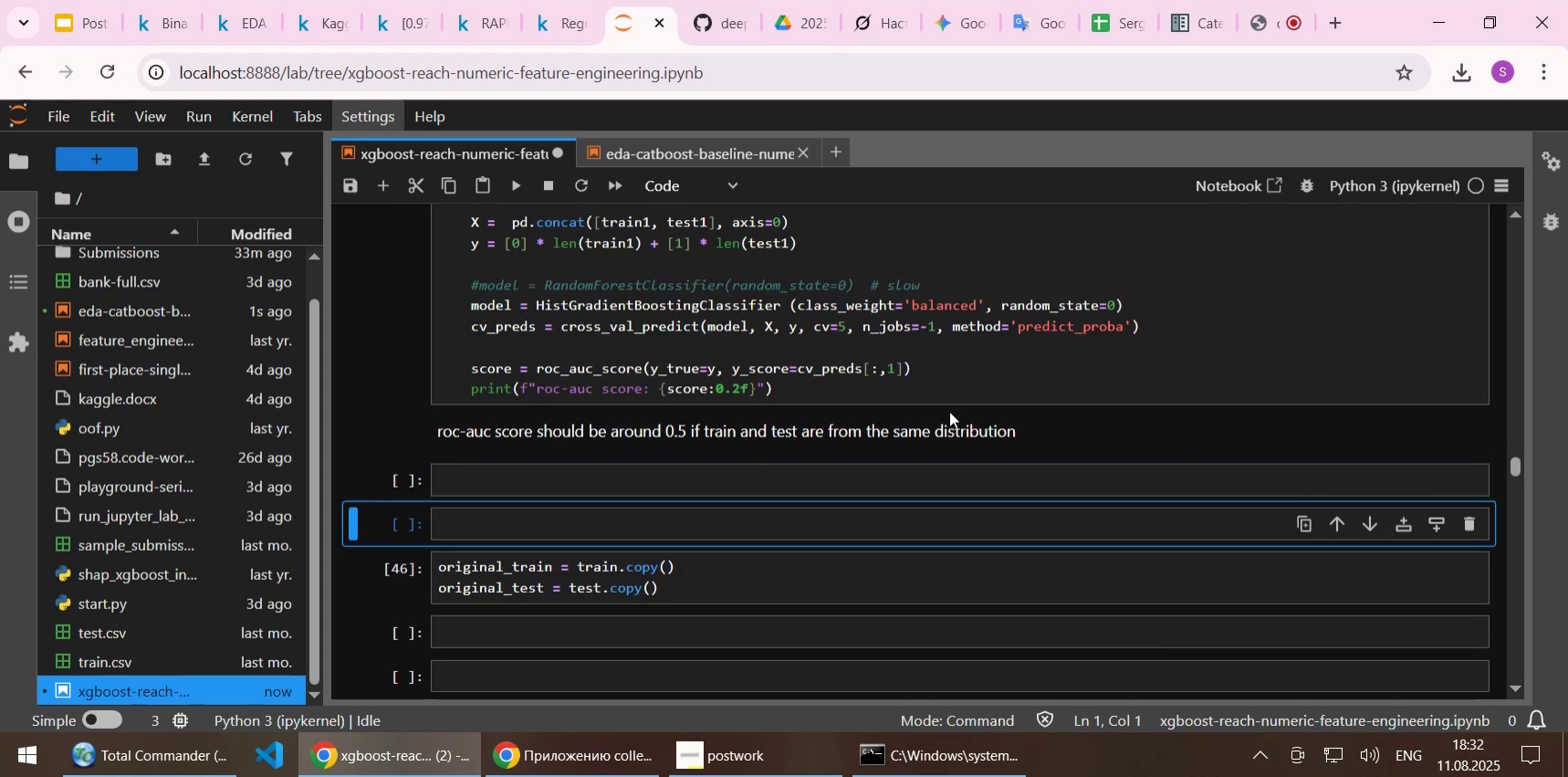 
key(Shift+Enter)
 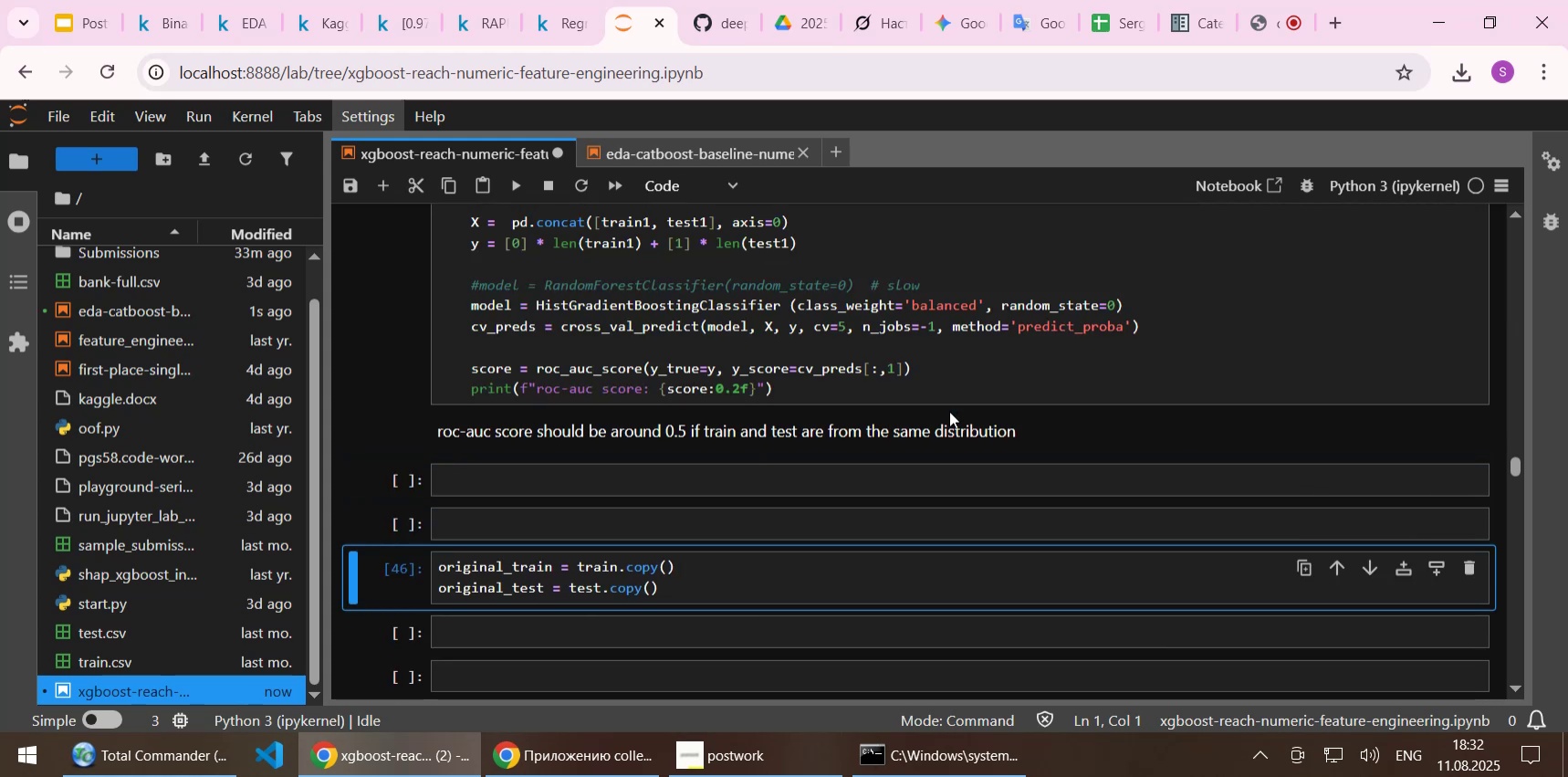 
key(Shift+Enter)
 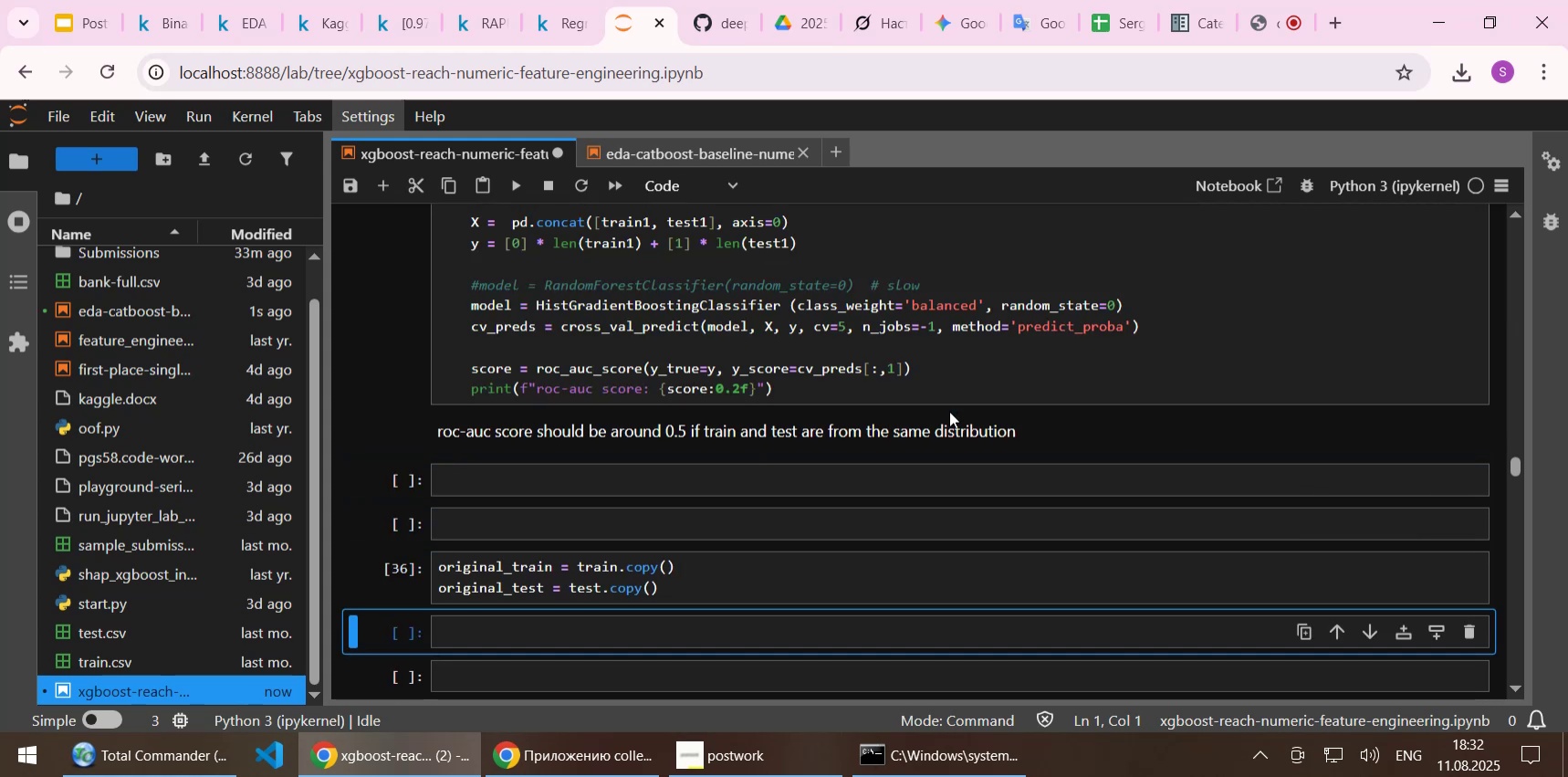 
key(Shift+Enter)
 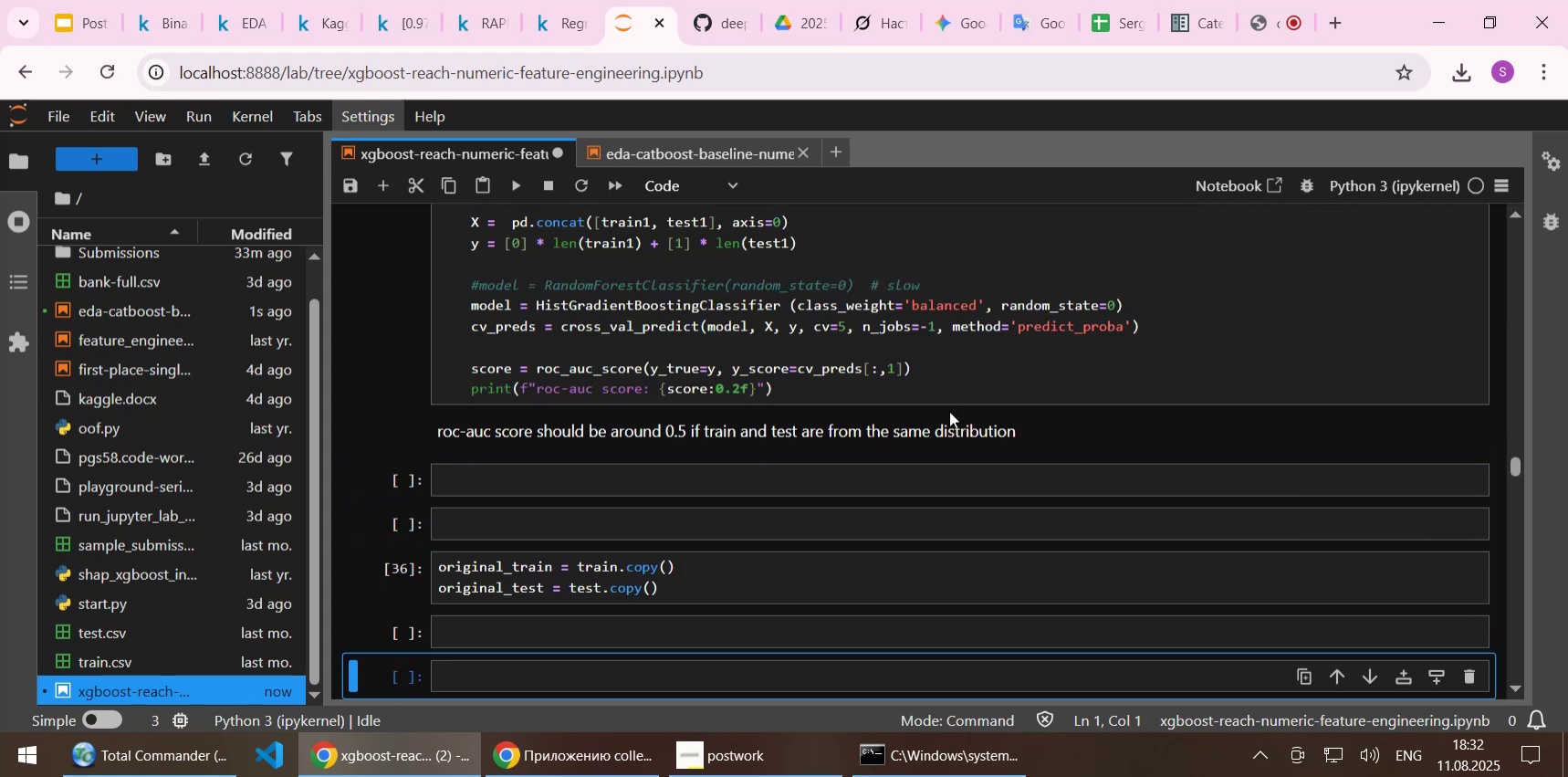 
key(Shift+Enter)
 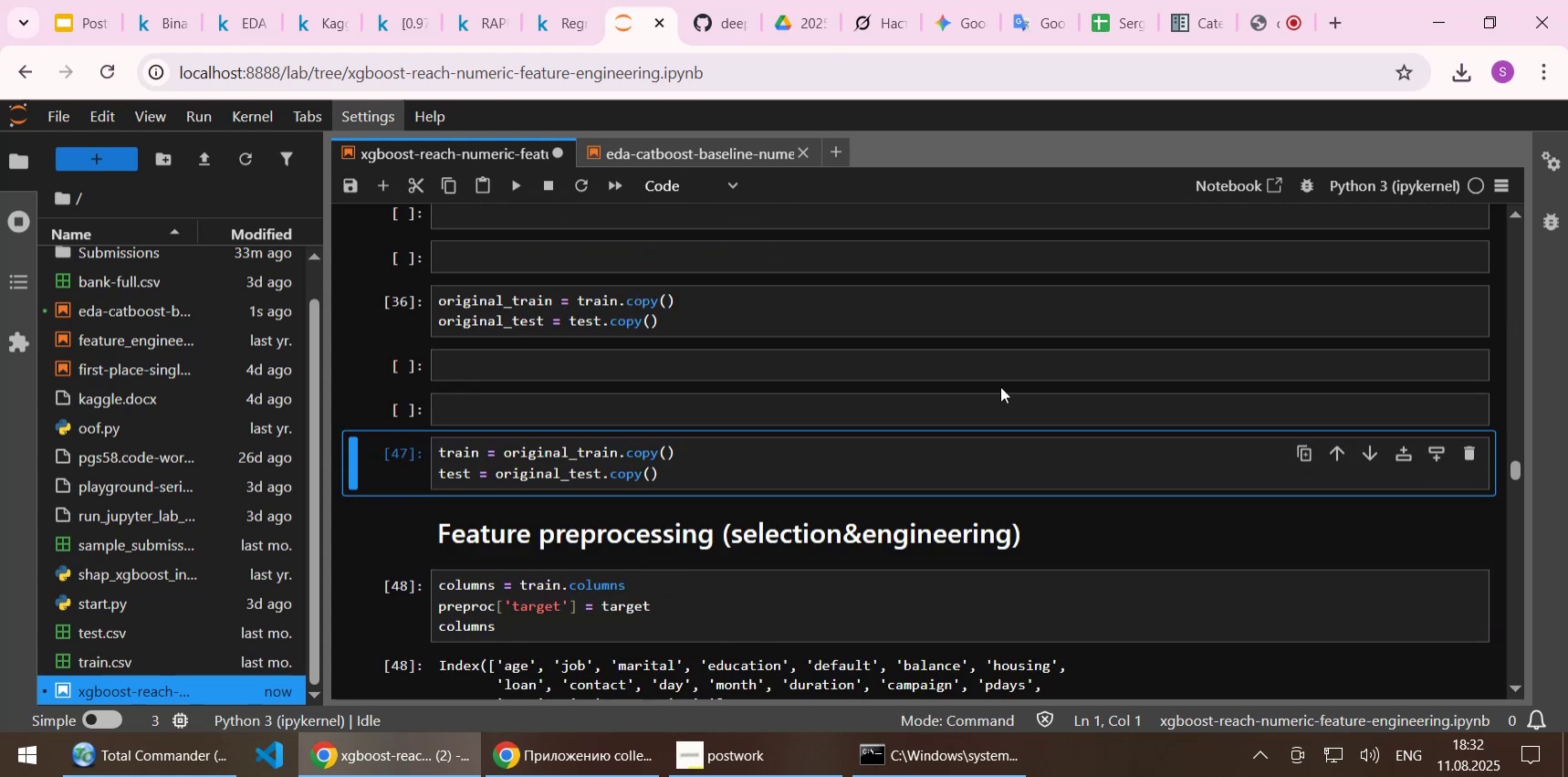 
key(Shift+Enter)
 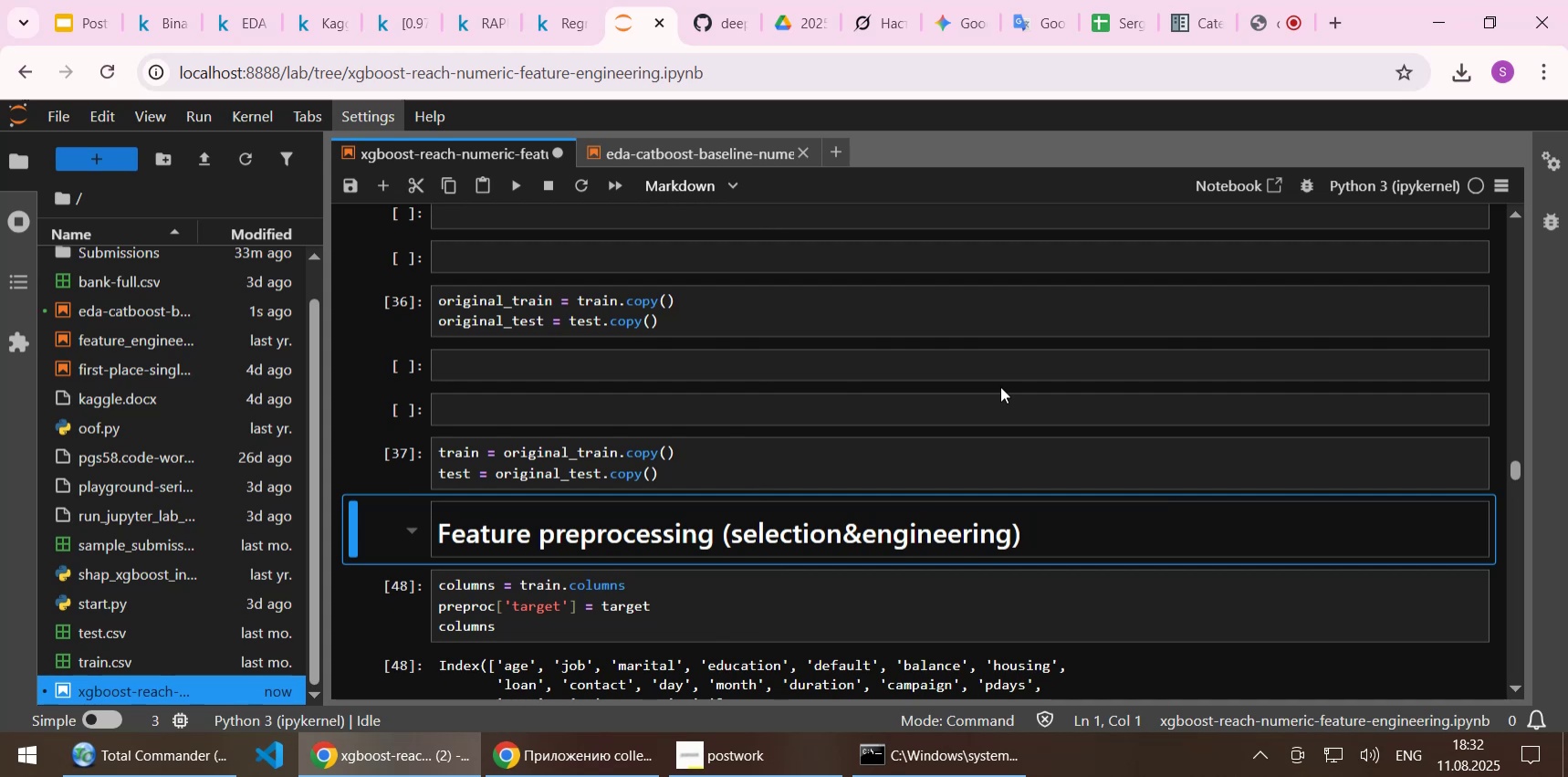 
key(Shift+Enter)
 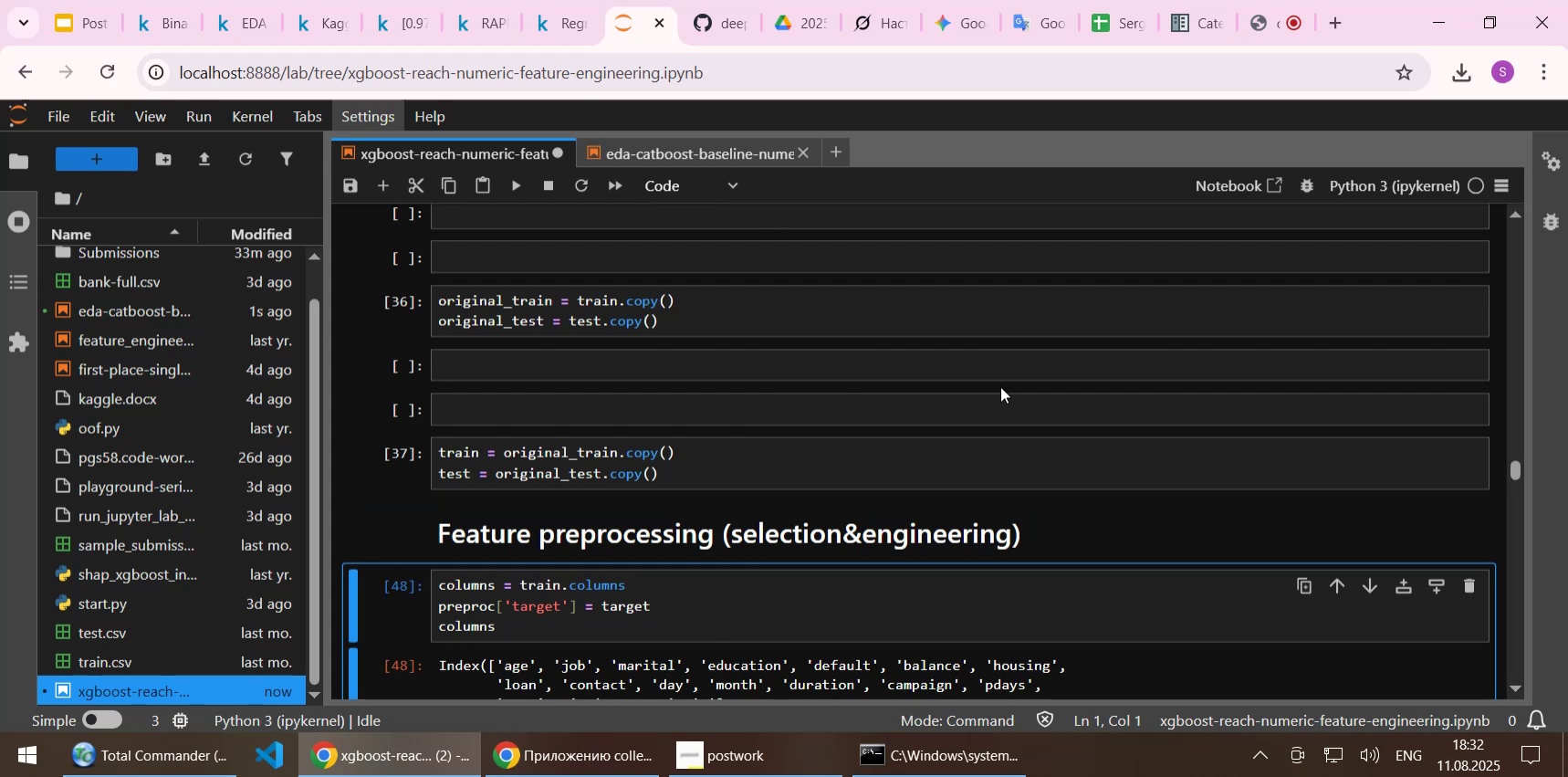 
key(Shift+Enter)
 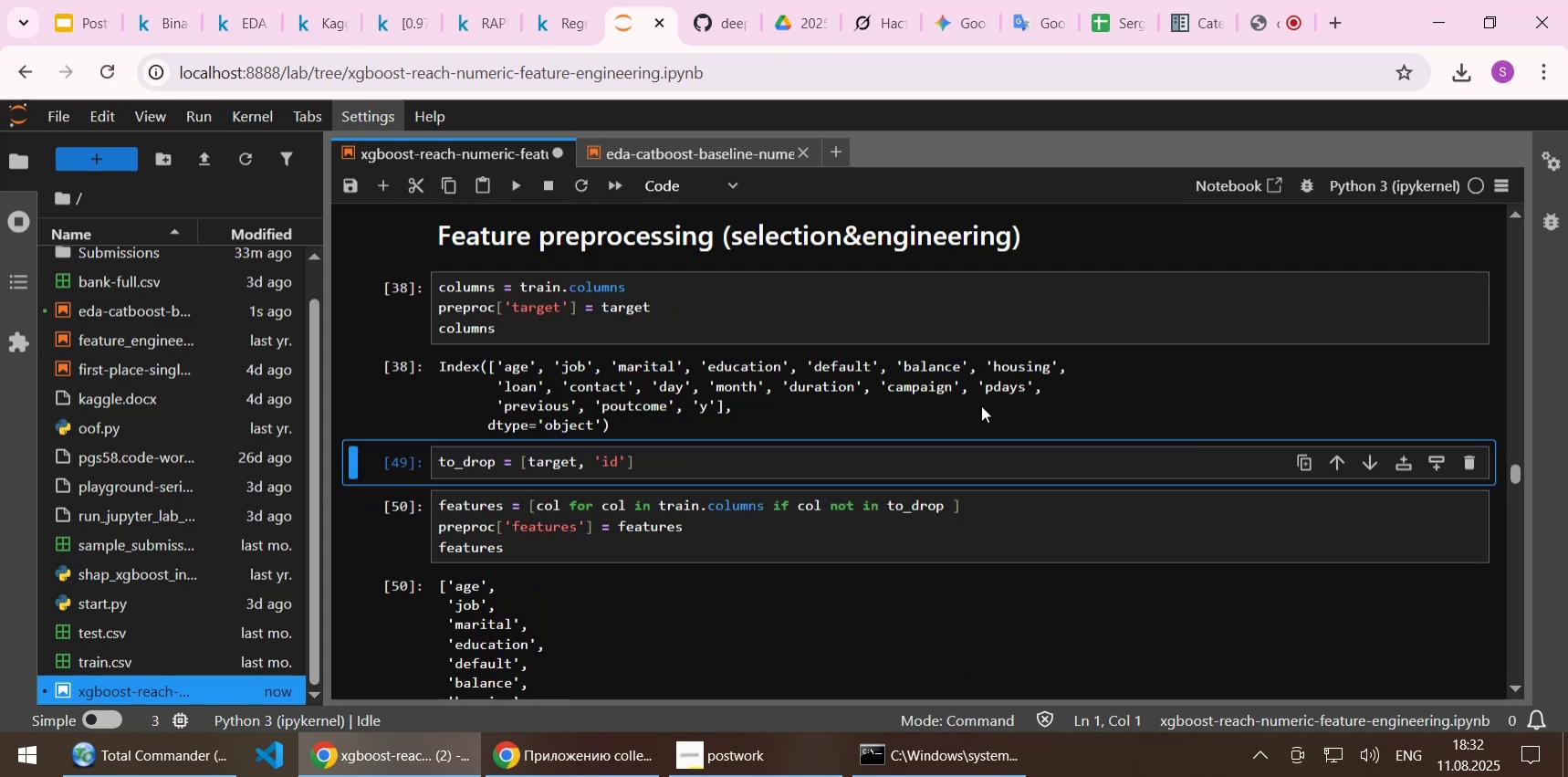 
key(Shift+Enter)
 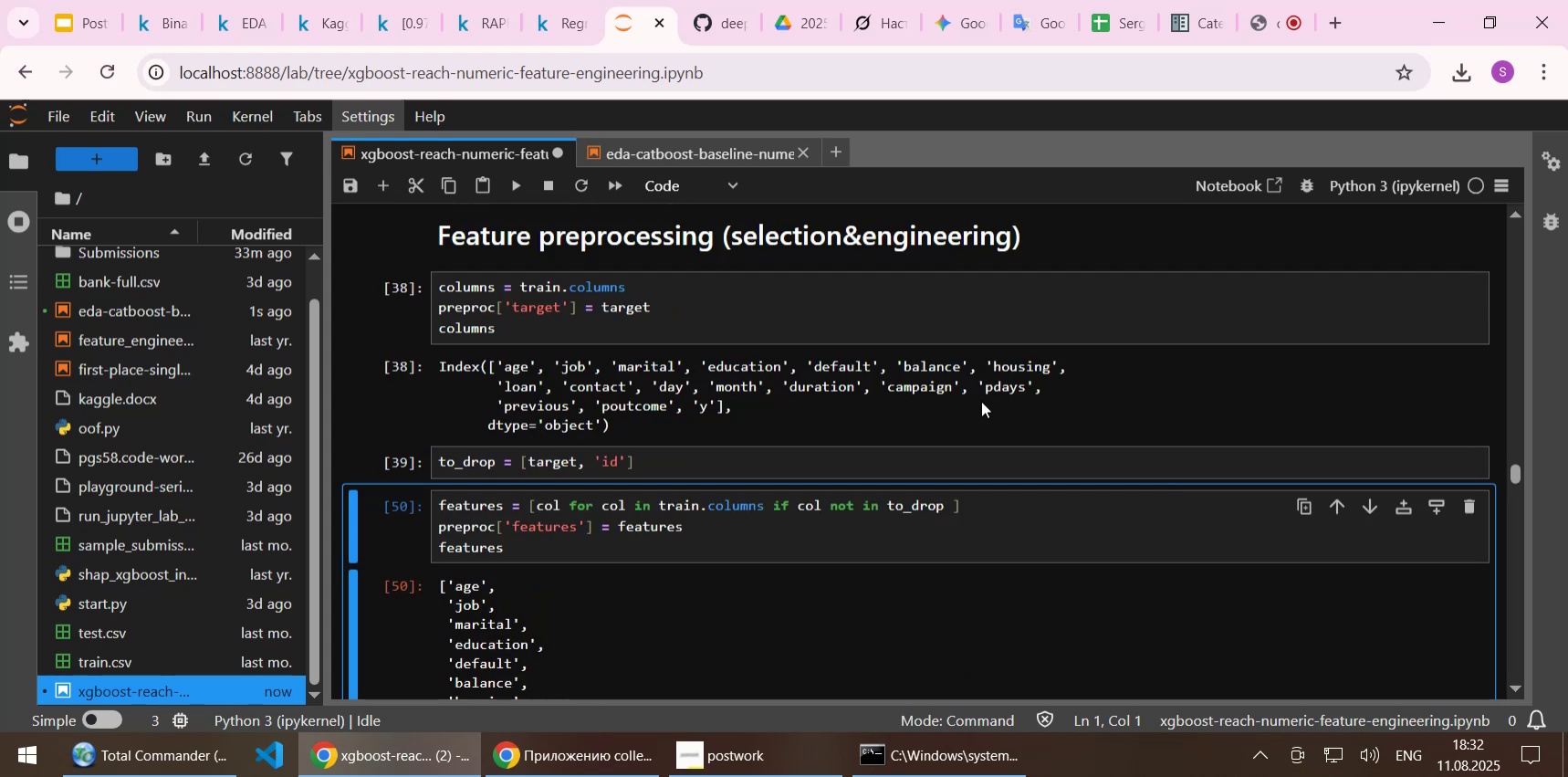 
key(Shift+Enter)
 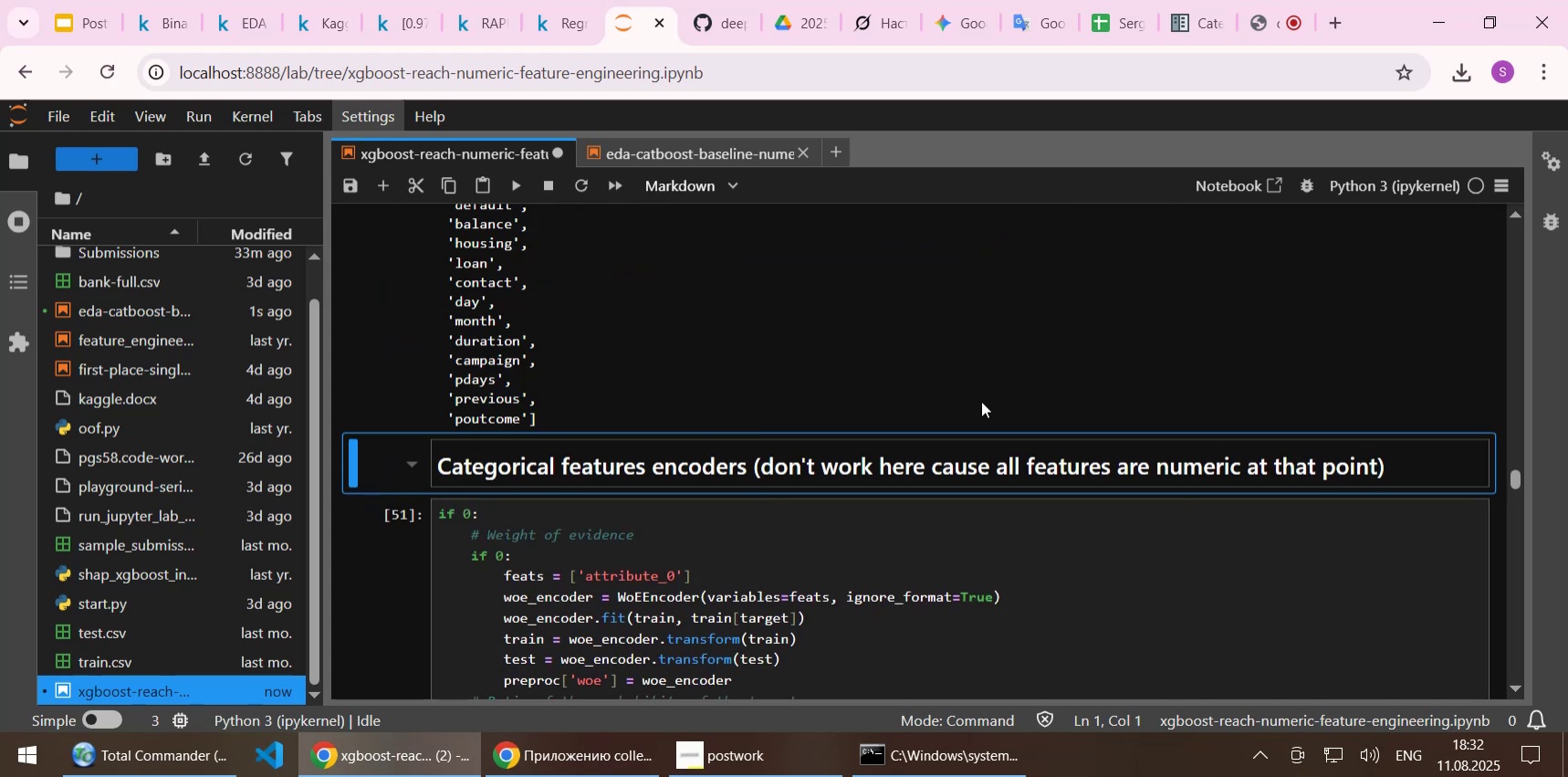 
scroll: coordinate [976, 402], scroll_direction: down, amount: 1.0
 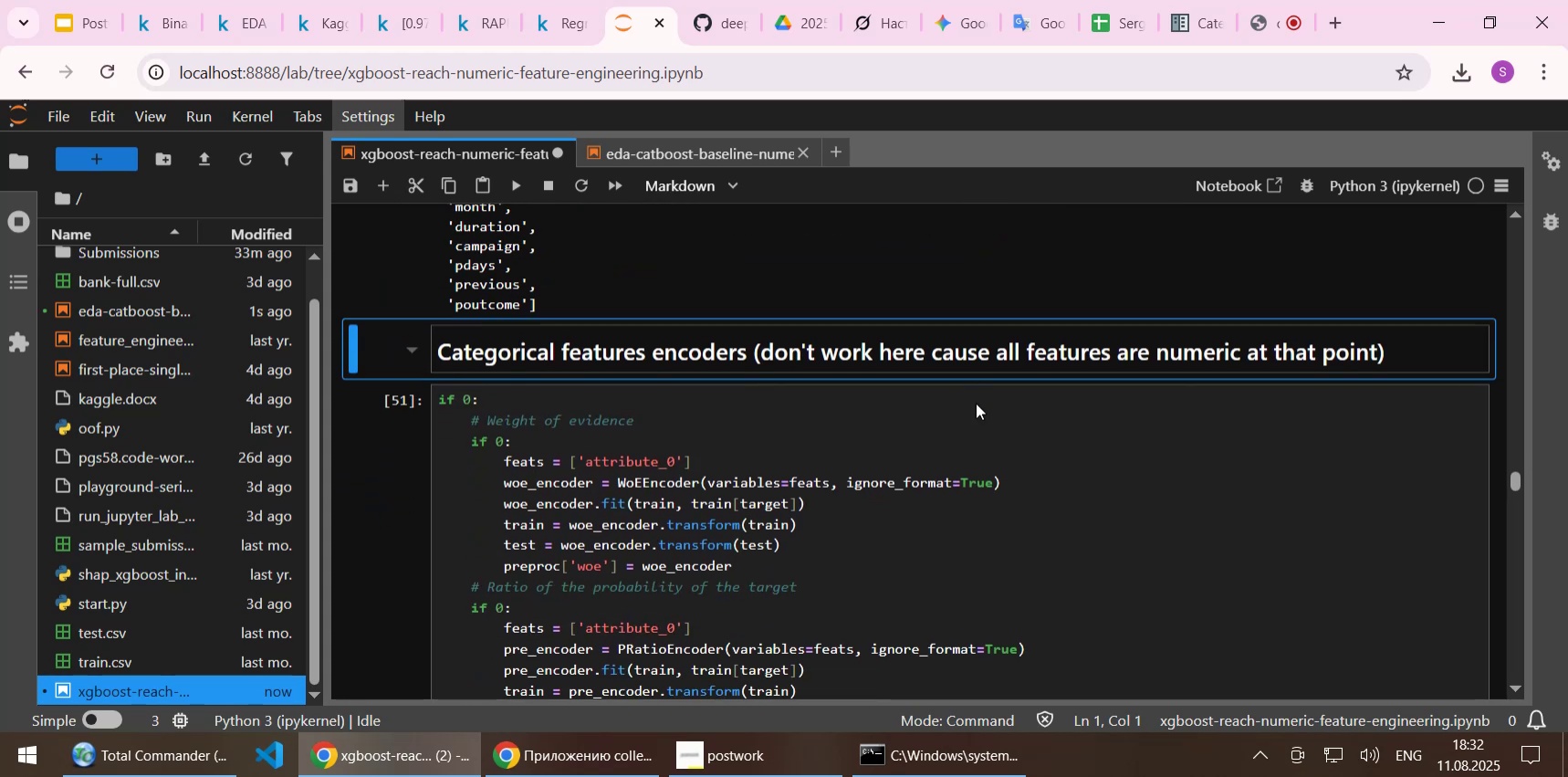 
key(Shift+Enter)
 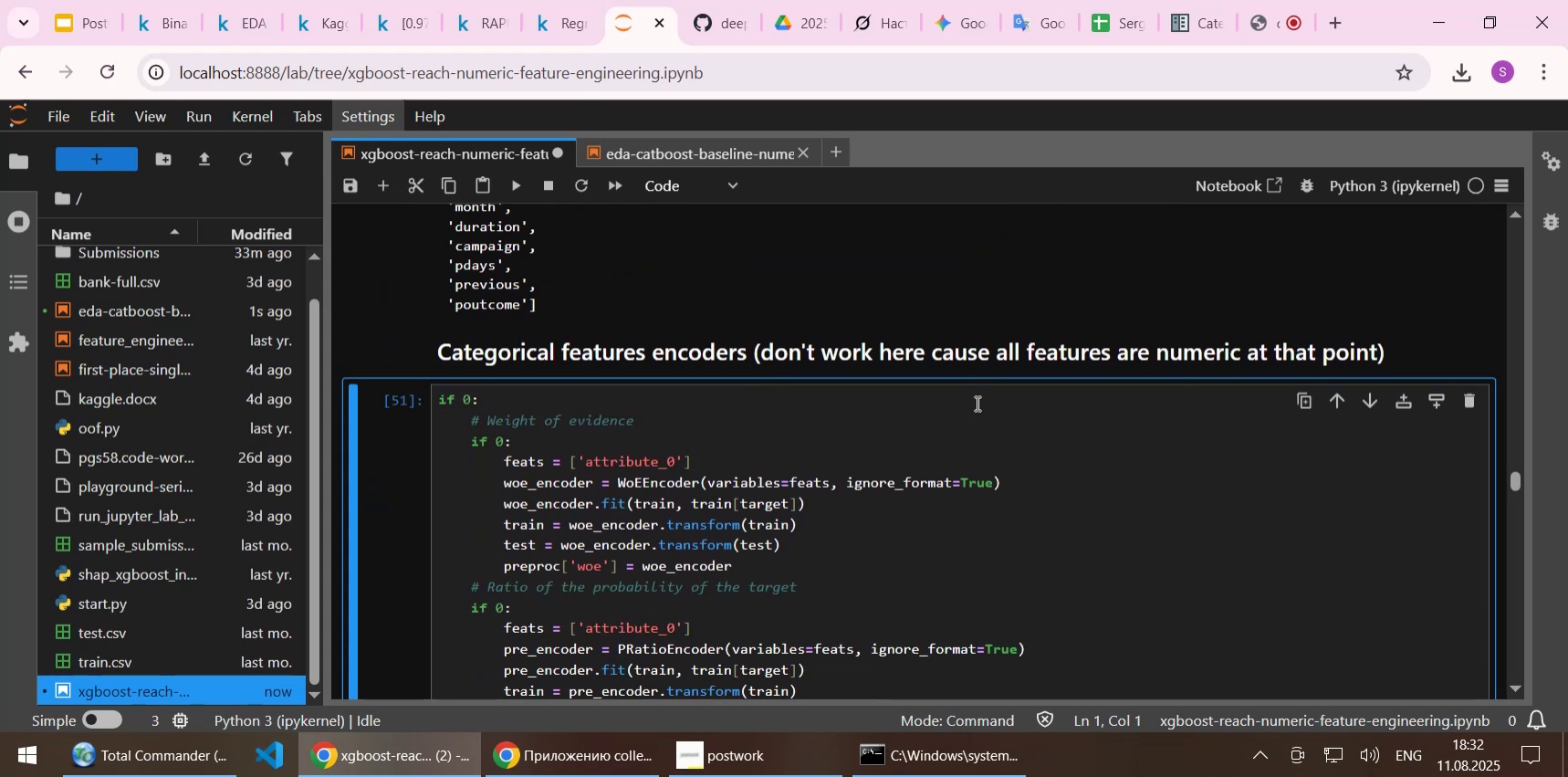 
key(Shift+Enter)
 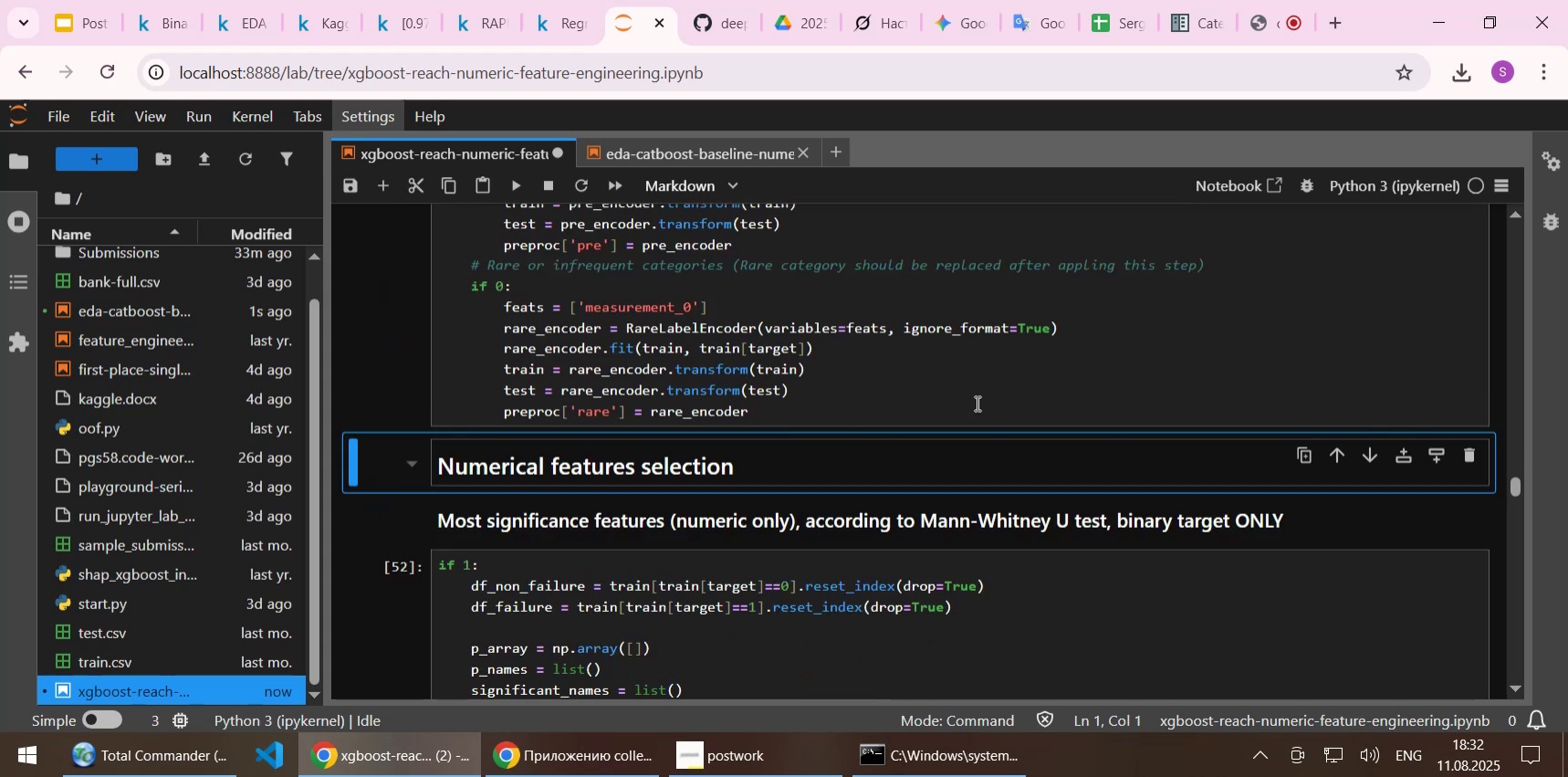 
key(Shift+Enter)
 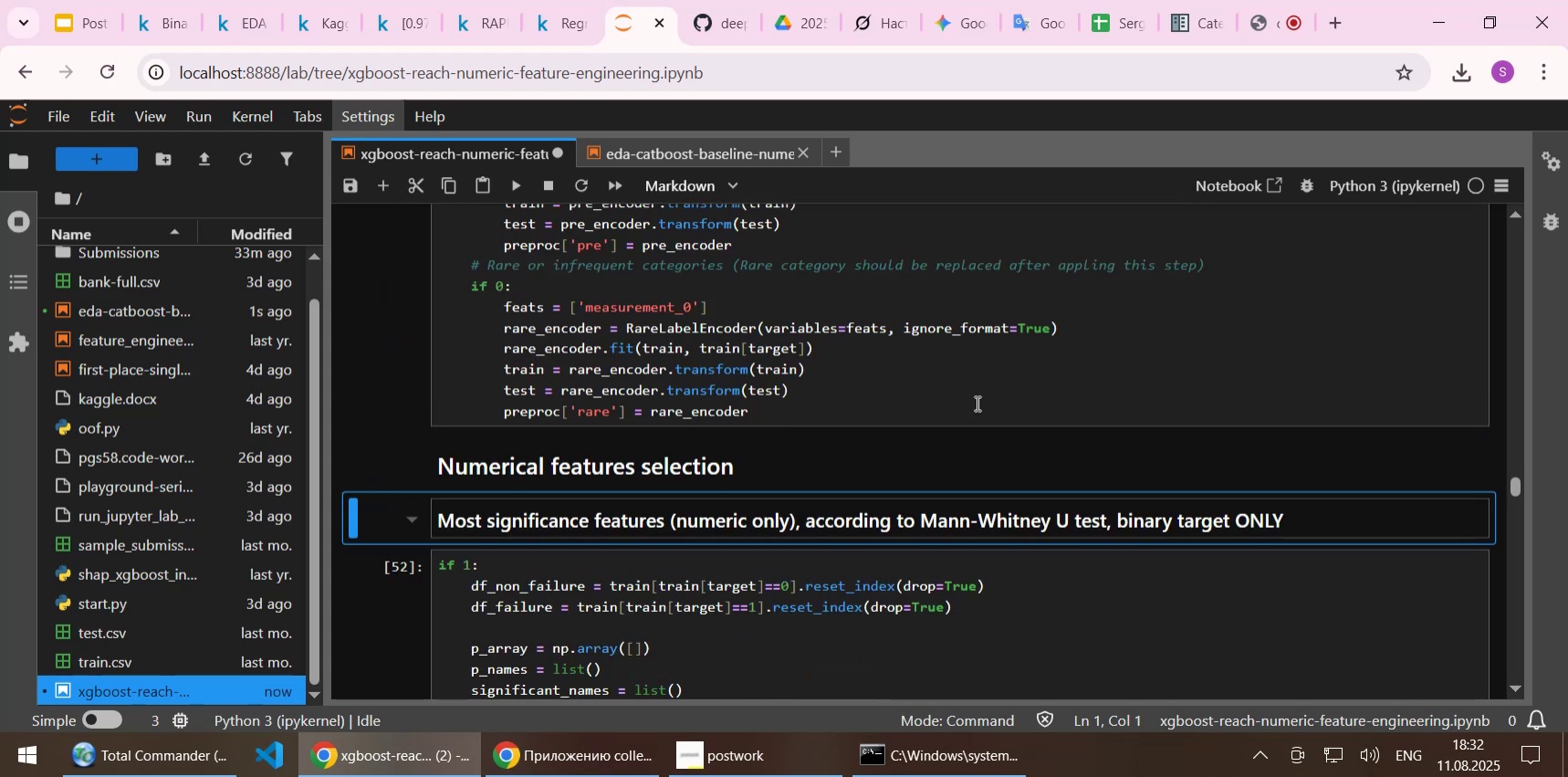 
key(Shift+Enter)
 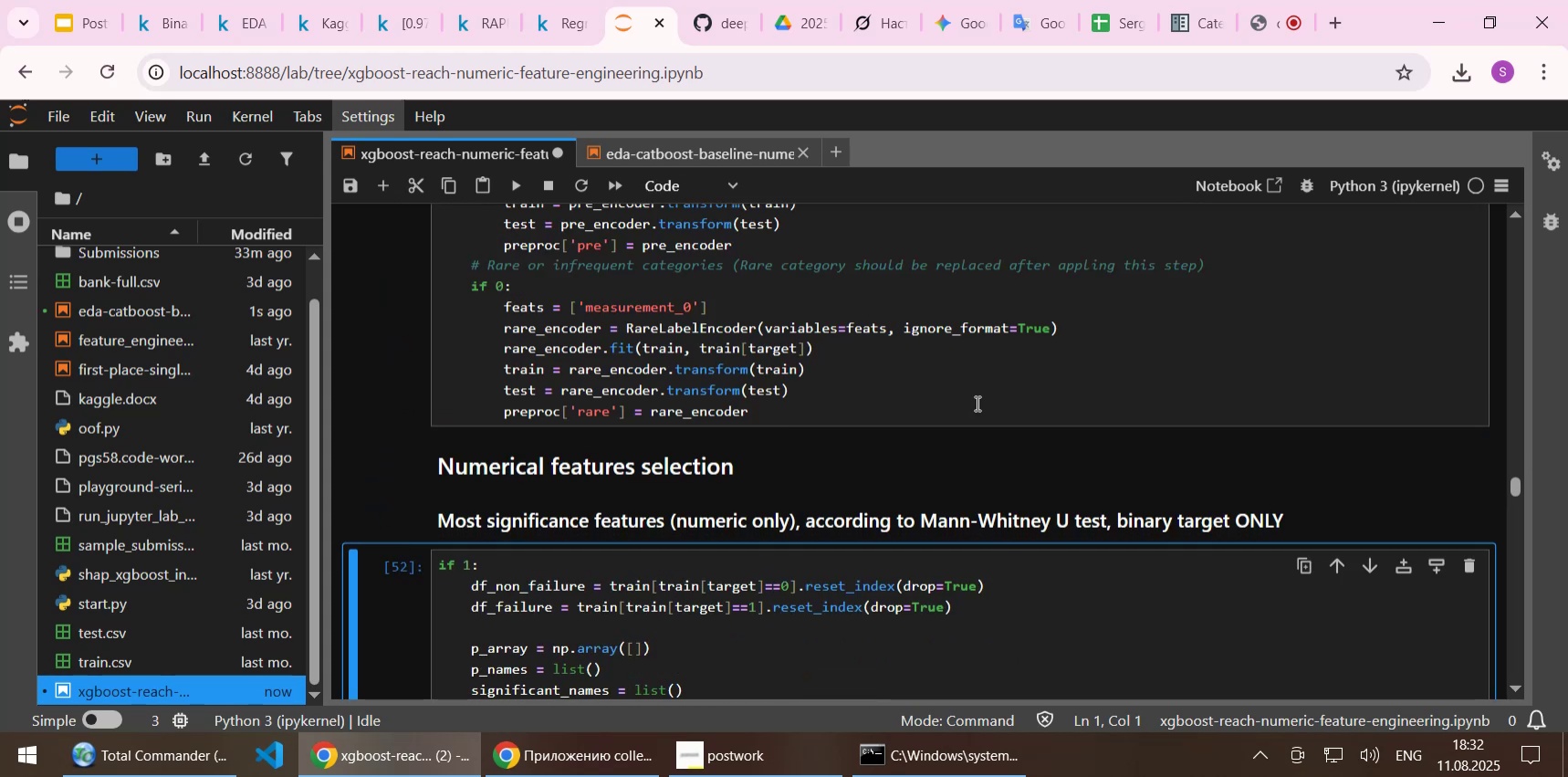 
scroll: coordinate [975, 412], scroll_direction: down, amount: 2.0
 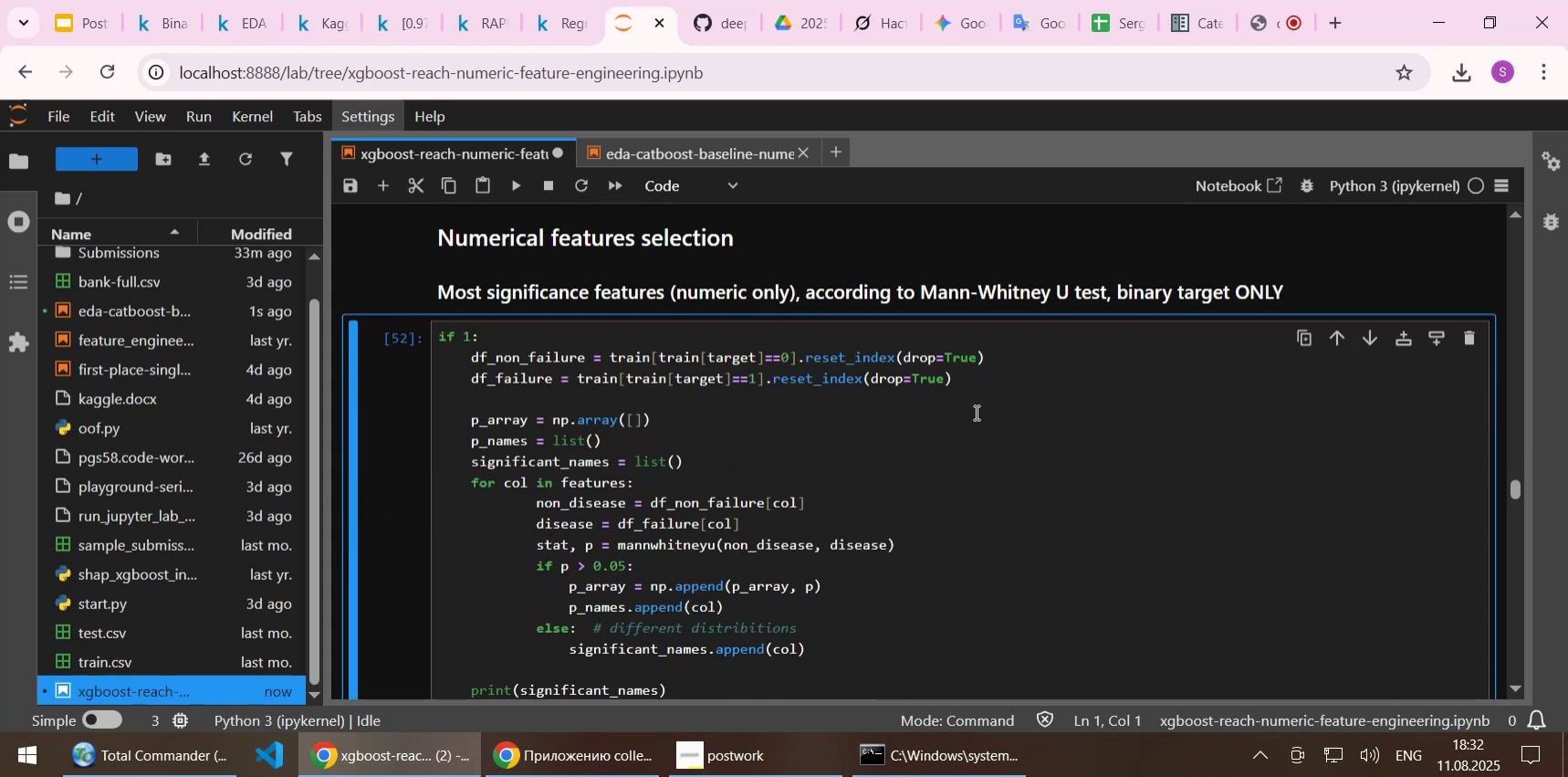 
key(Shift+Enter)
 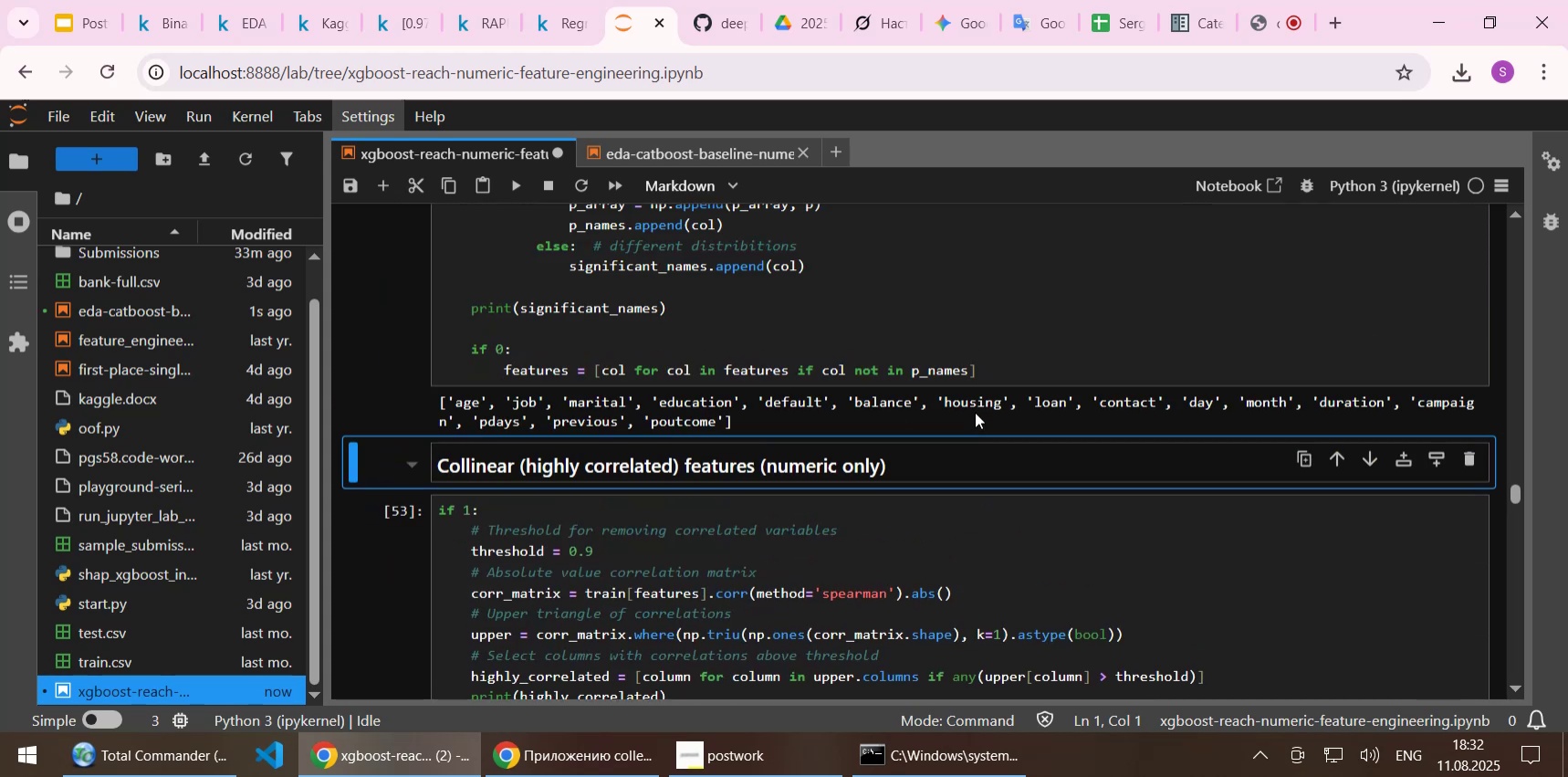 
scroll: coordinate [975, 412], scroll_direction: down, amount: 2.0
 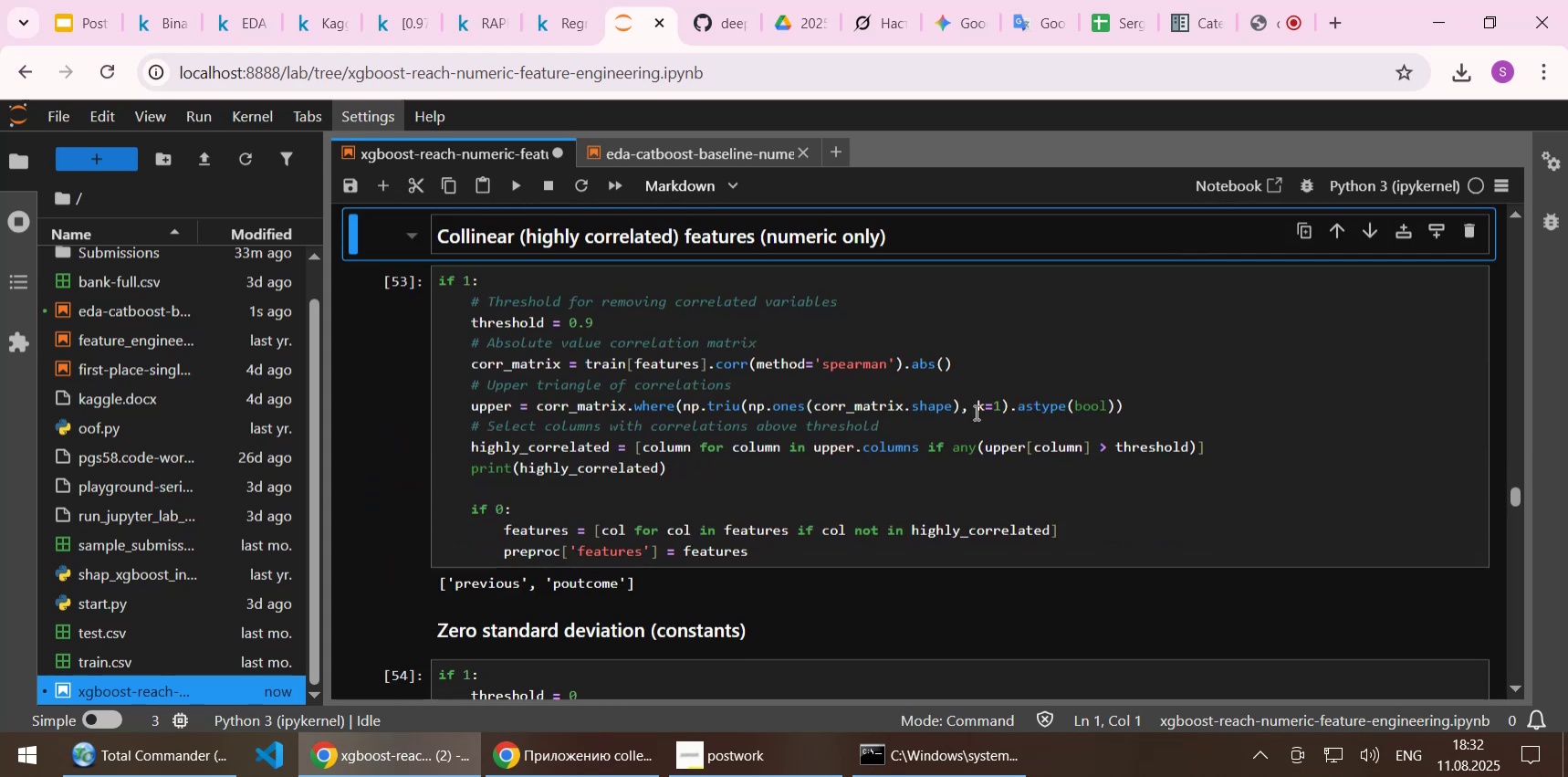 
key(Shift+Enter)
 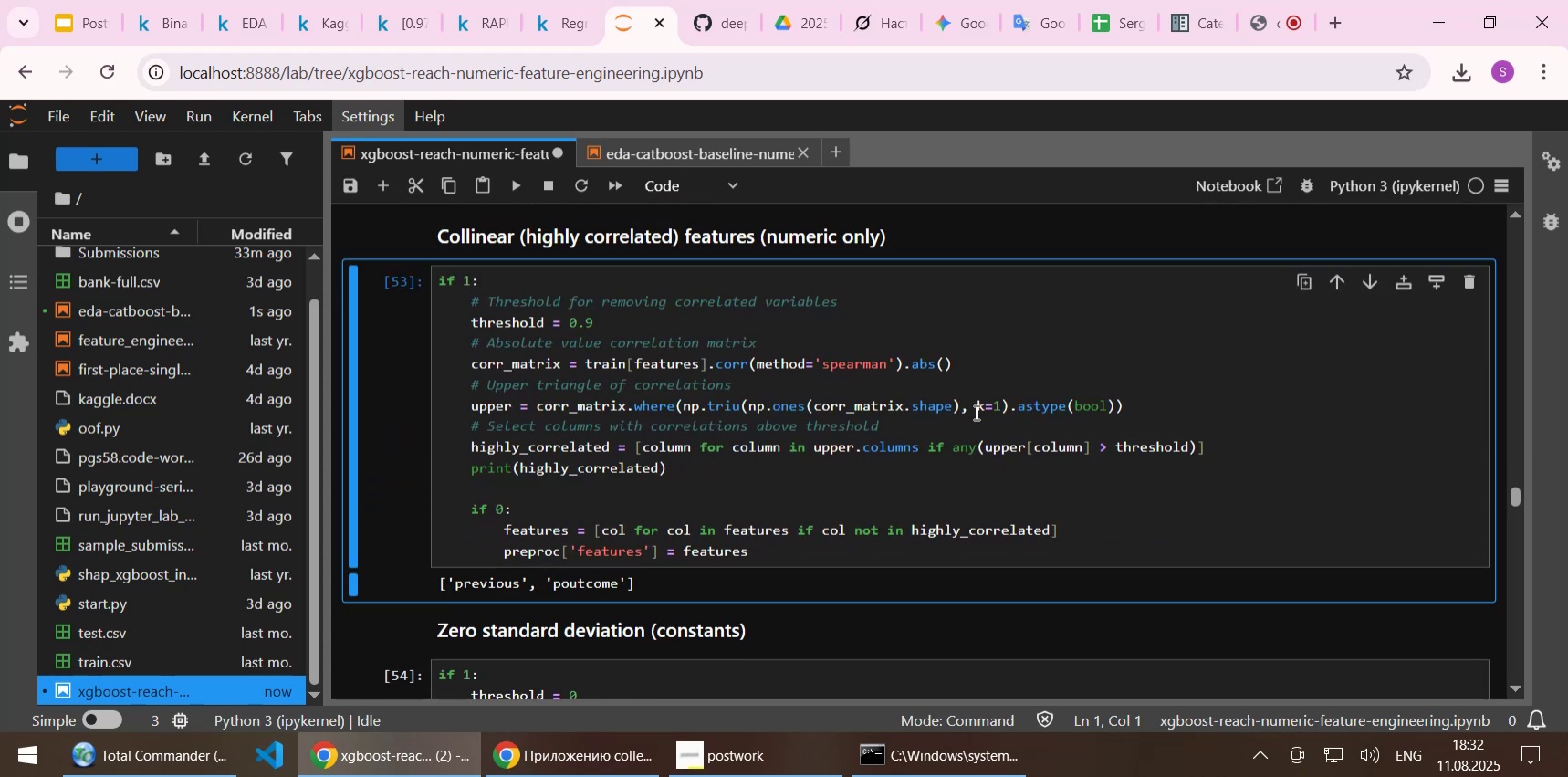 
key(Shift+Enter)
 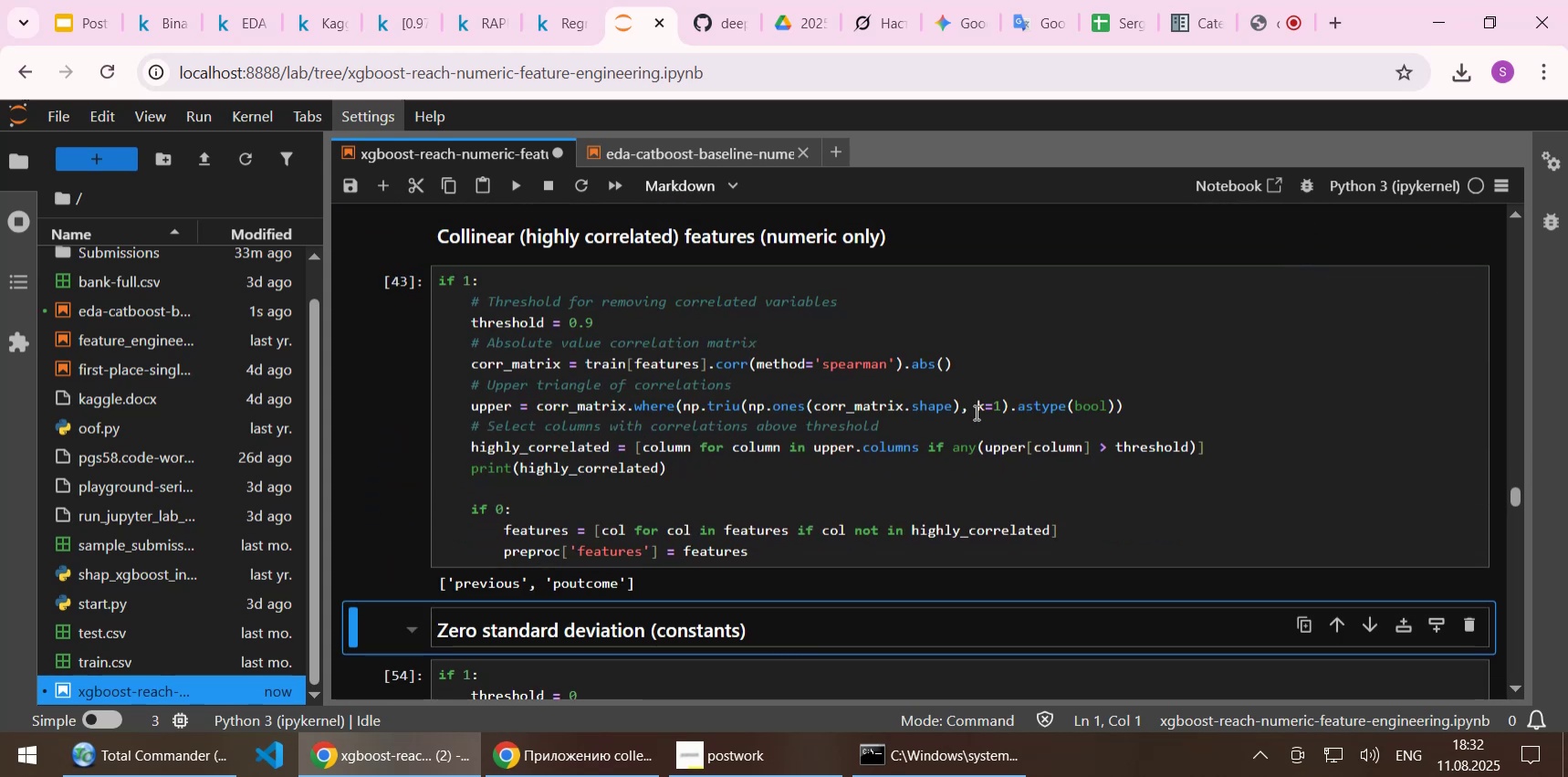 
scroll: coordinate [956, 425], scroll_direction: down, amount: 2.0
 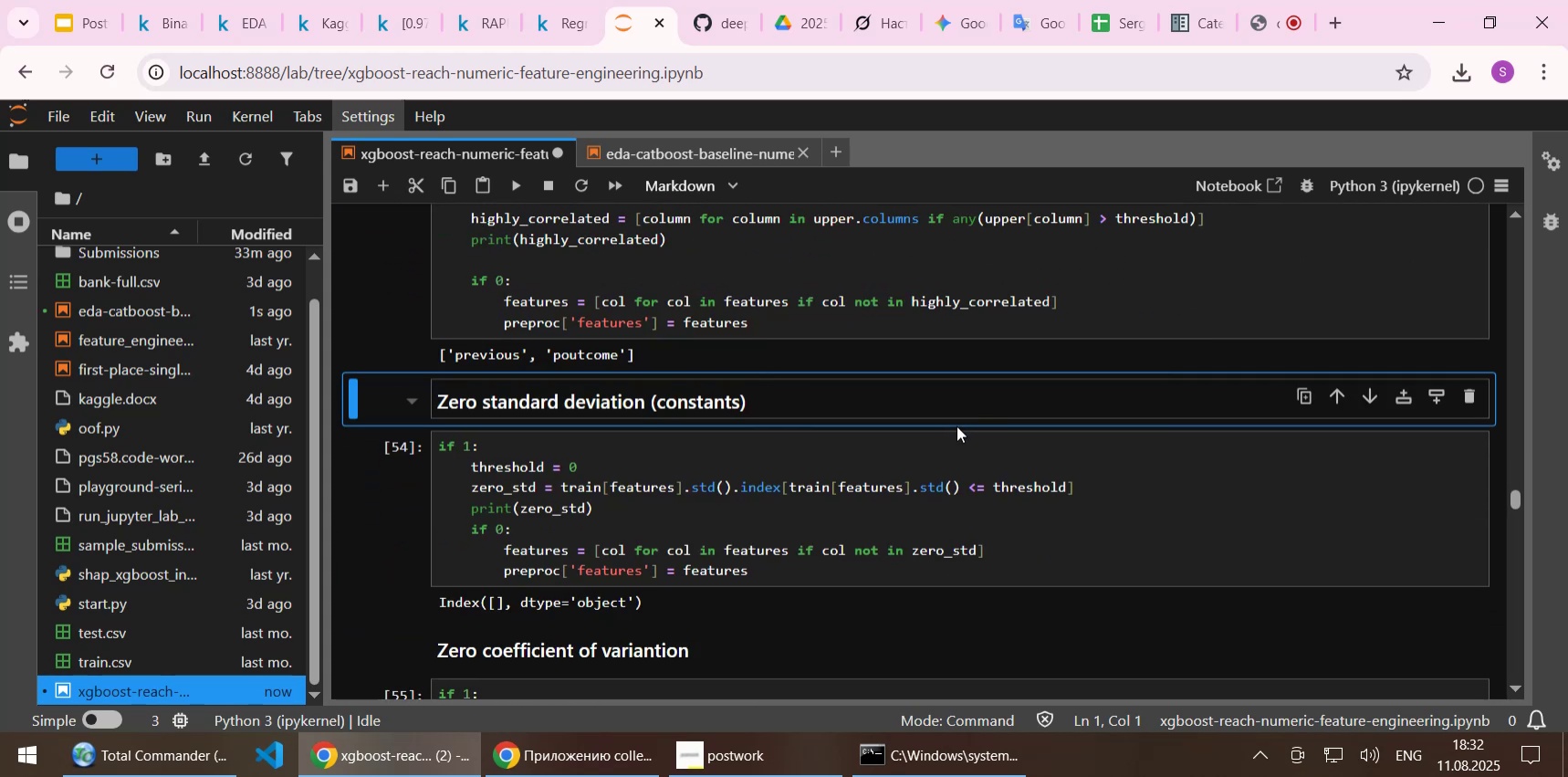 
key(Shift+Enter)
 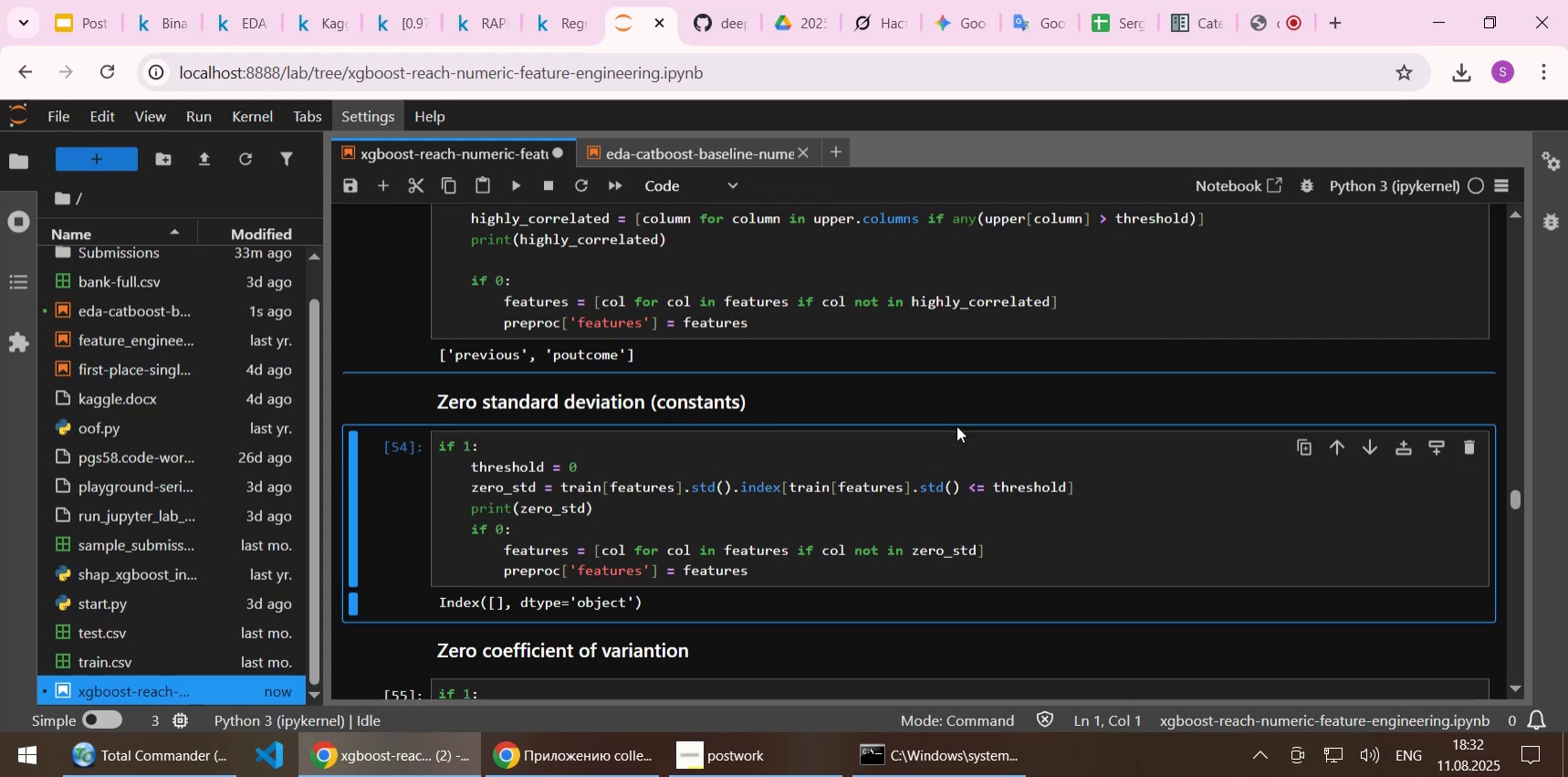 
key(Shift+Enter)
 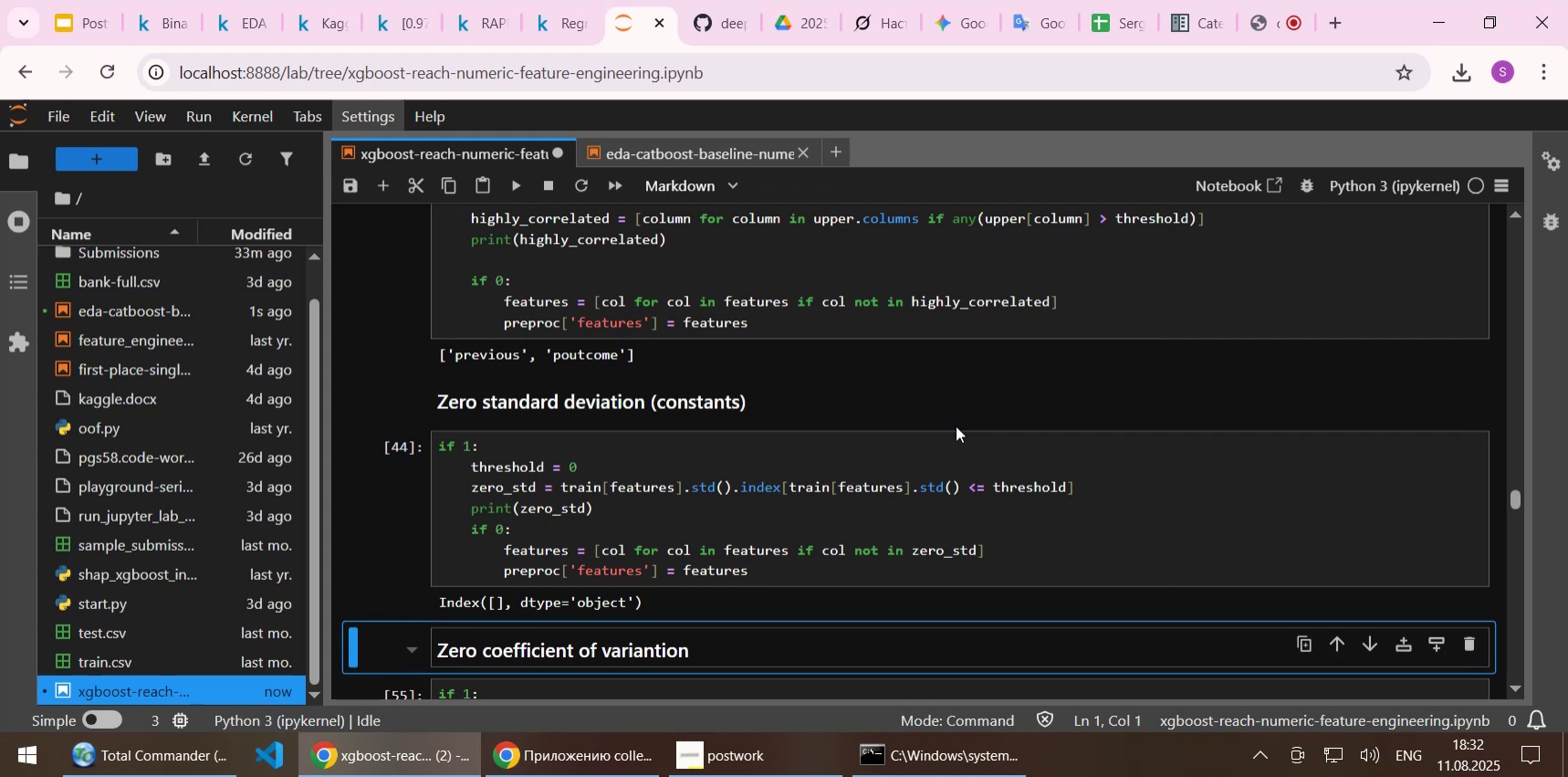 
scroll: coordinate [948, 430], scroll_direction: down, amount: 2.0
 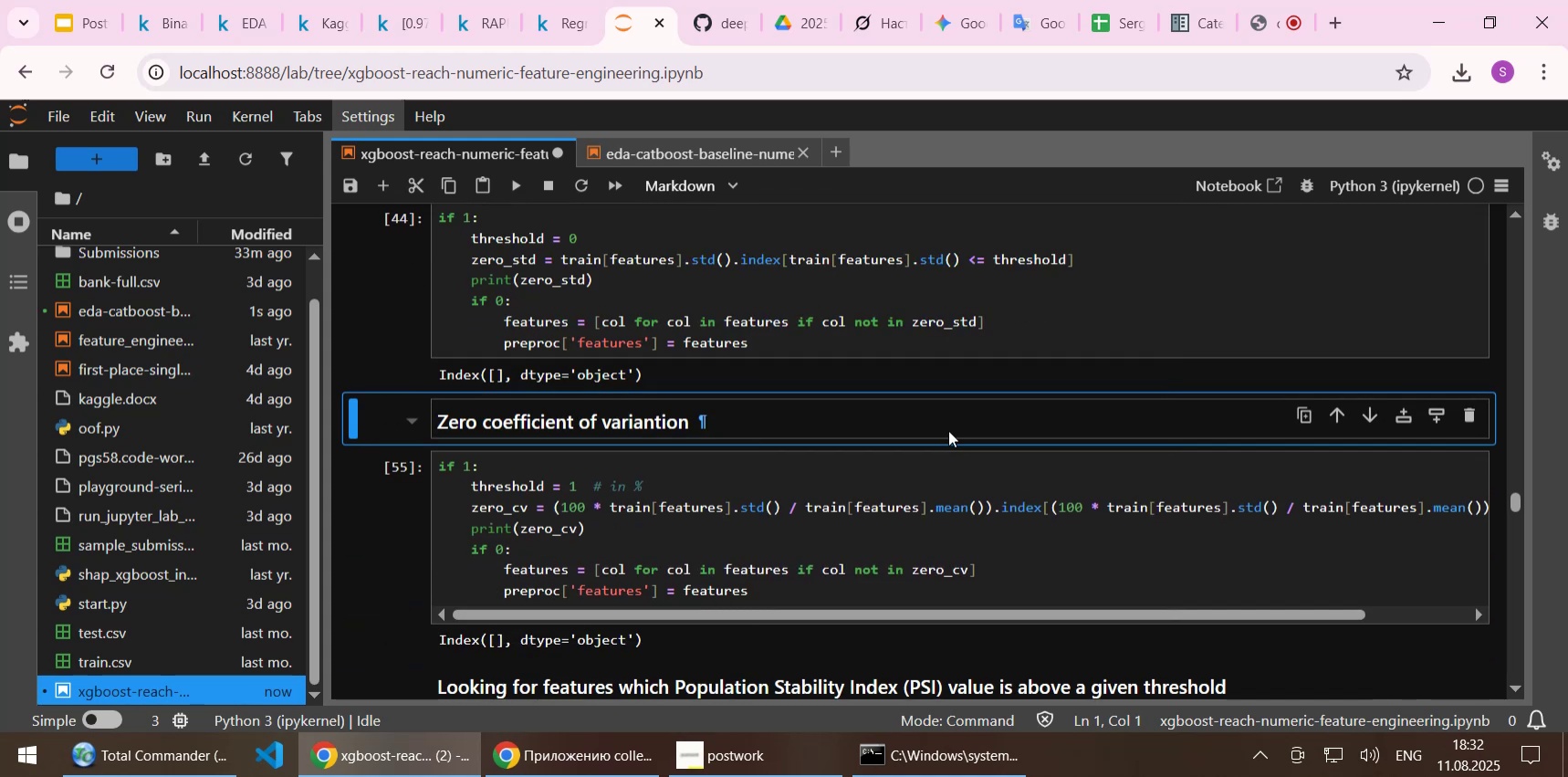 
key(Shift+Enter)
 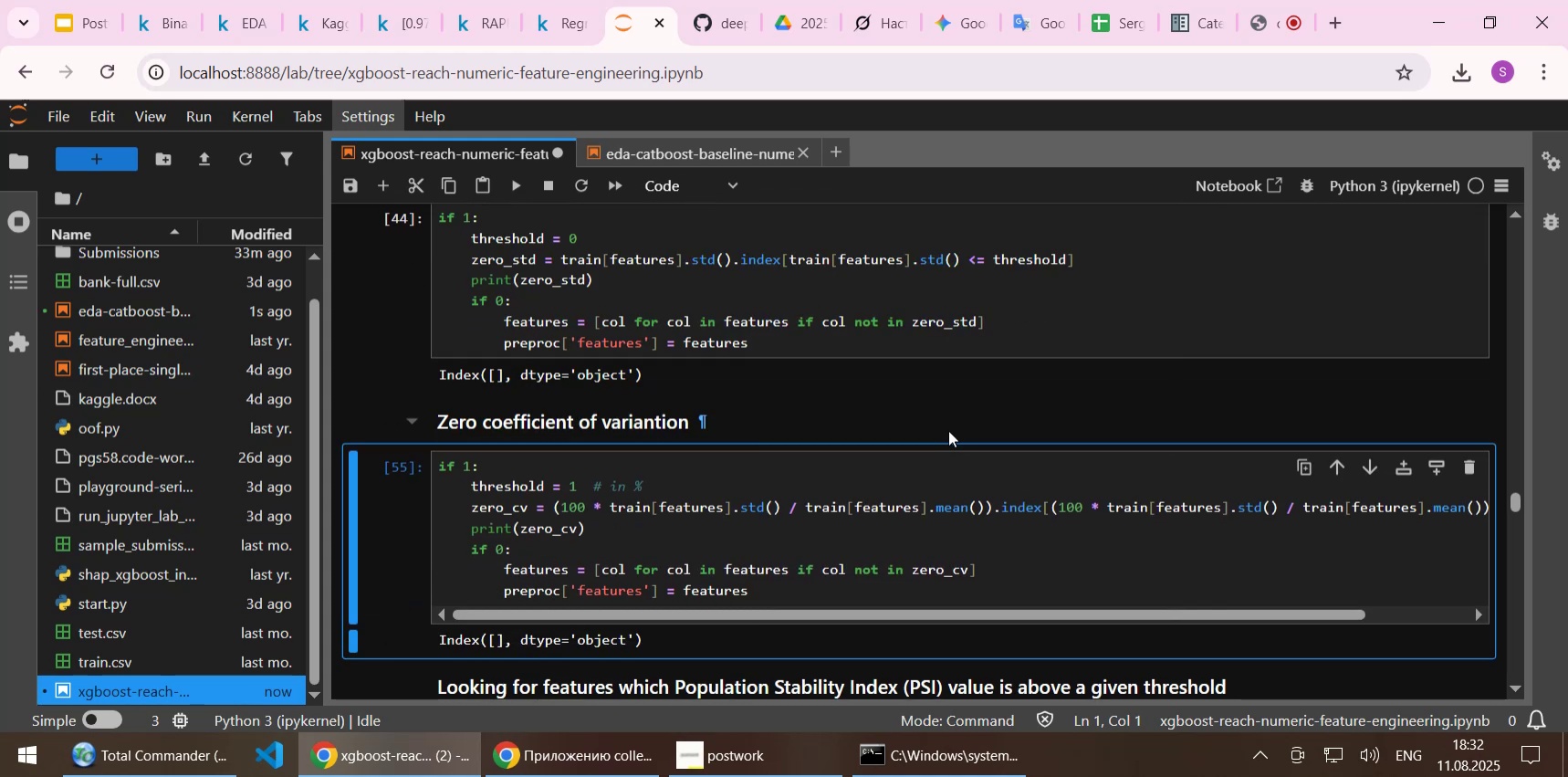 
key(Shift+Enter)
 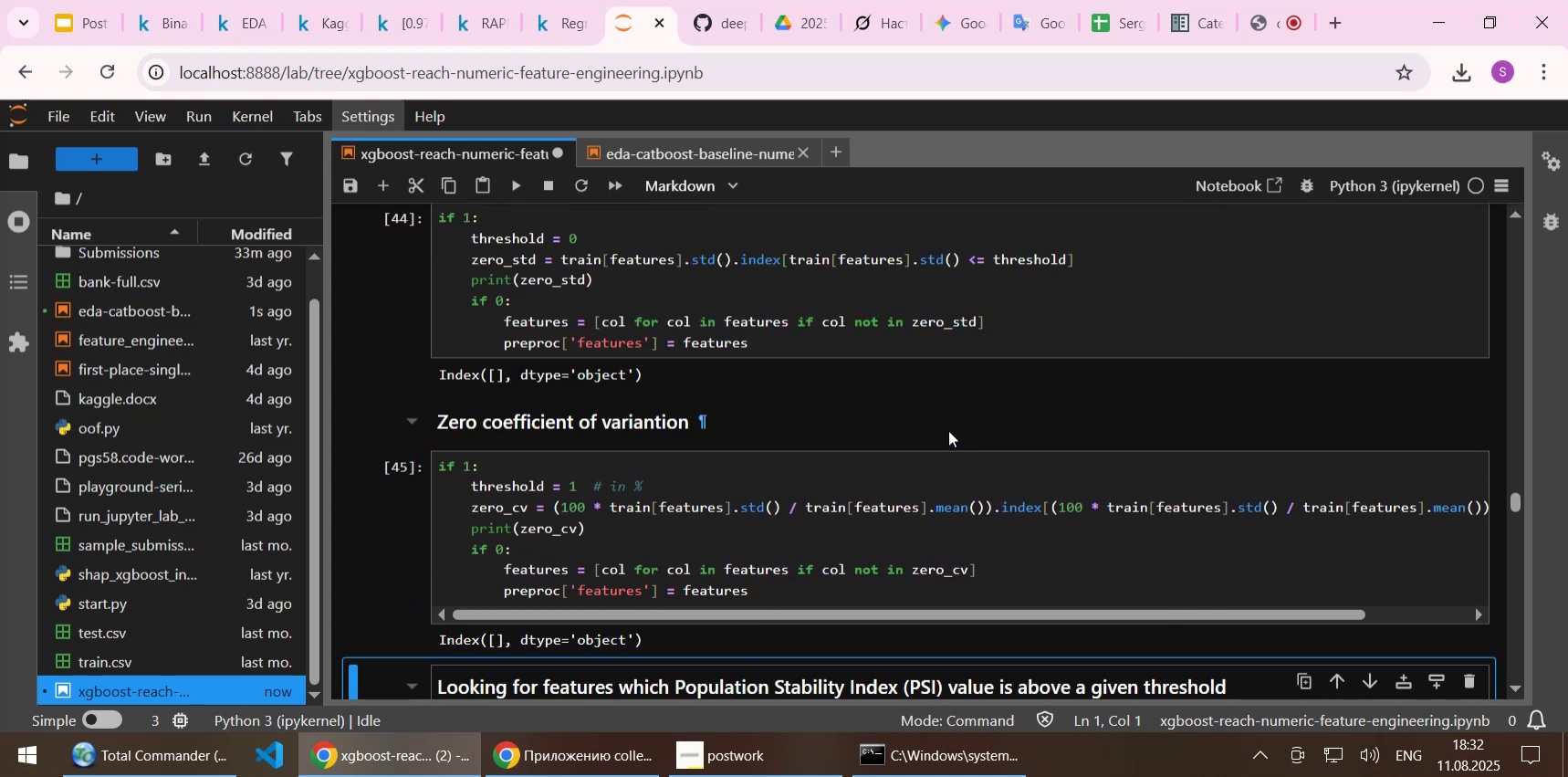 
scroll: coordinate [948, 430], scroll_direction: down, amount: 2.0
 